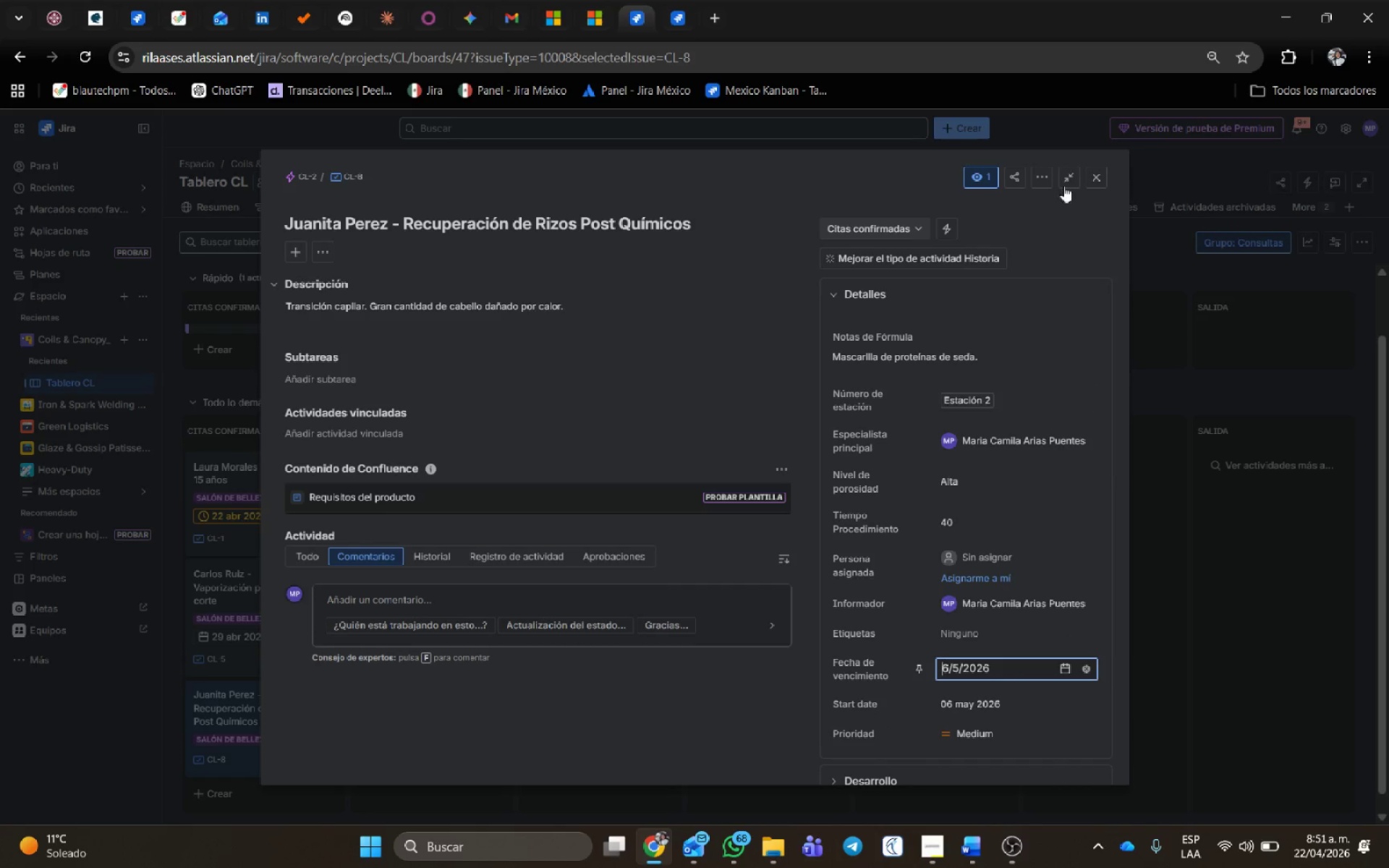 
scroll: coordinate [922, 672], scroll_direction: down, amount: 5.0
 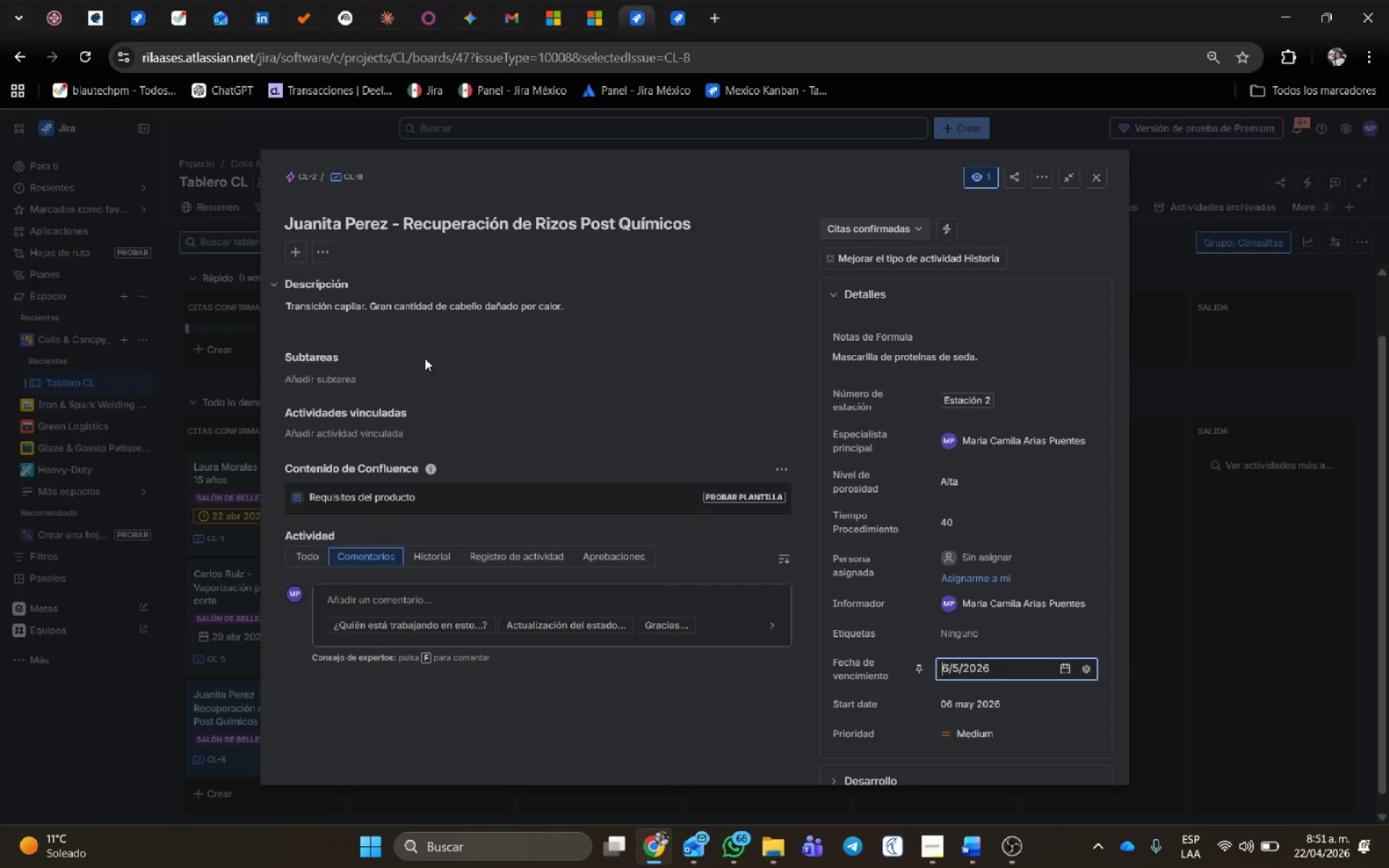 
scroll: coordinate [494, 390], scroll_direction: up, amount: 2.0
 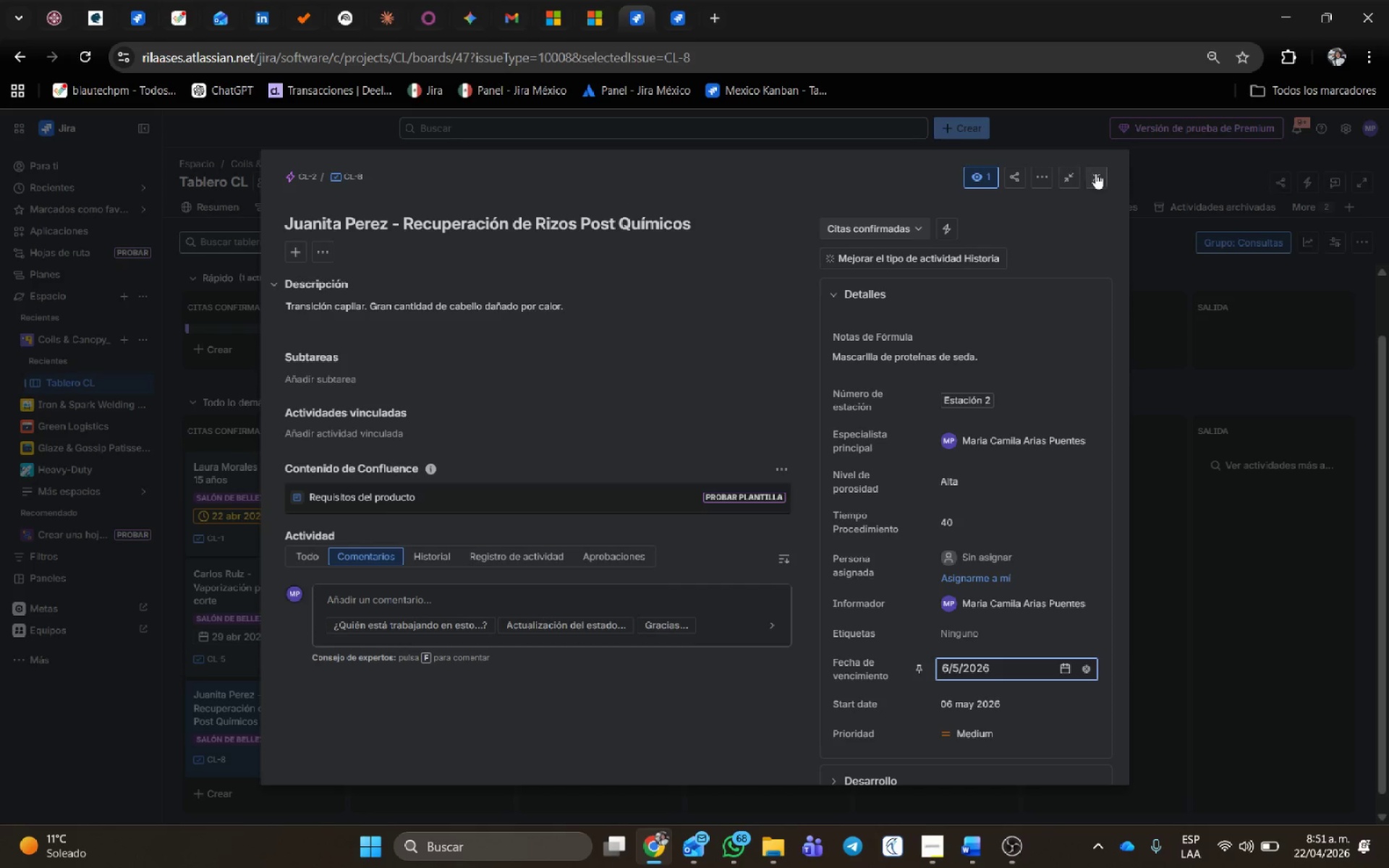 
left_click([1095, 173])
 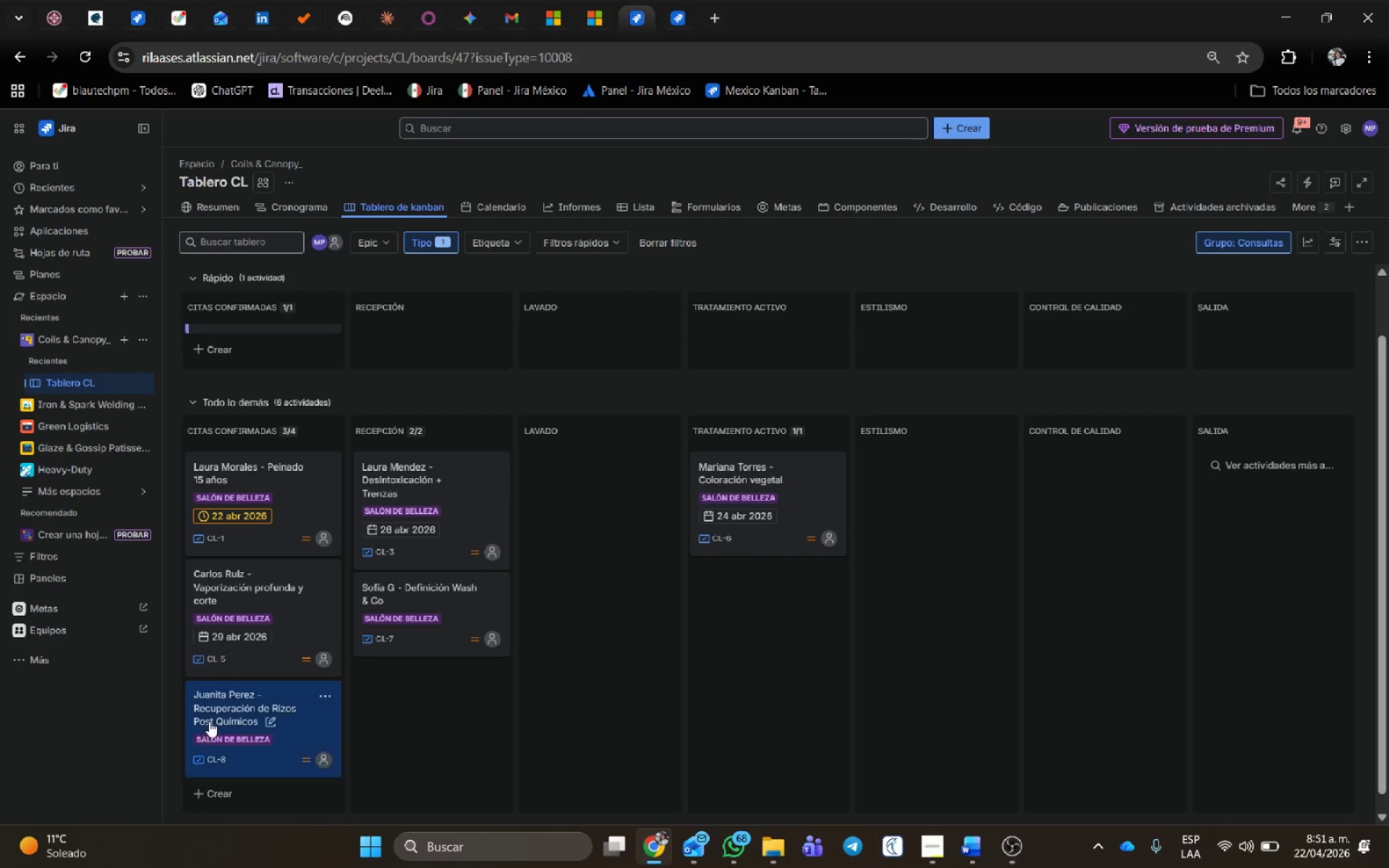 
left_click_drag(start_coordinate=[211, 714], to_coordinate=[383, 674])
 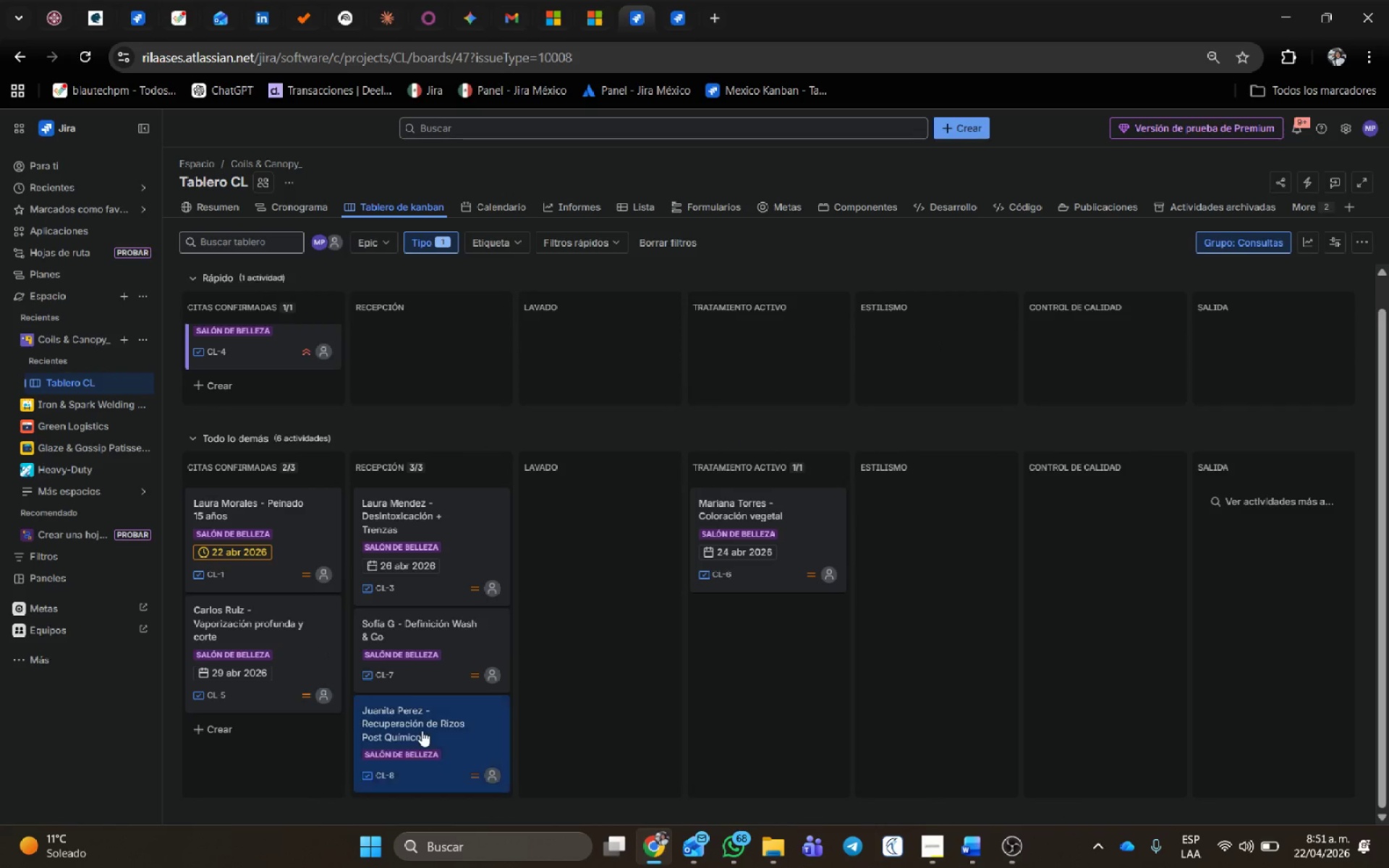 
left_click_drag(start_coordinate=[429, 731], to_coordinate=[545, 689])
 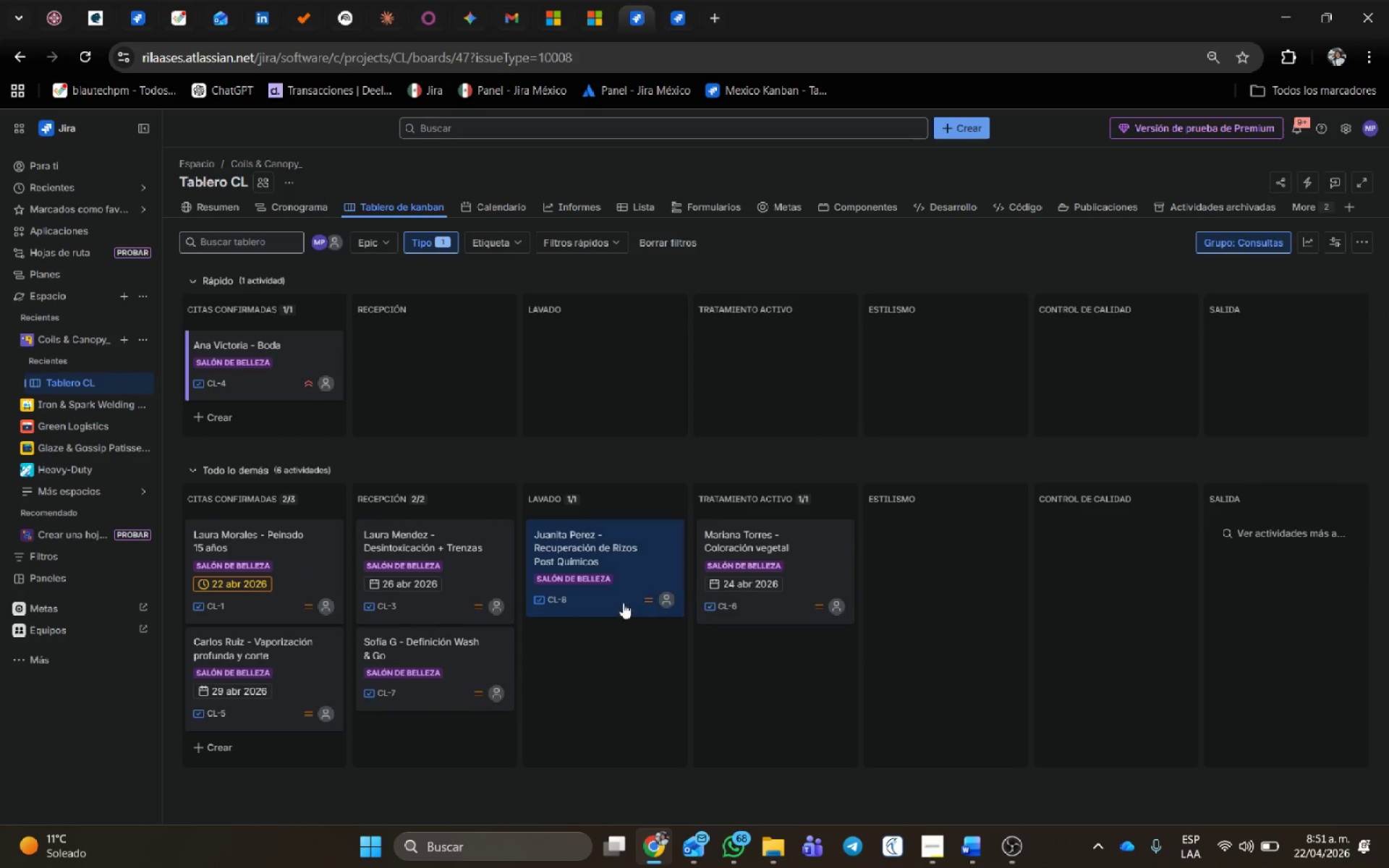 
left_click_drag(start_coordinate=[622, 602], to_coordinate=[725, 673])
 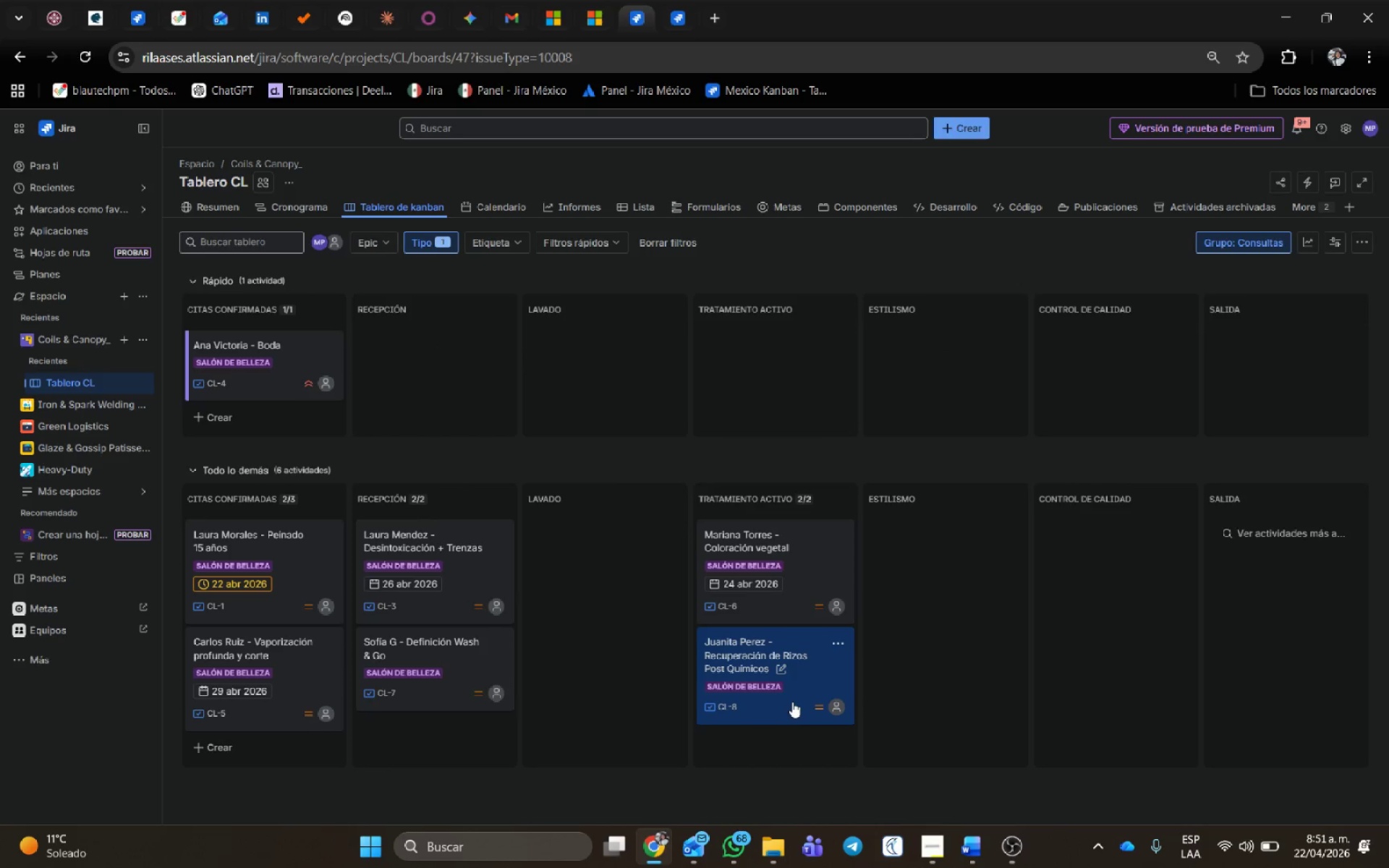 
left_click_drag(start_coordinate=[776, 709], to_coordinate=[870, 669])
 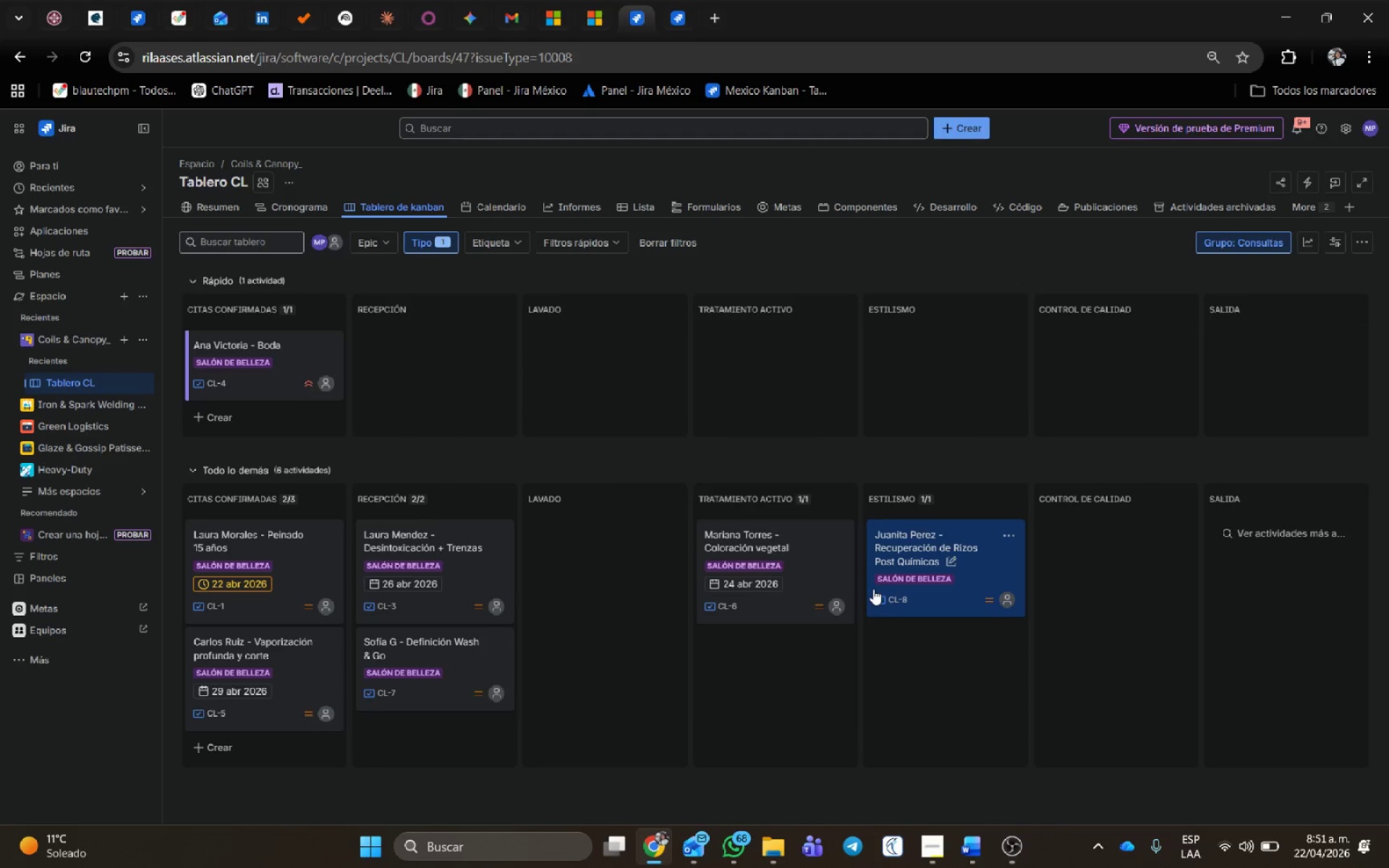 
wait(9.56)
 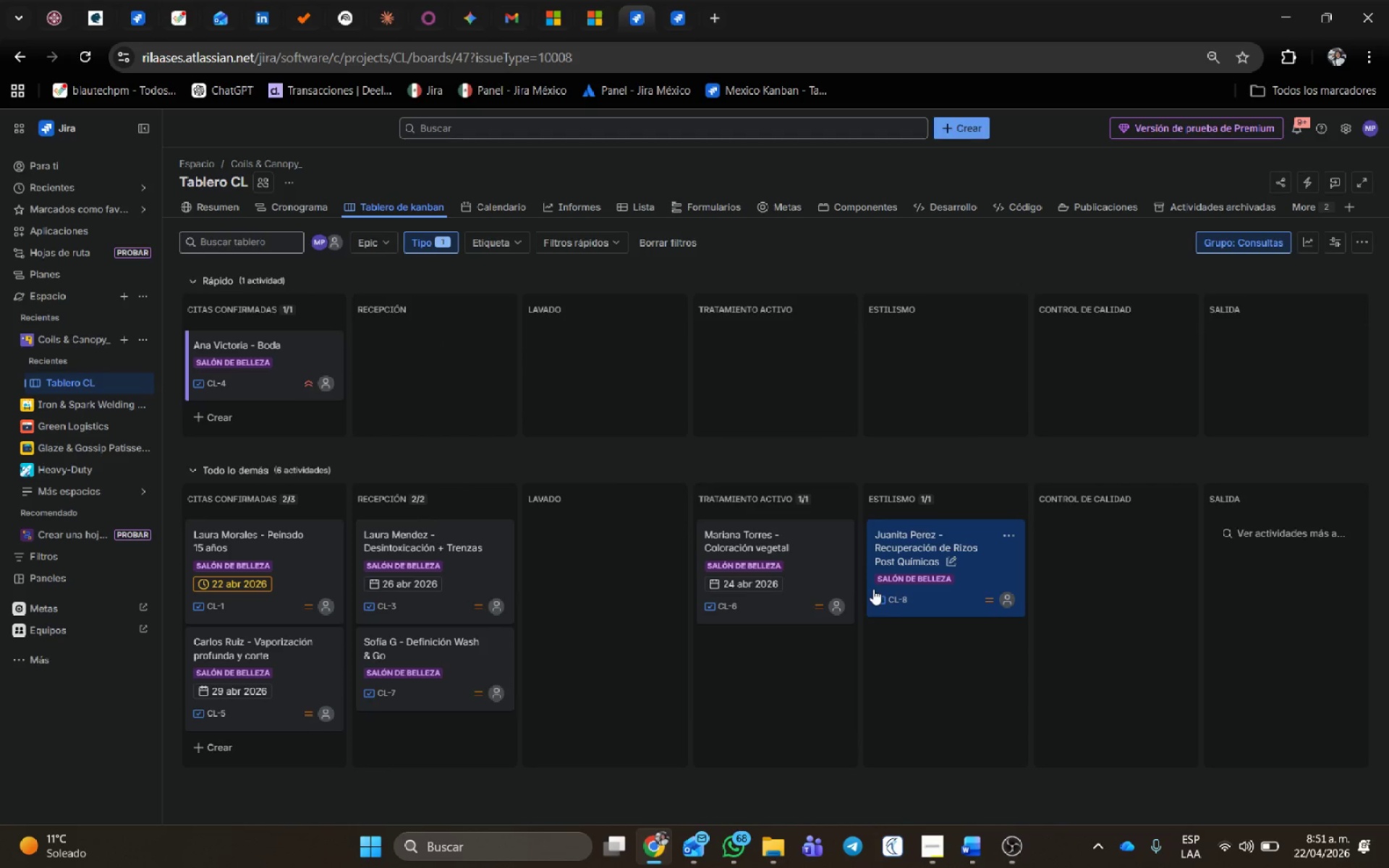 
left_click_drag(start_coordinate=[925, 610], to_coordinate=[1064, 604])
 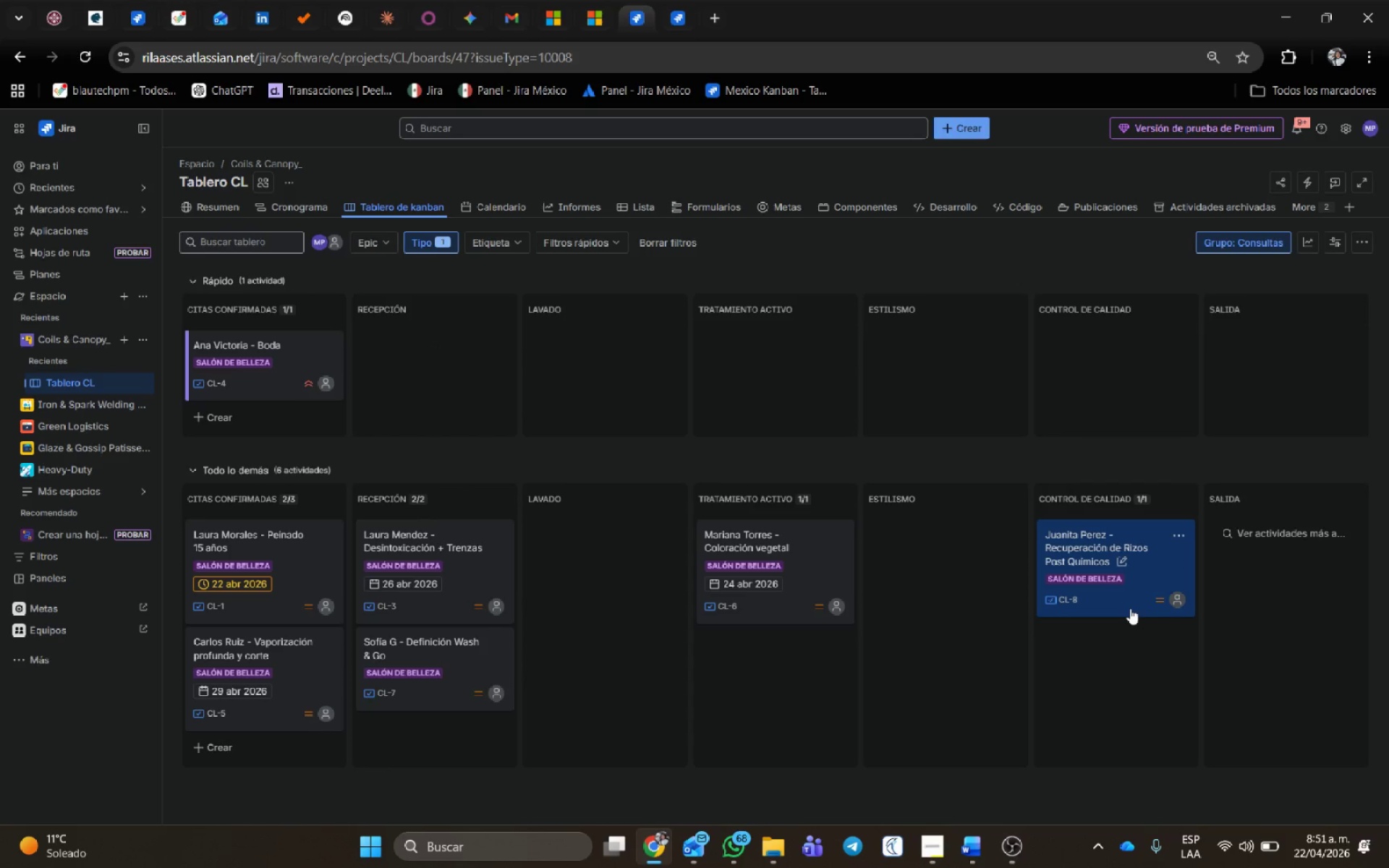 
left_click_drag(start_coordinate=[1129, 606], to_coordinate=[1242, 593])
 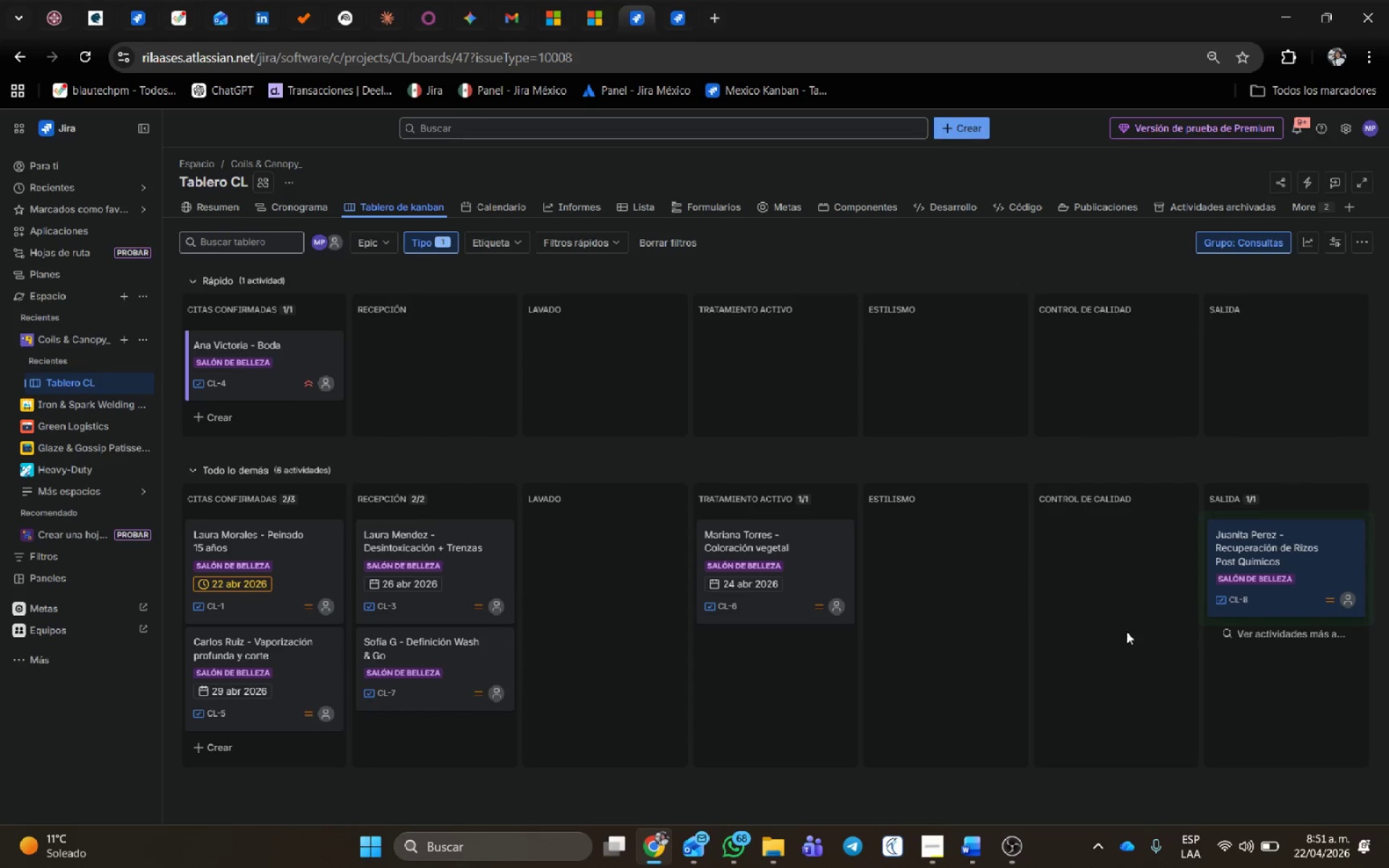 
scroll: coordinate [1076, 634], scroll_direction: down, amount: 2.0
 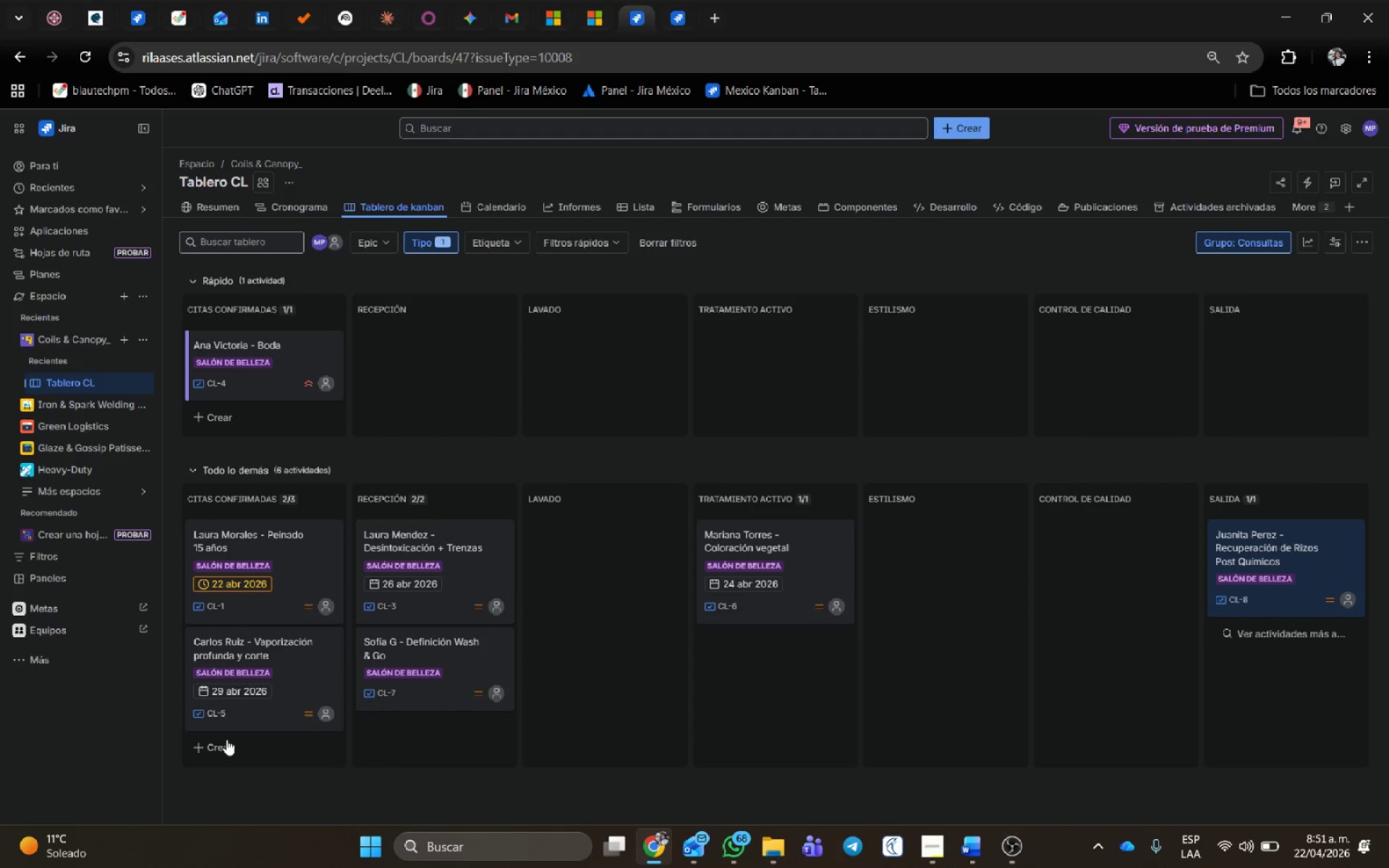 
left_click([232, 744])
 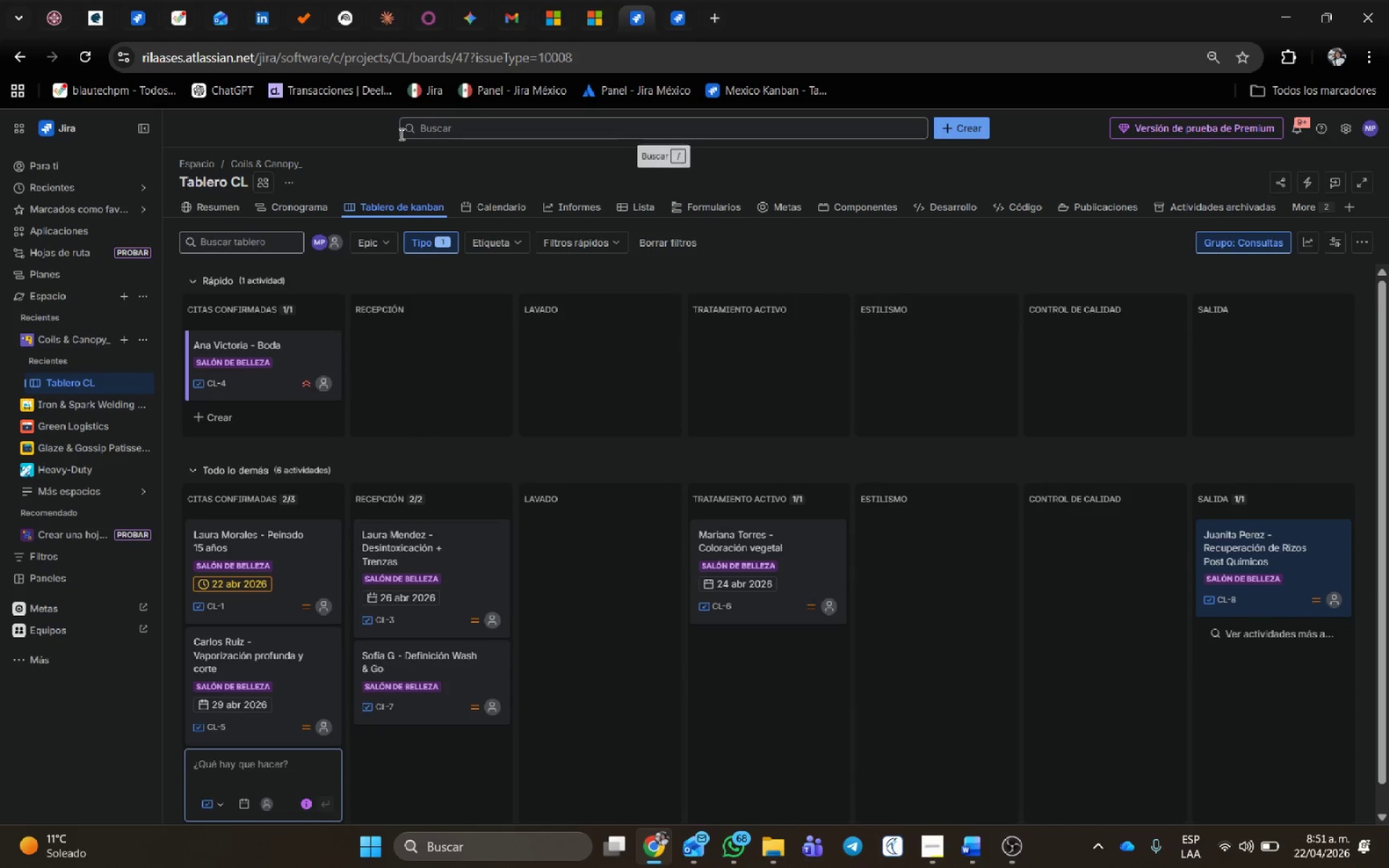 
wait(7.22)
 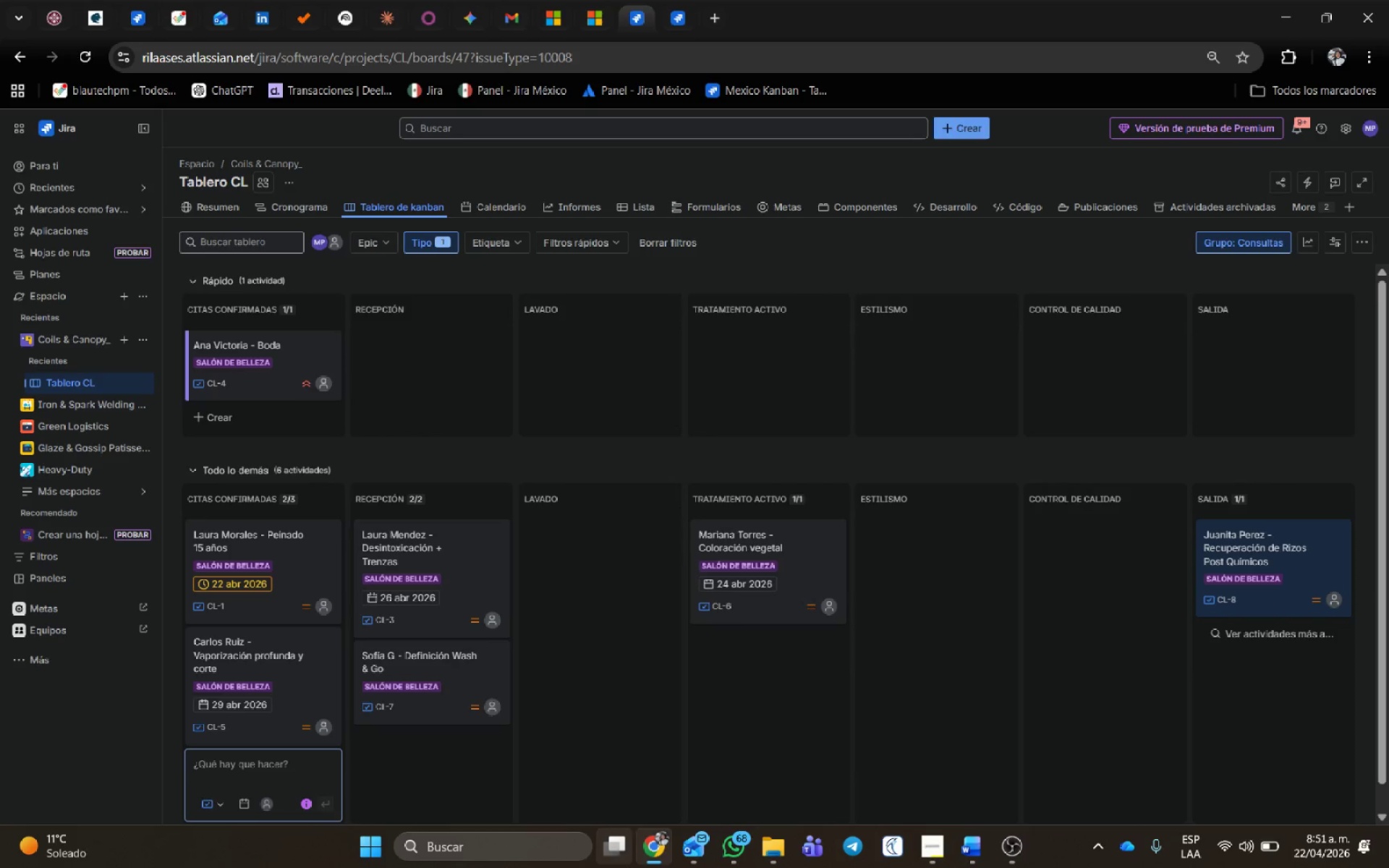 
type(Roberta)
key(Backspace)
type(o Diaz - Peinado )
 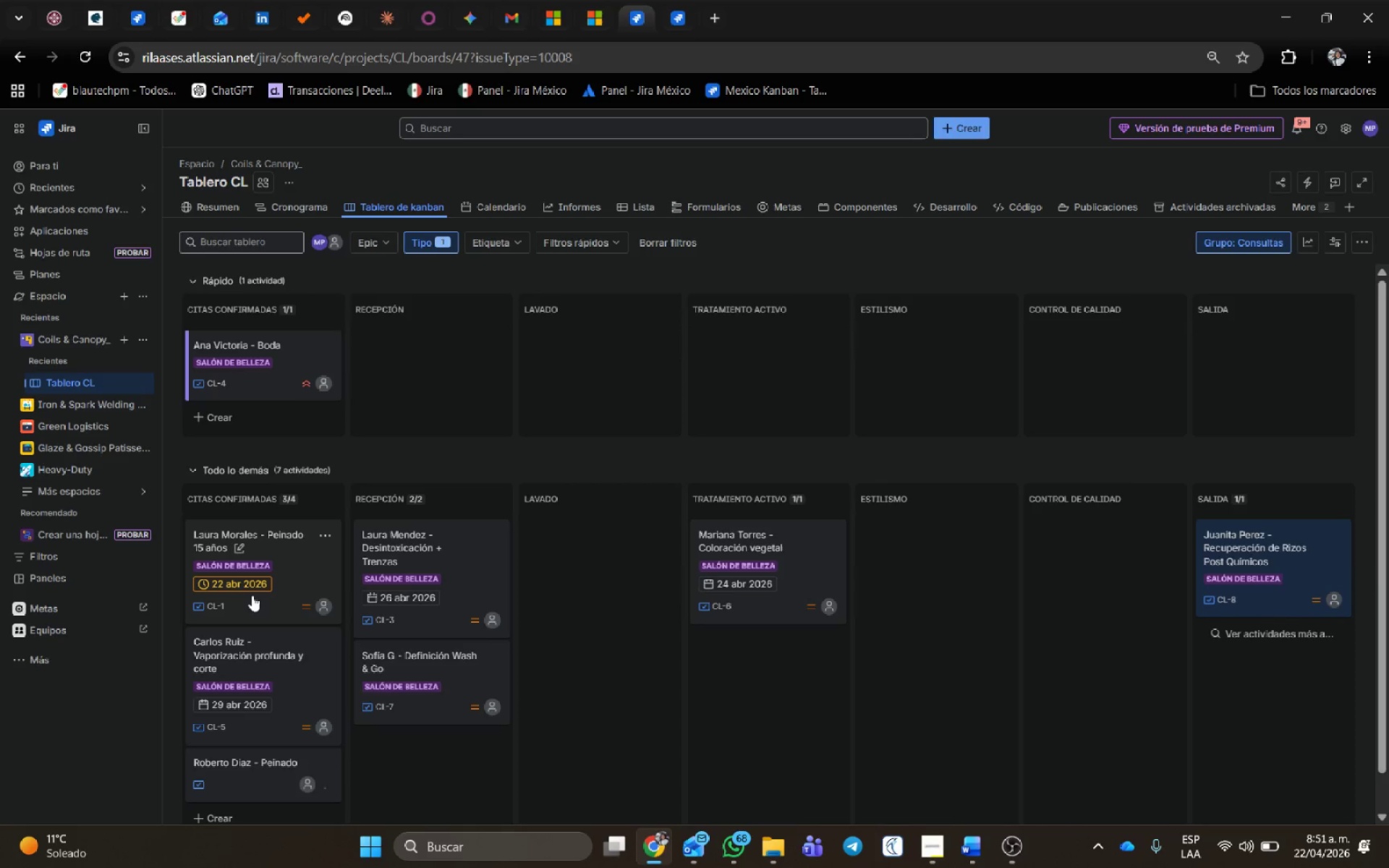 
 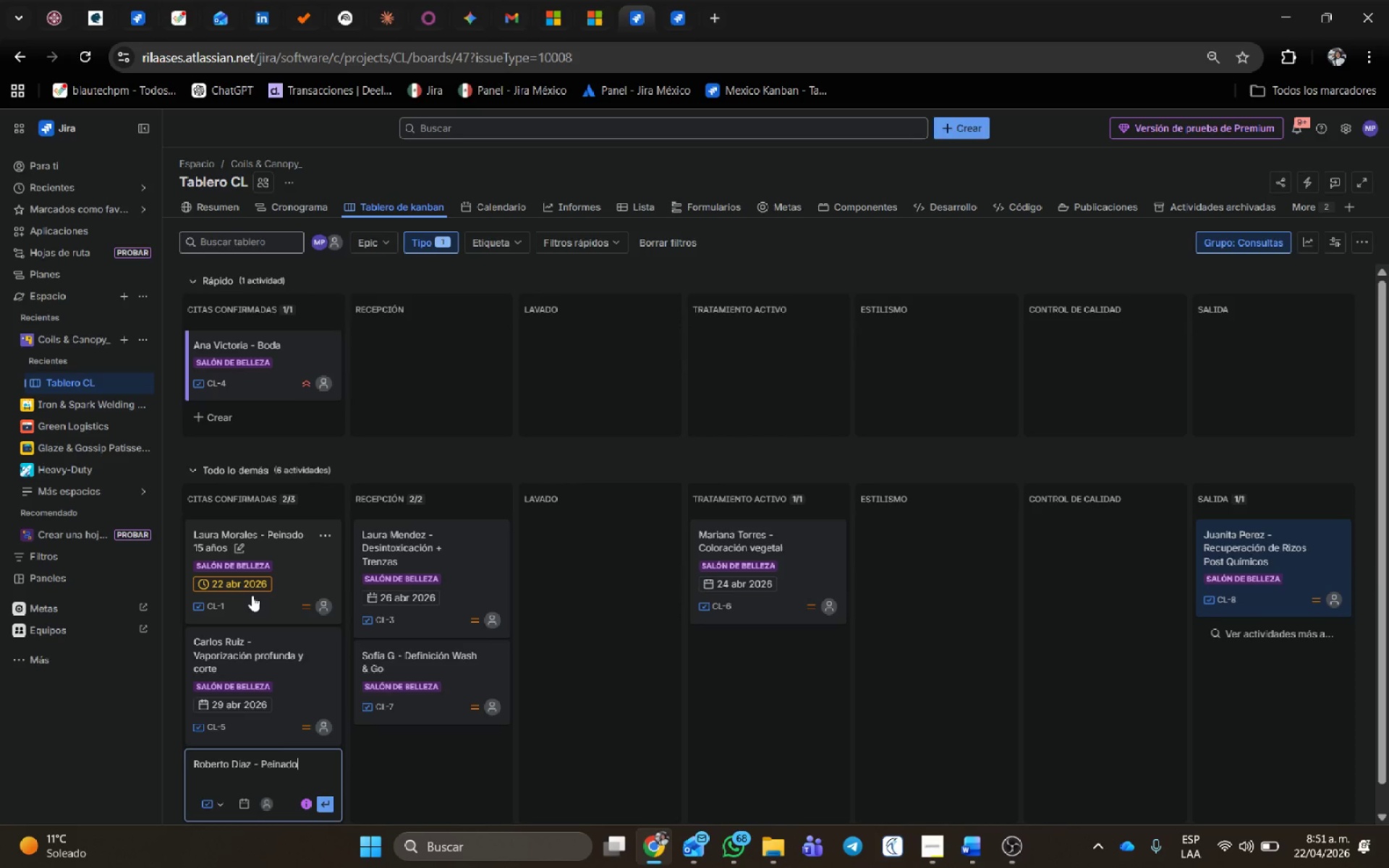 
key(Enter)
 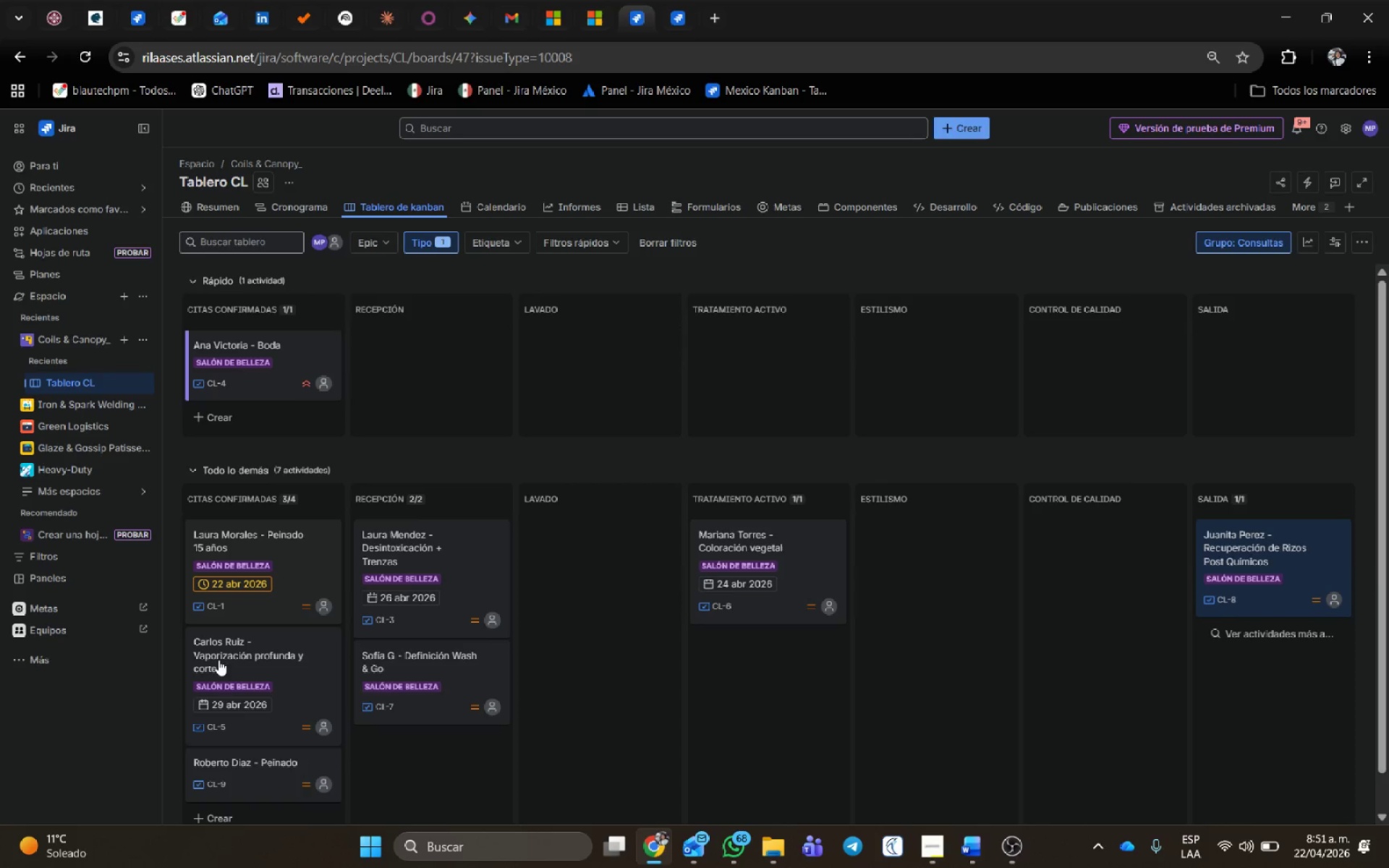 
scroll: coordinate [480, 699], scroll_direction: down, amount: 1.0
 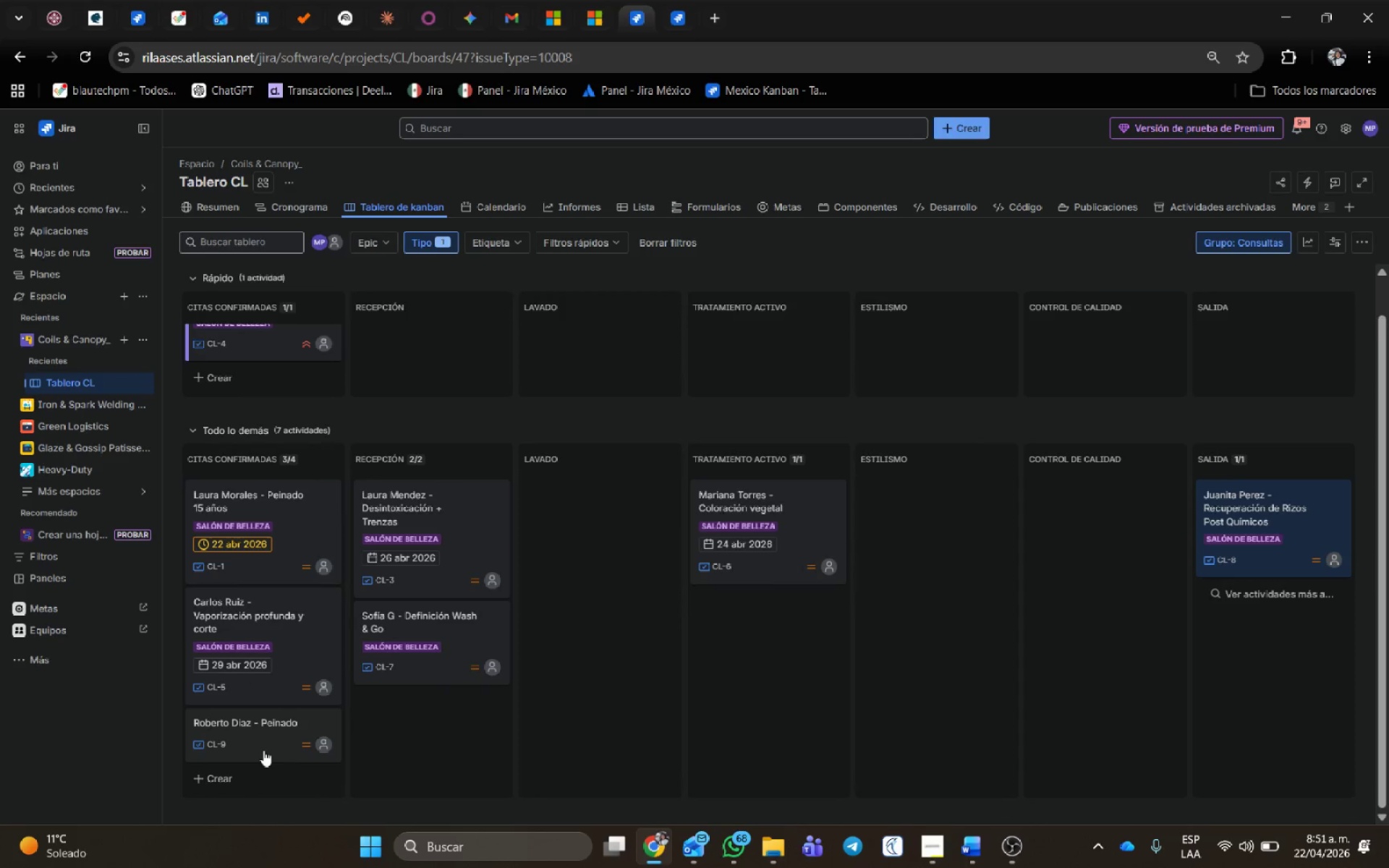 
left_click([263, 750])
 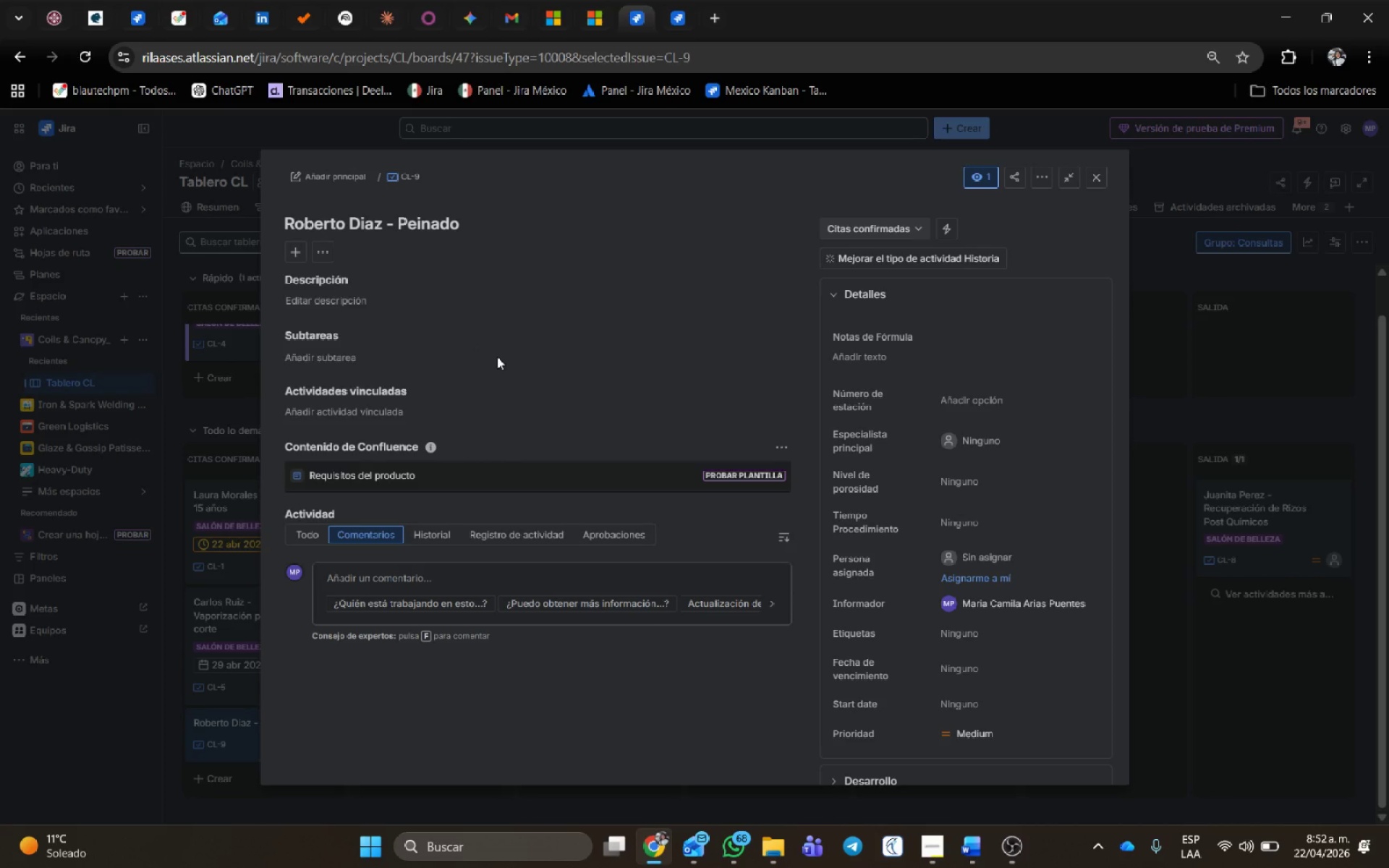 
wait(34.89)
 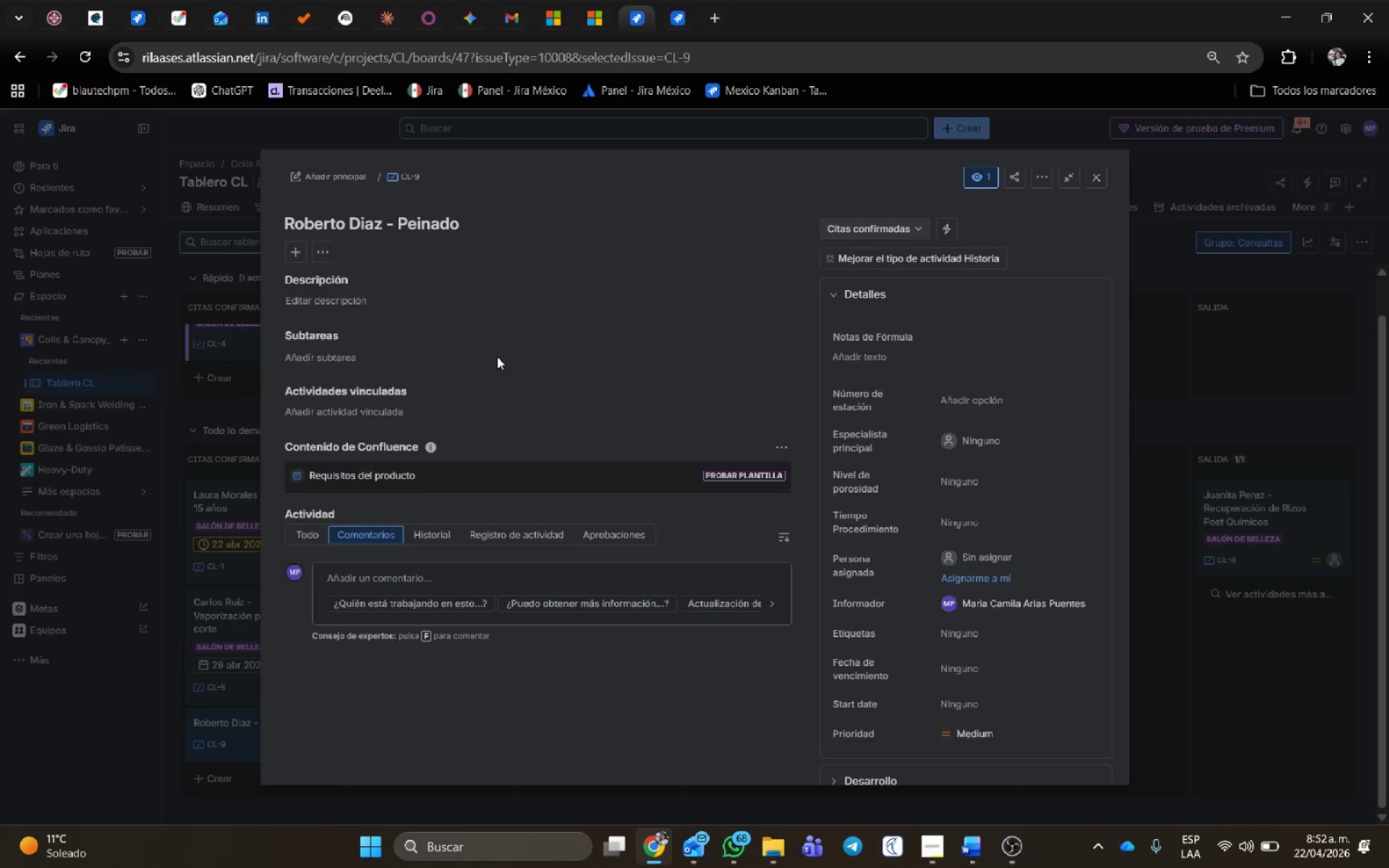 
left_click([304, 174])
 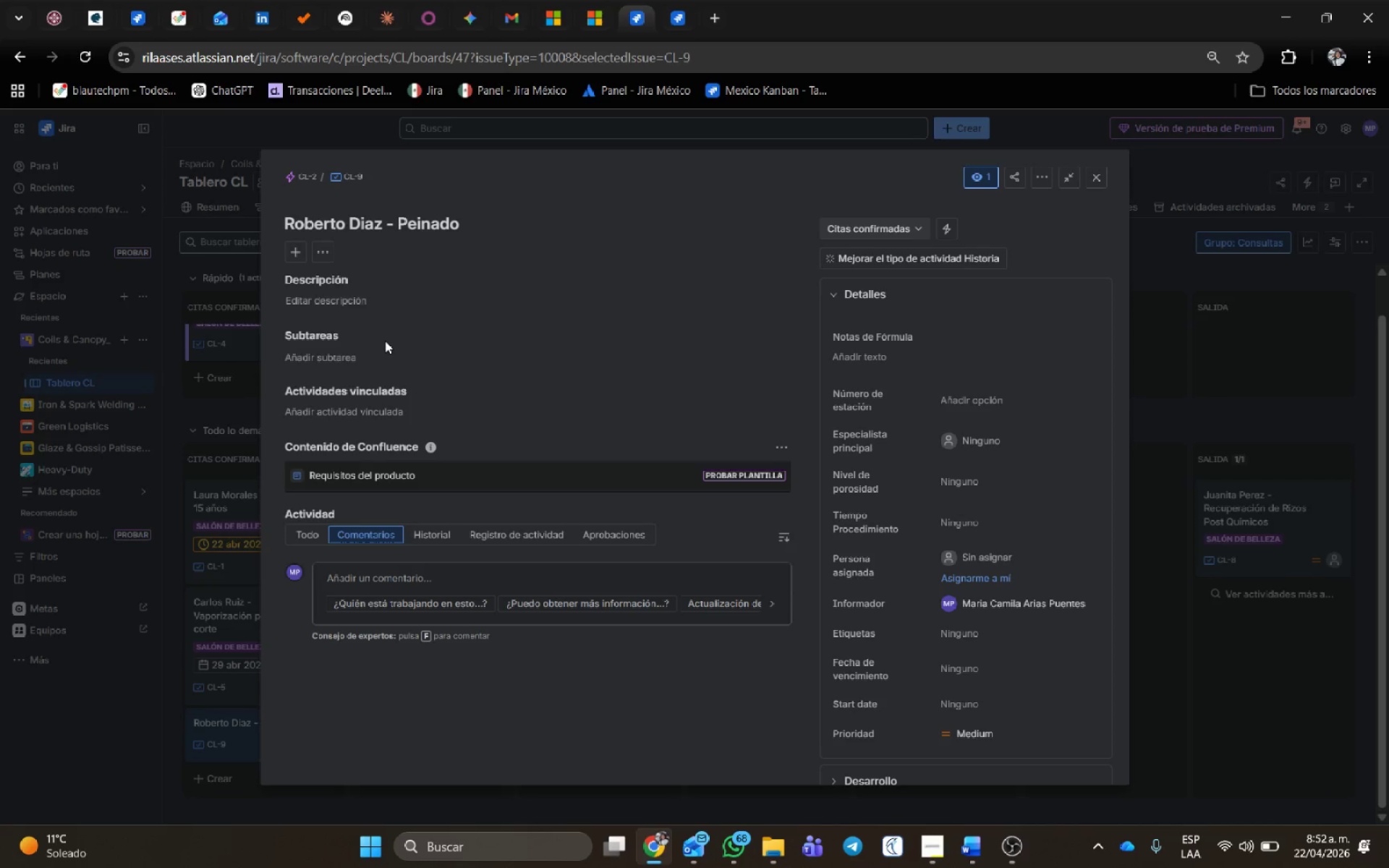 
left_click([370, 302])
 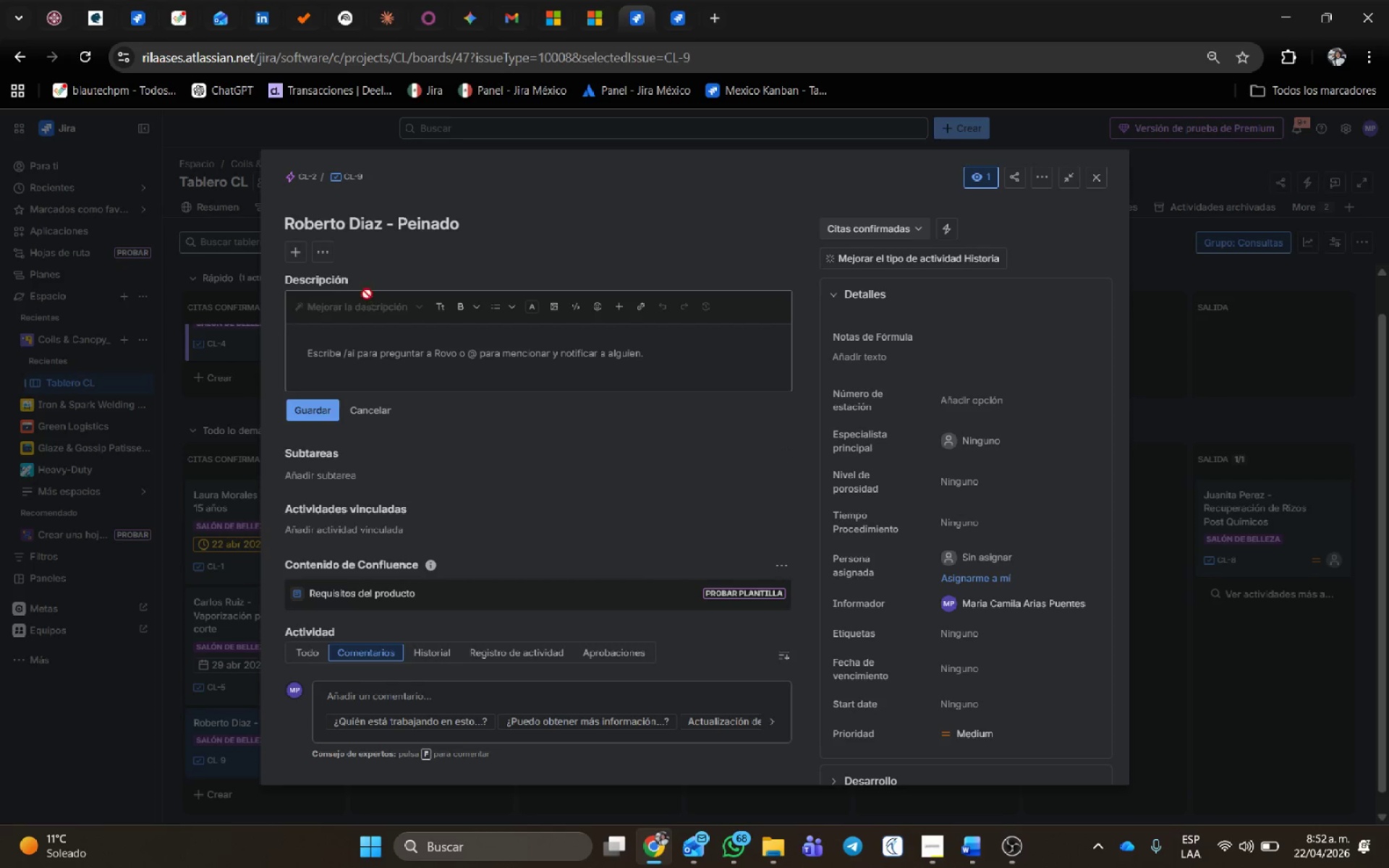 
left_click([346, 362])
 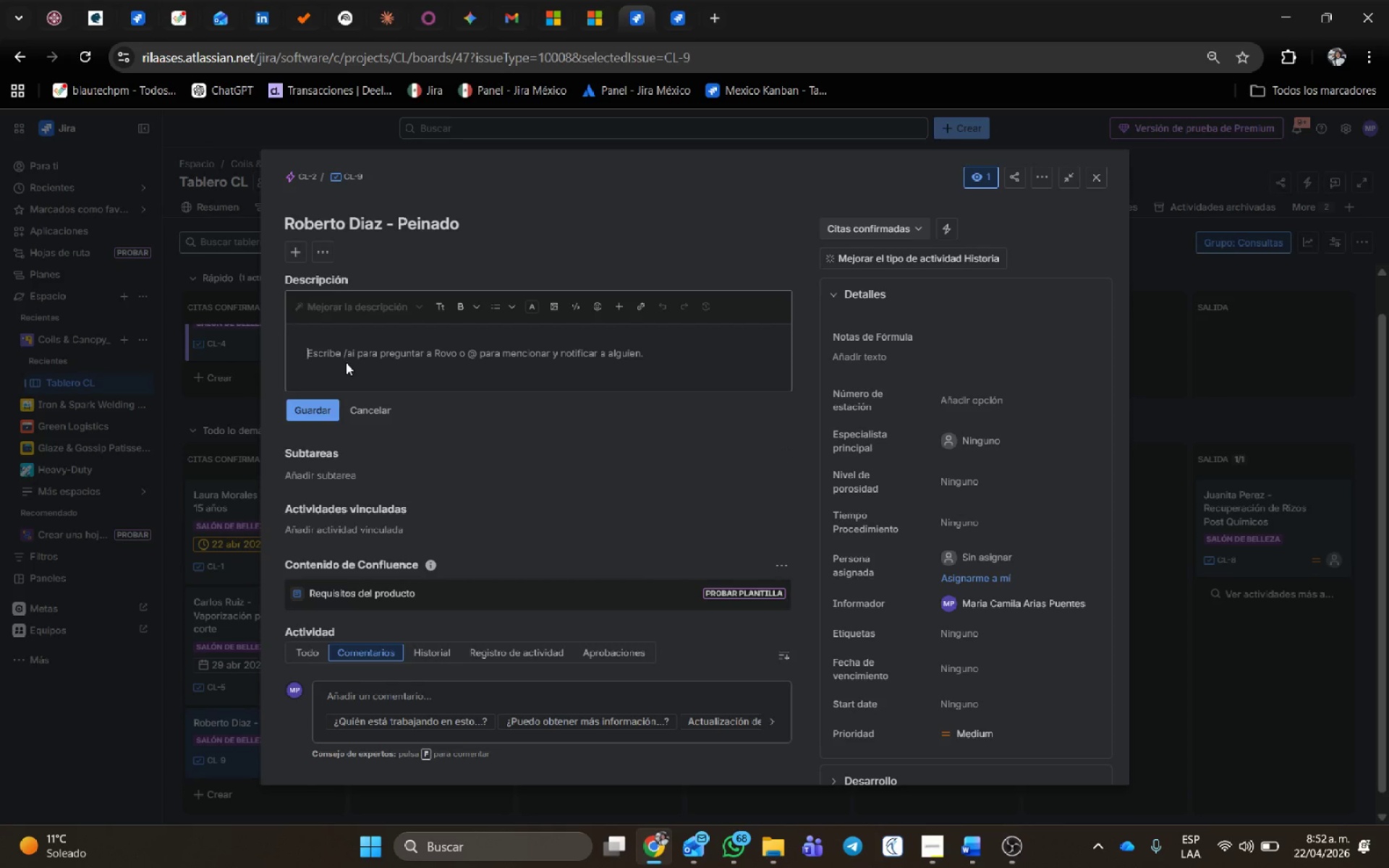 
type(Trenzas c)
key(Backspace)
type(de cuadricula para proteger el cabello en un viaje. Cabello largo medio.)
 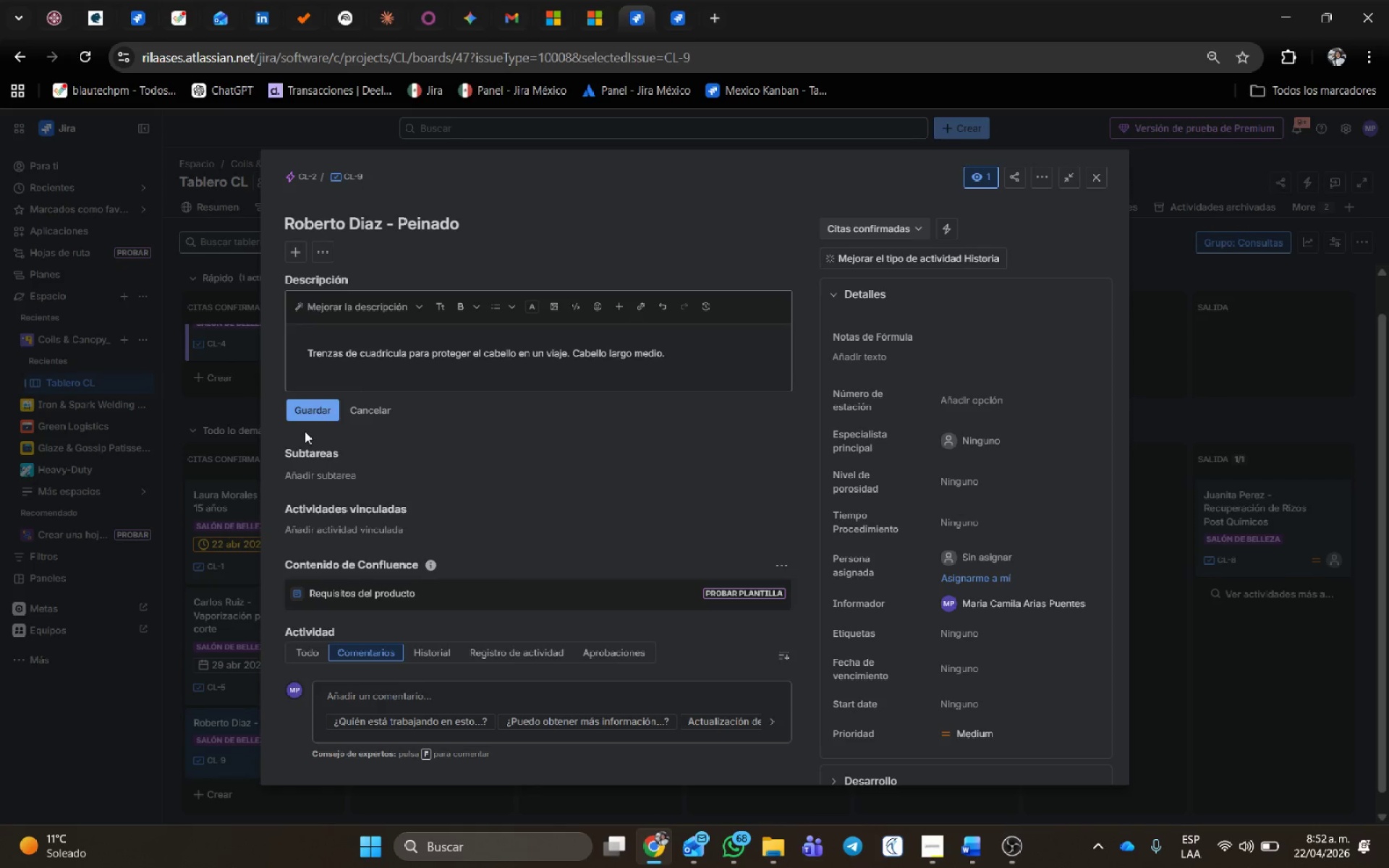 
left_click([307, 413])
 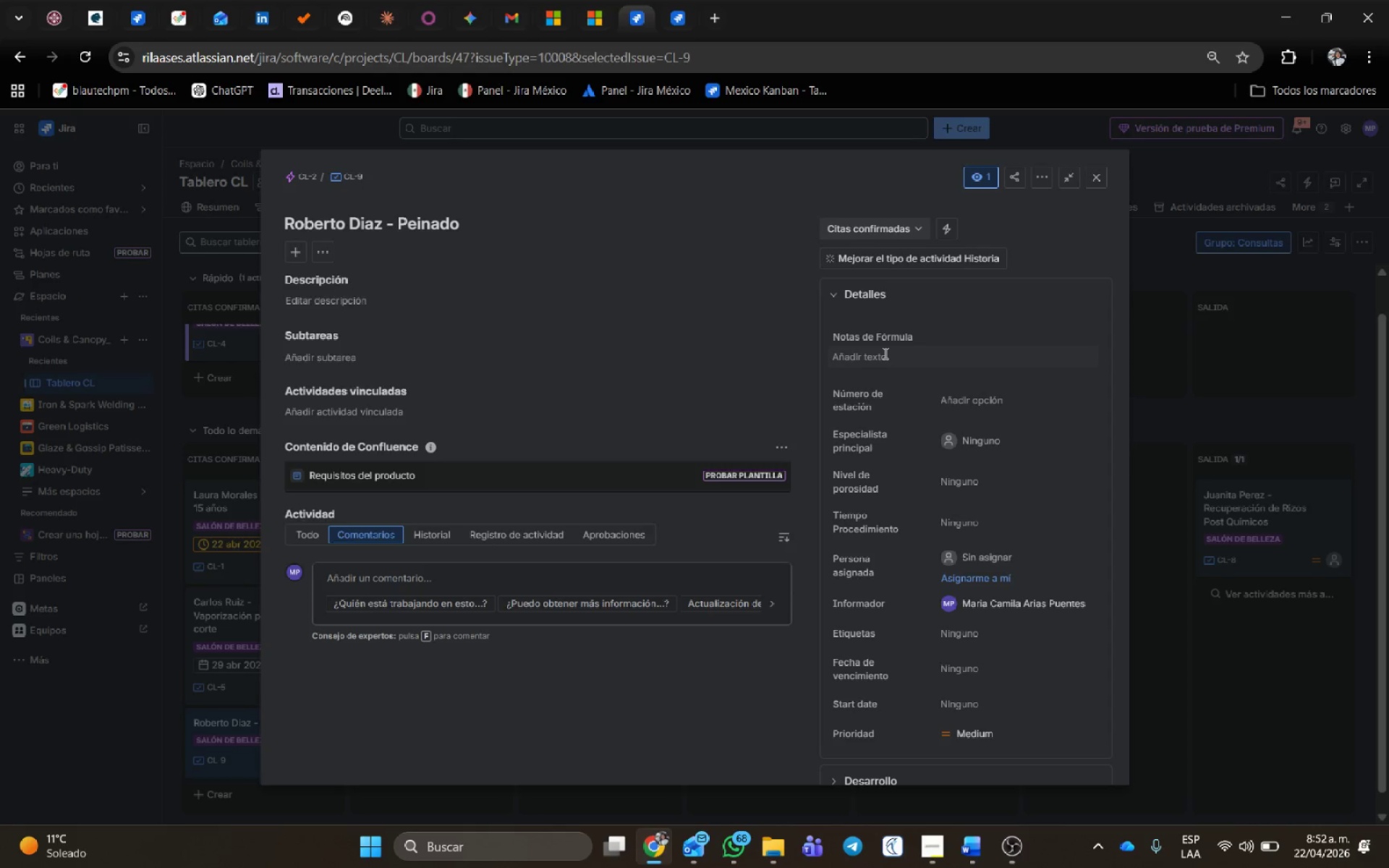 
left_click([884, 359])
 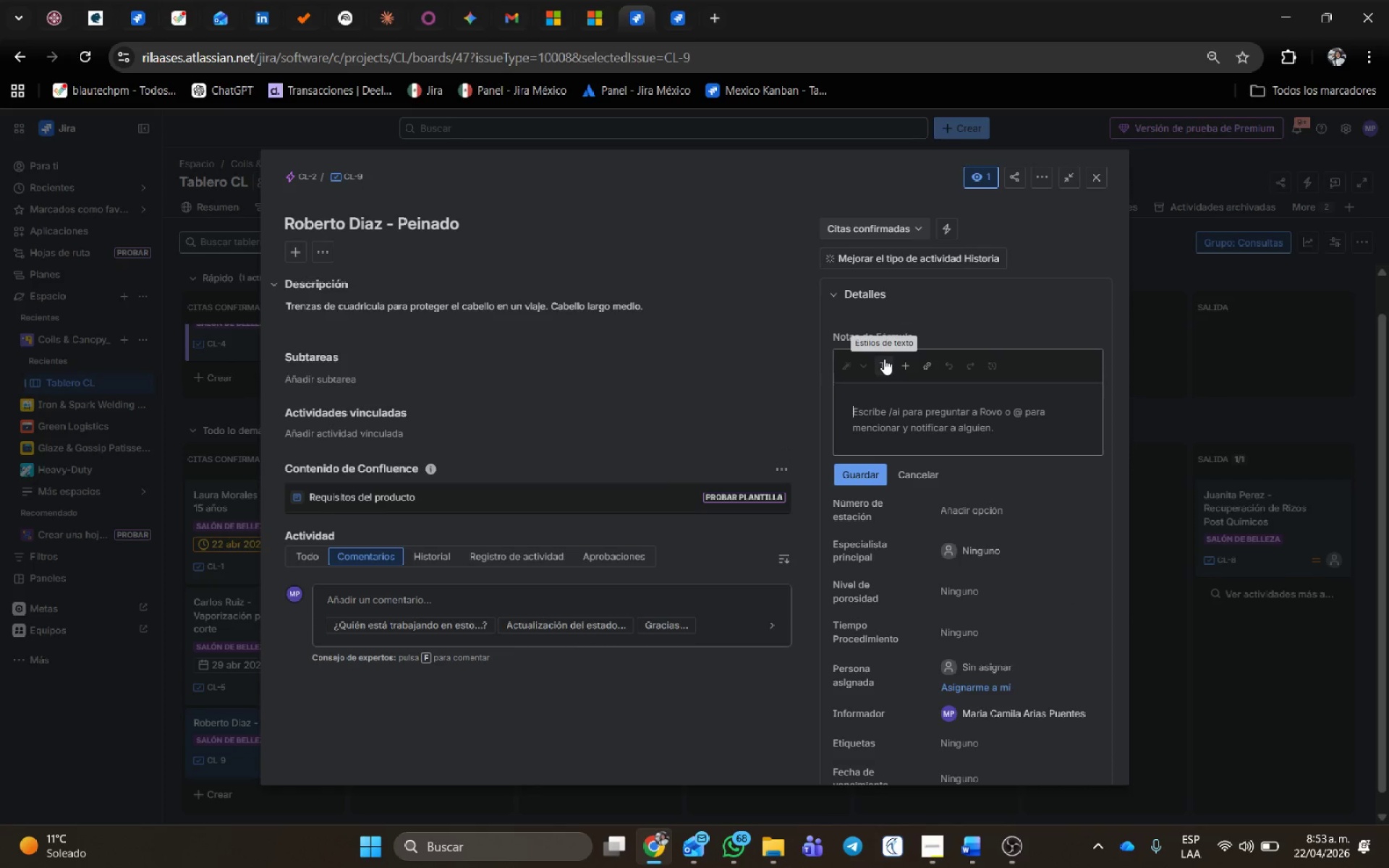 
type(Mousse fijador de aloe vera.)
 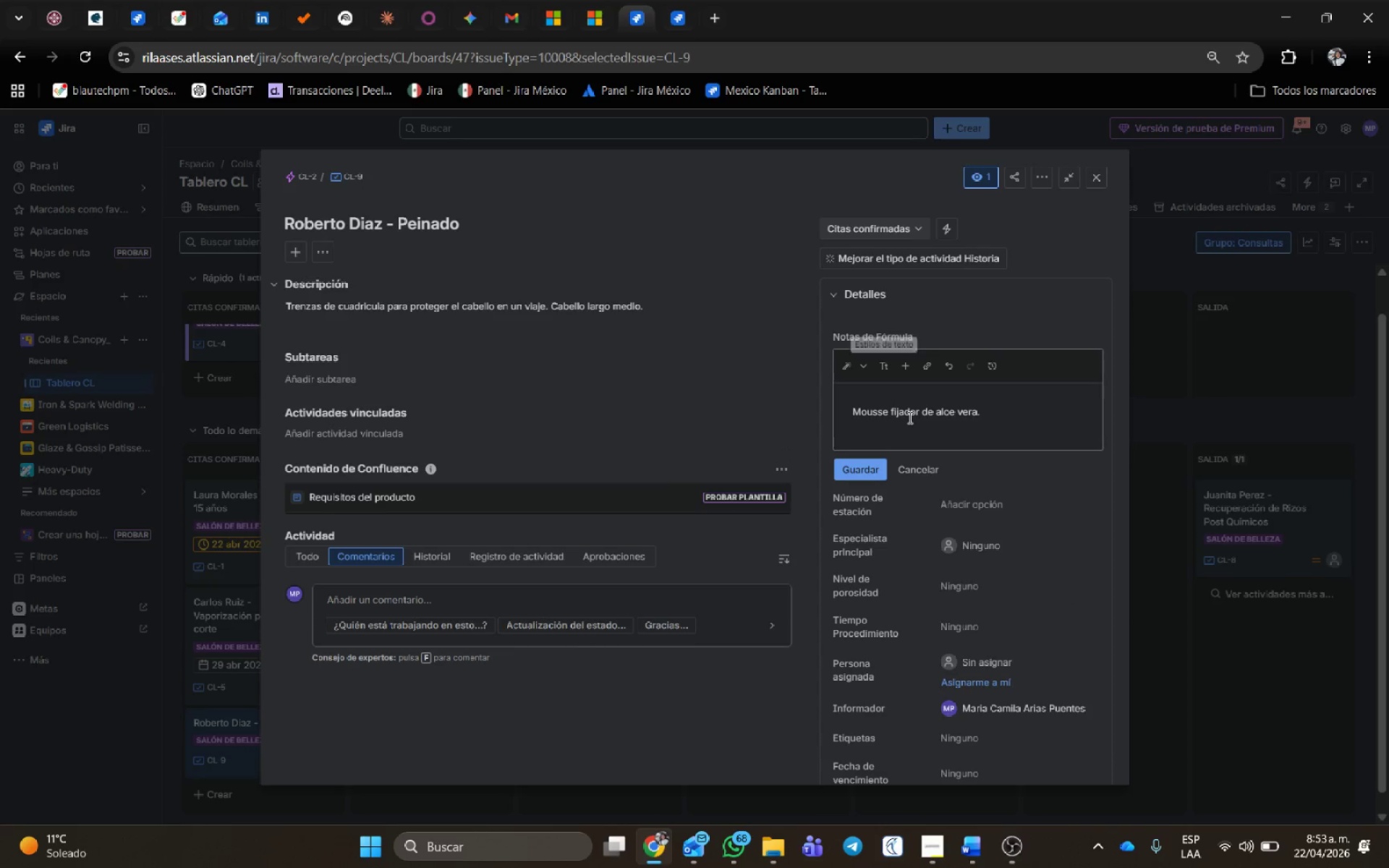 
left_click([872, 461])
 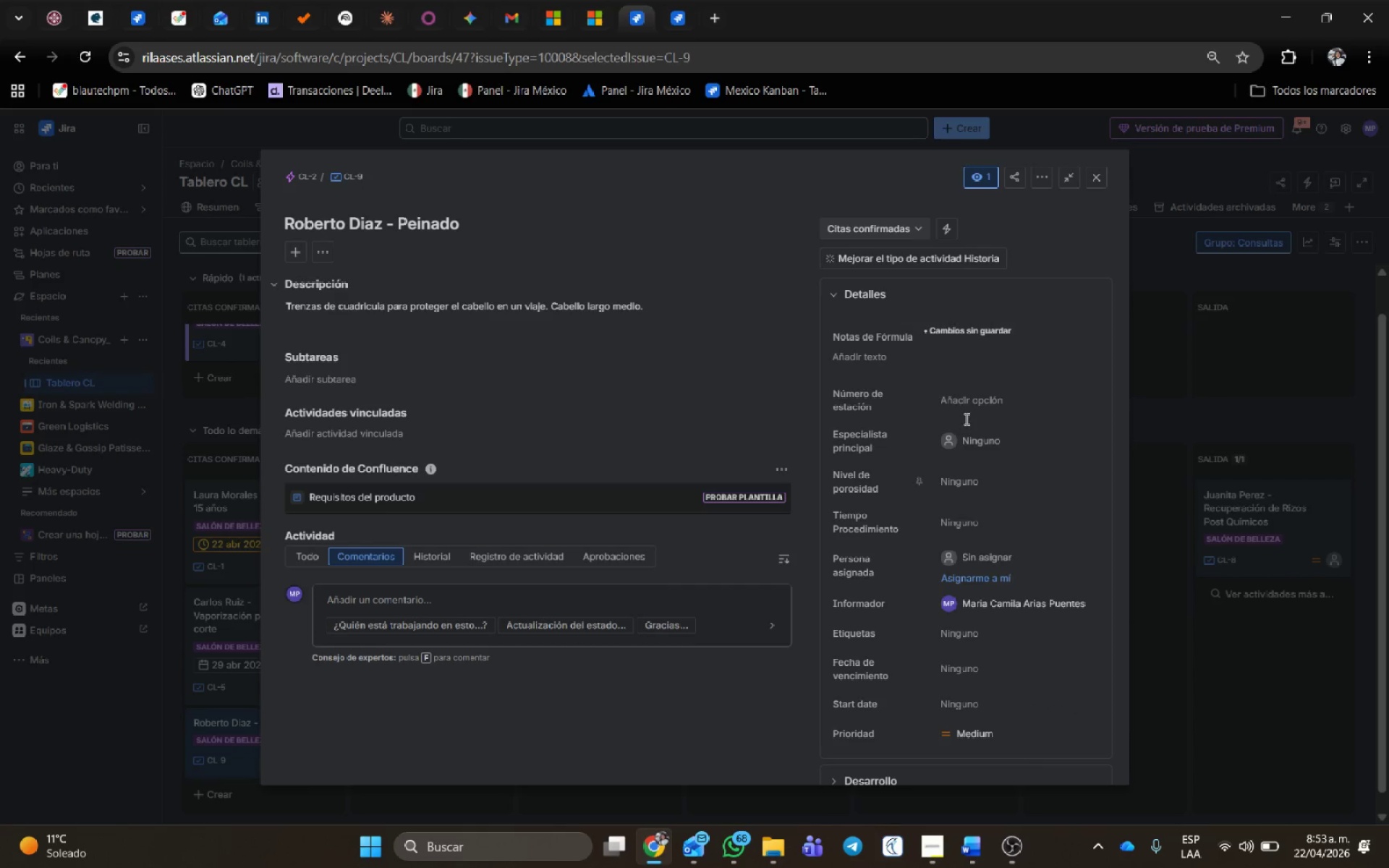 
left_click([965, 396])
 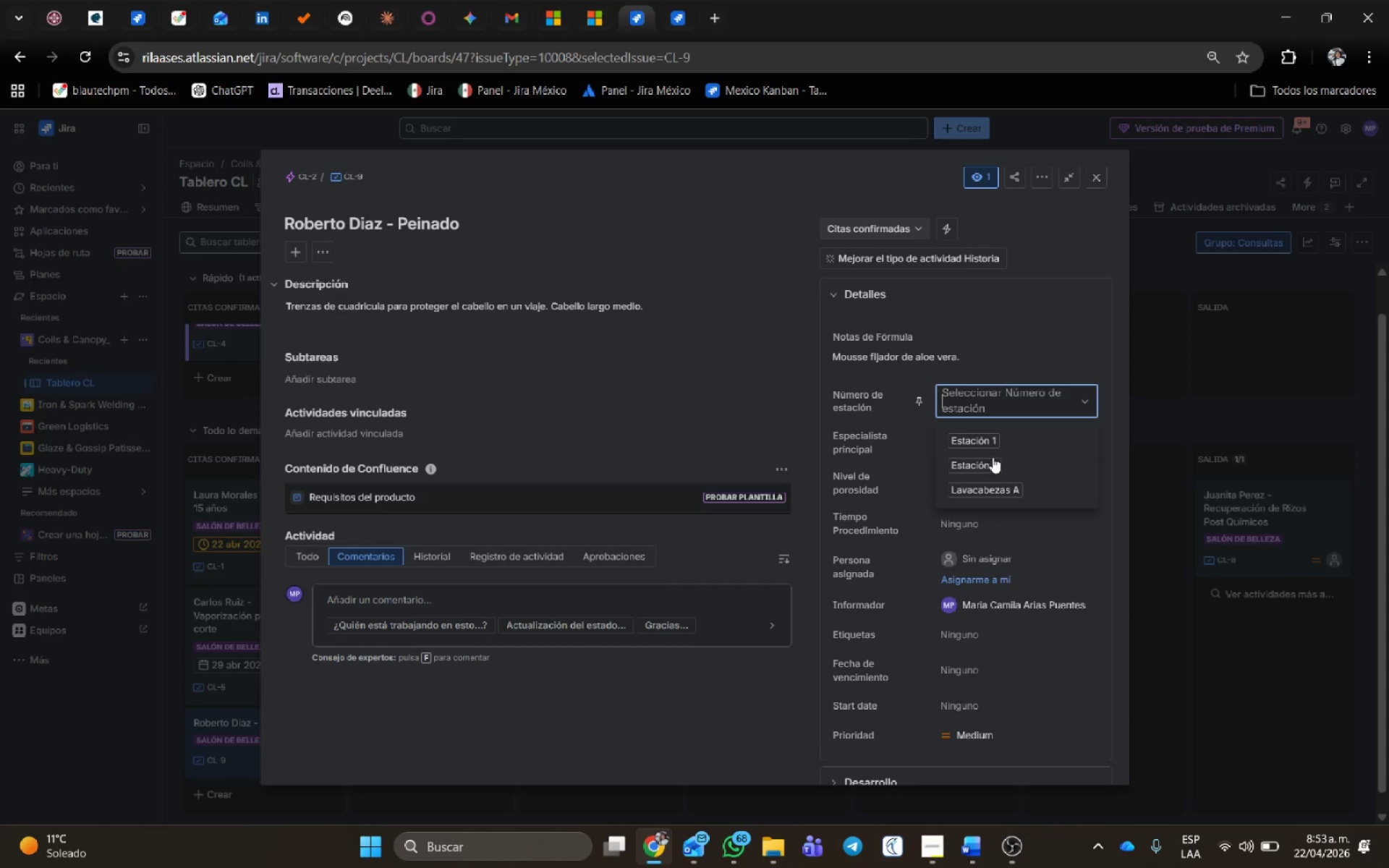 
left_click([995, 469])
 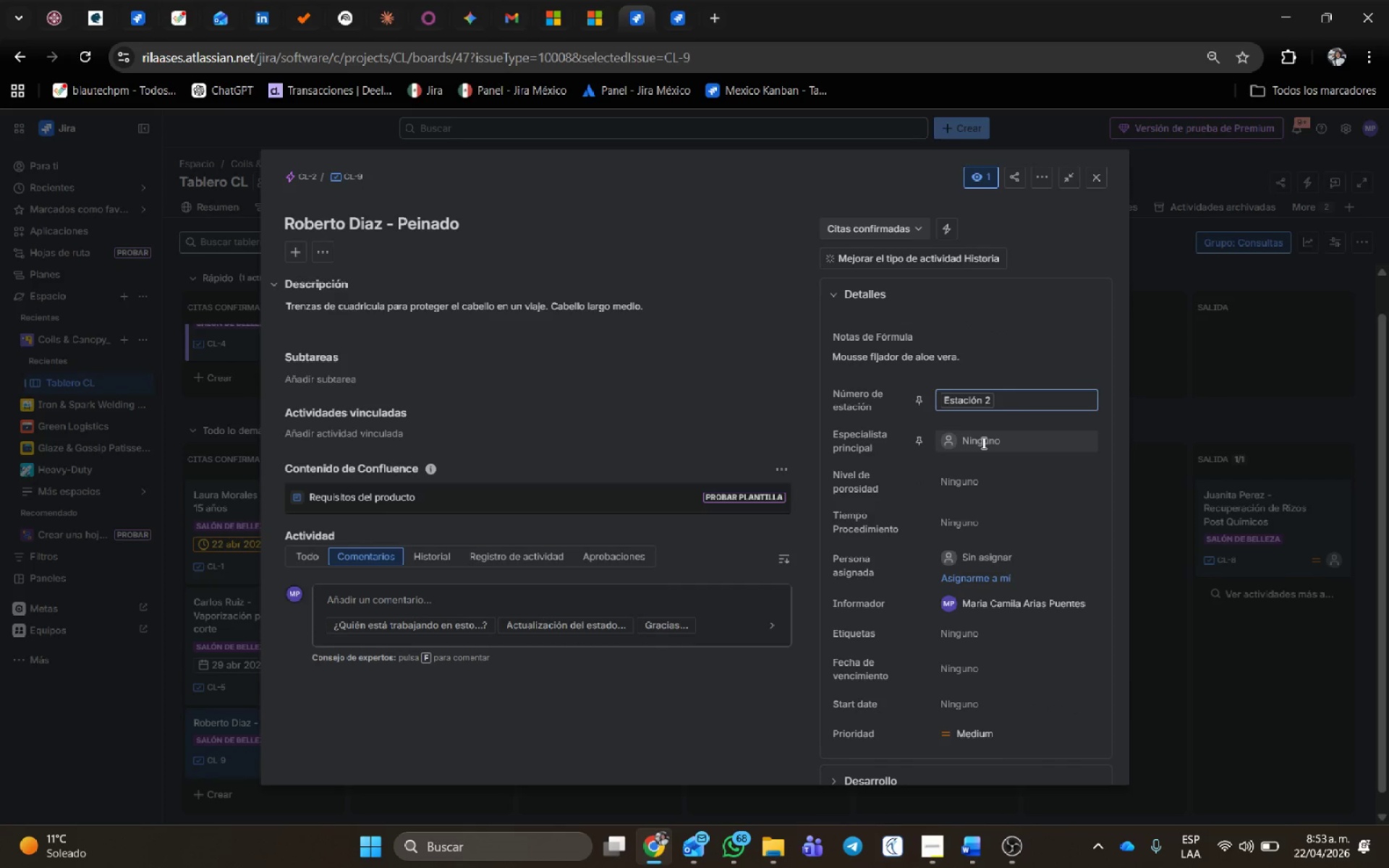 
left_click([983, 477])
 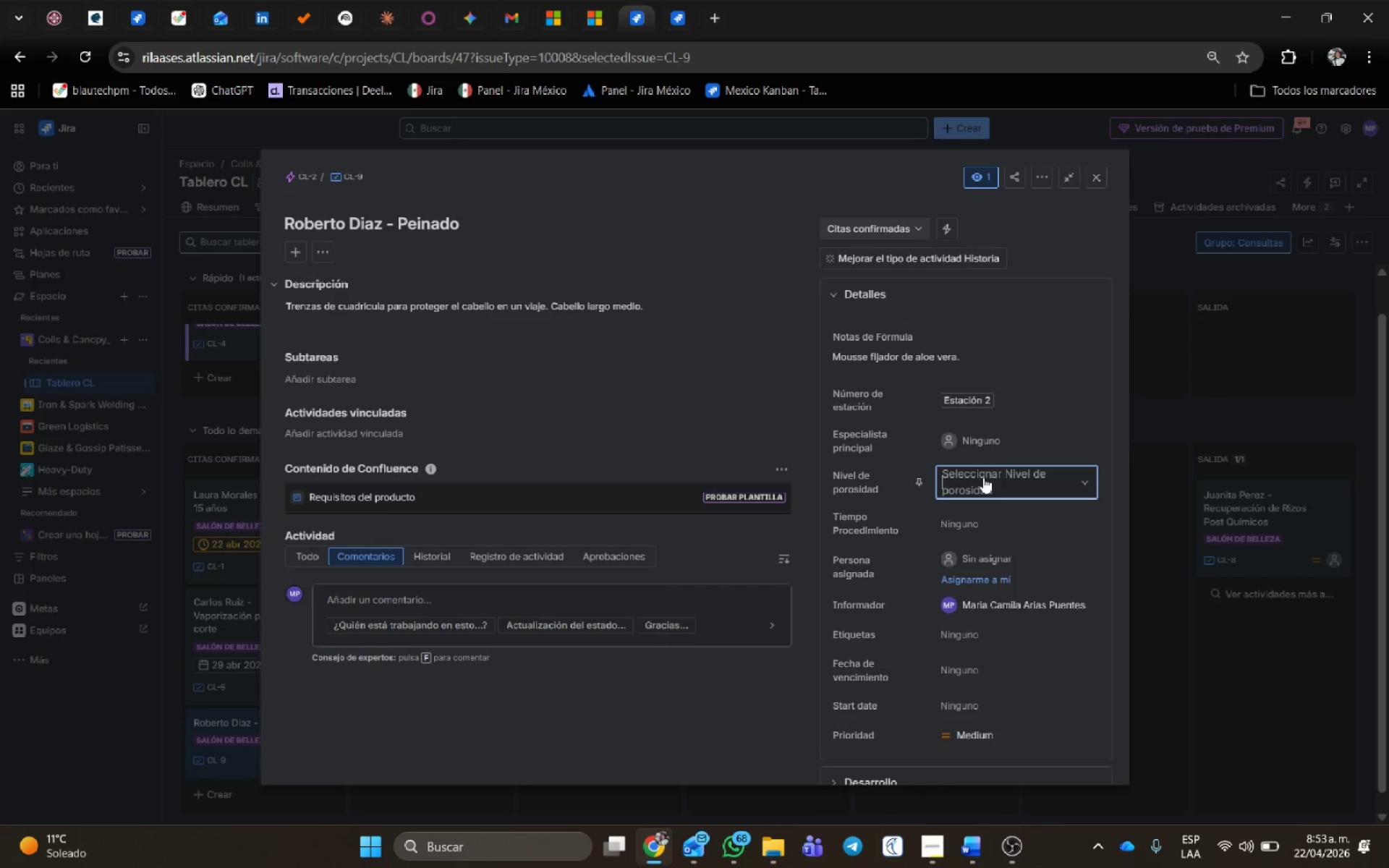 
left_click([983, 477])
 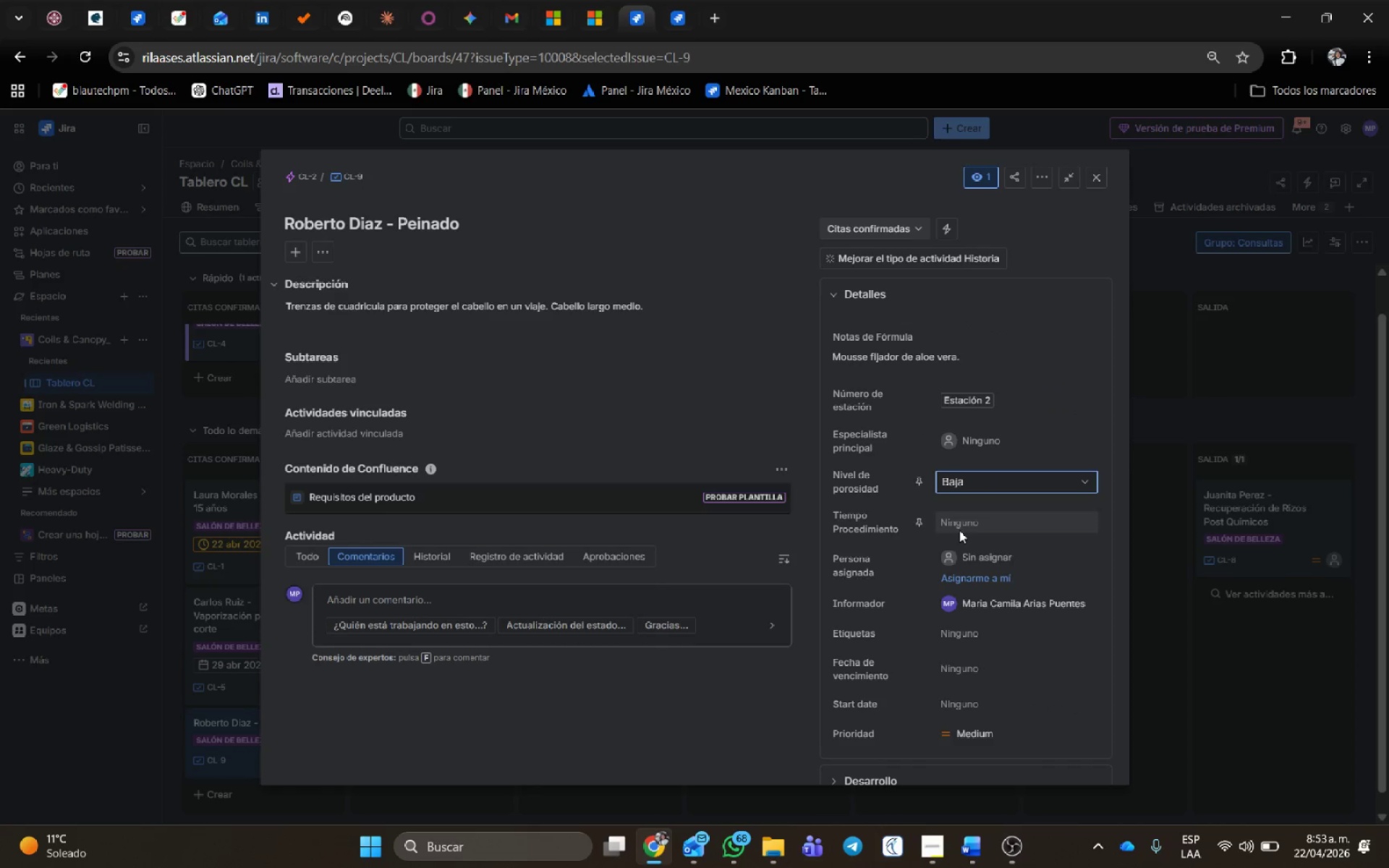 
scroll: coordinate [1045, 692], scroll_direction: down, amount: 2.0
 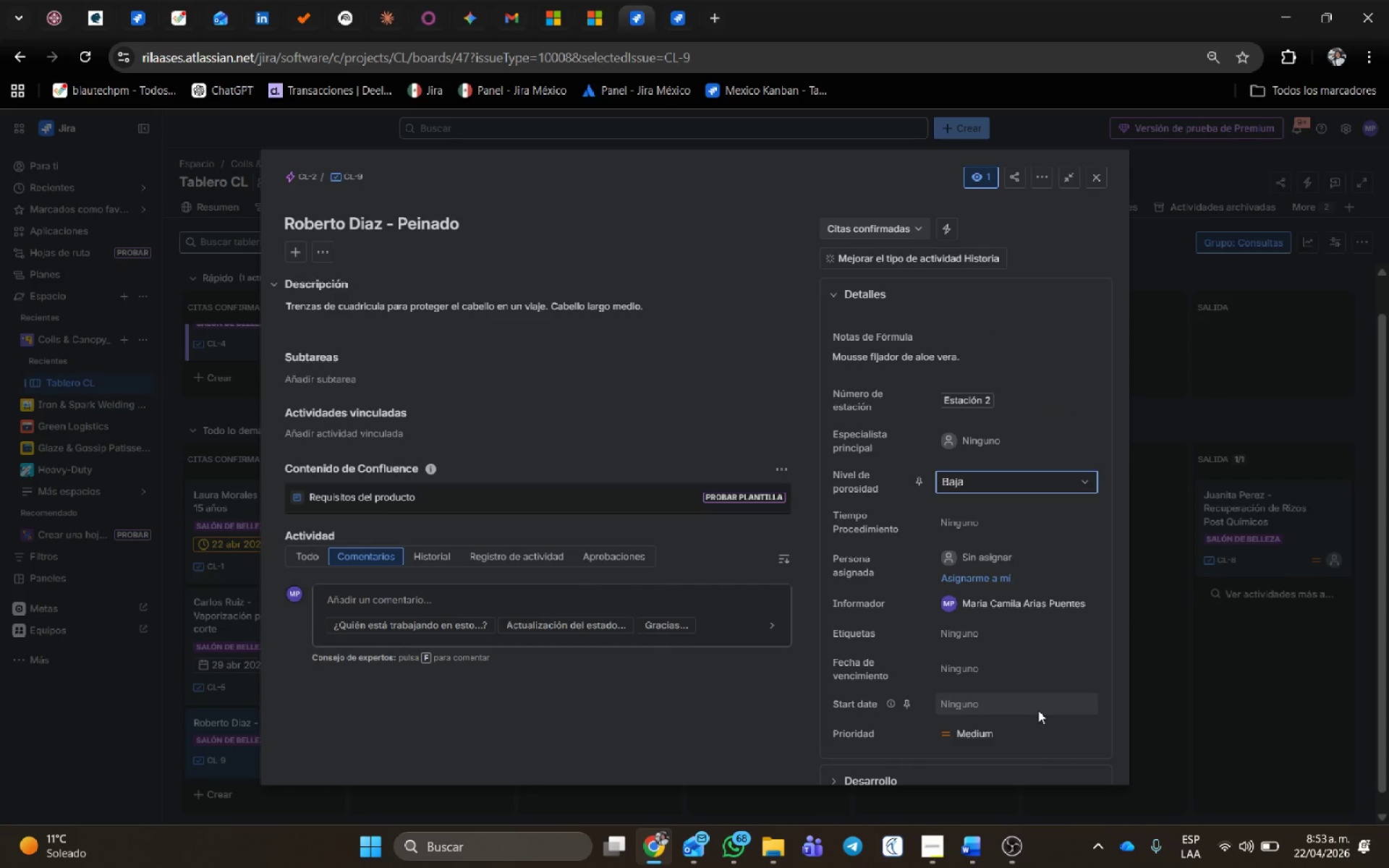 
left_click([1037, 712])
 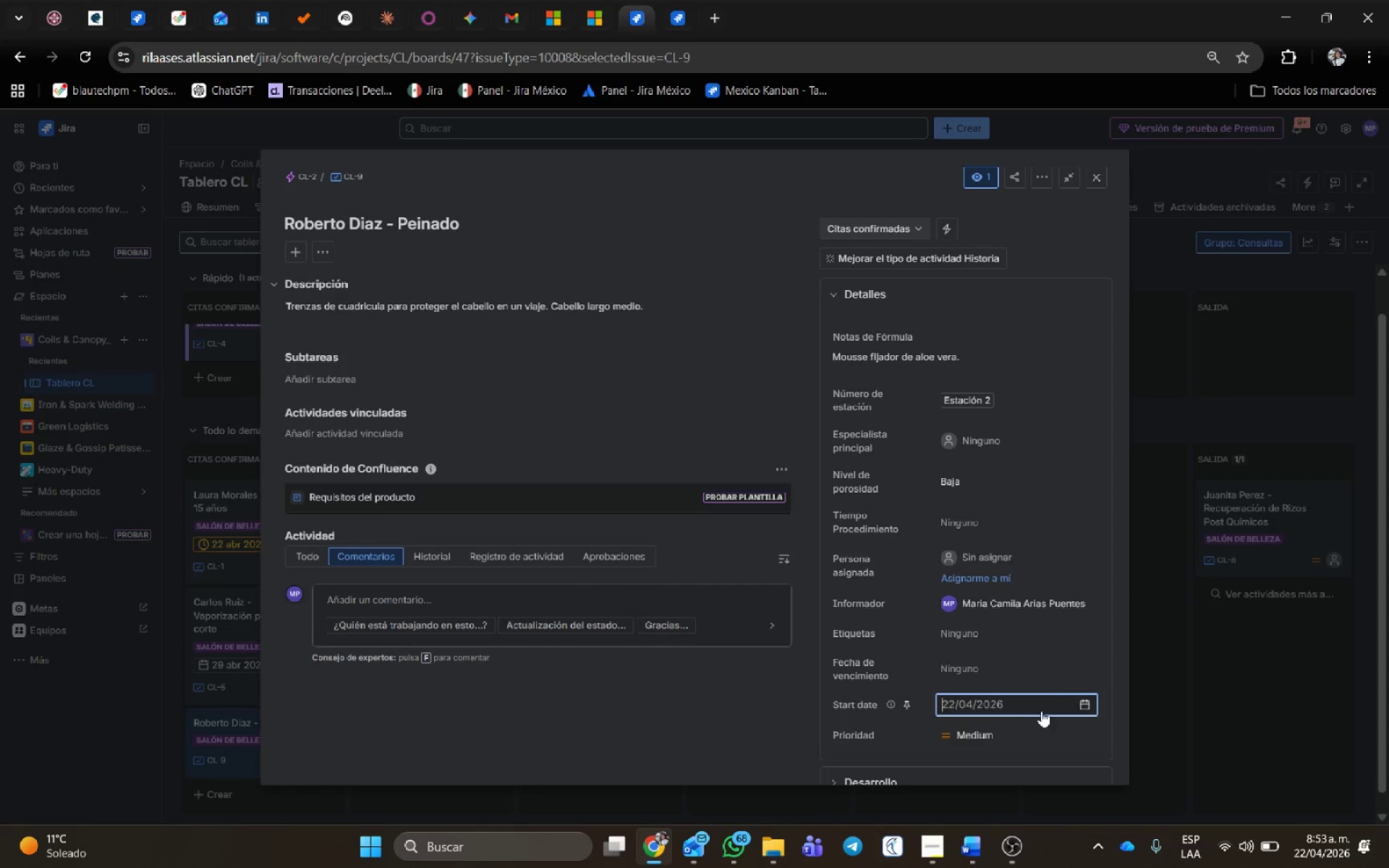 
left_click([1086, 707])
 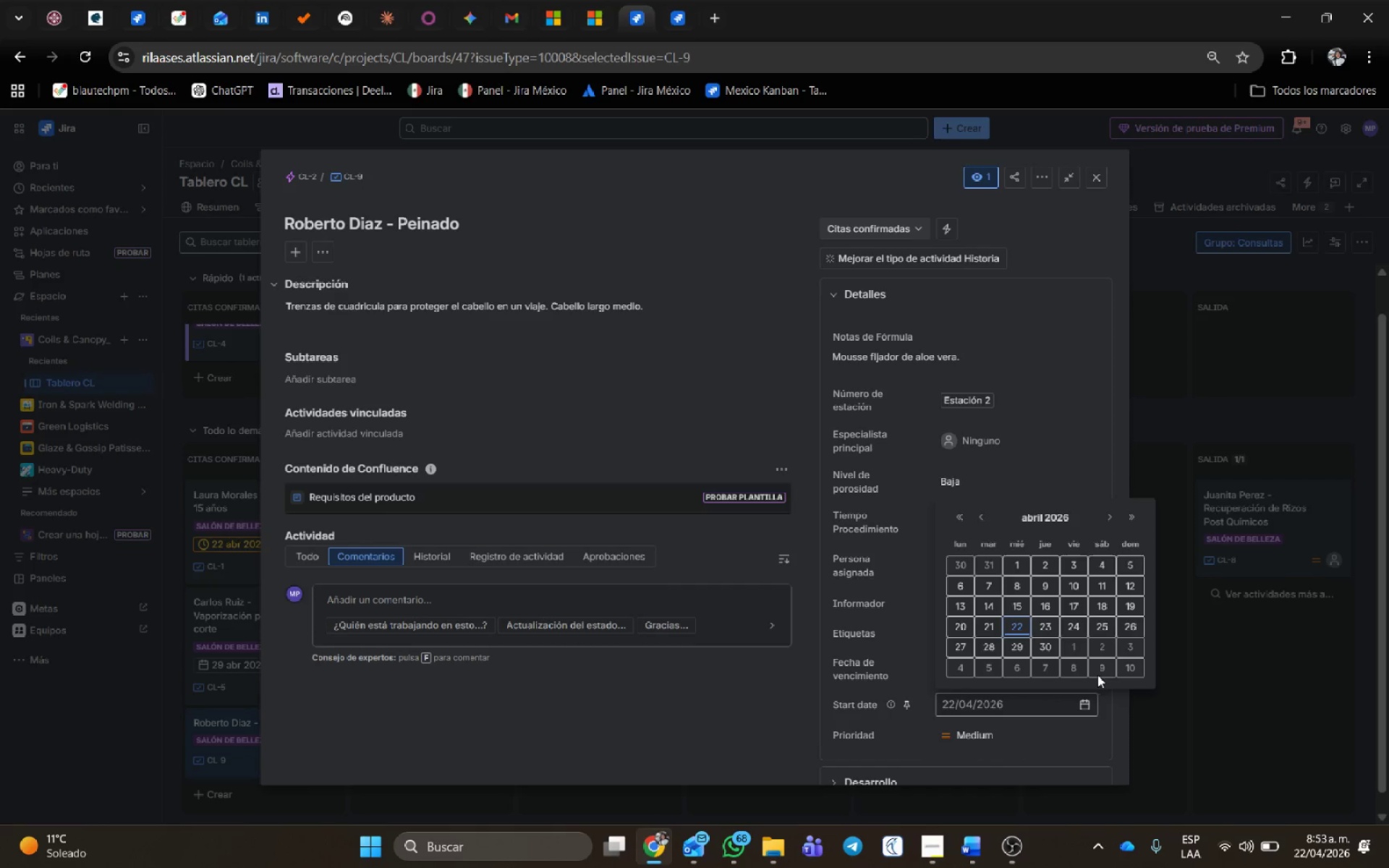 
left_click([1105, 670])
 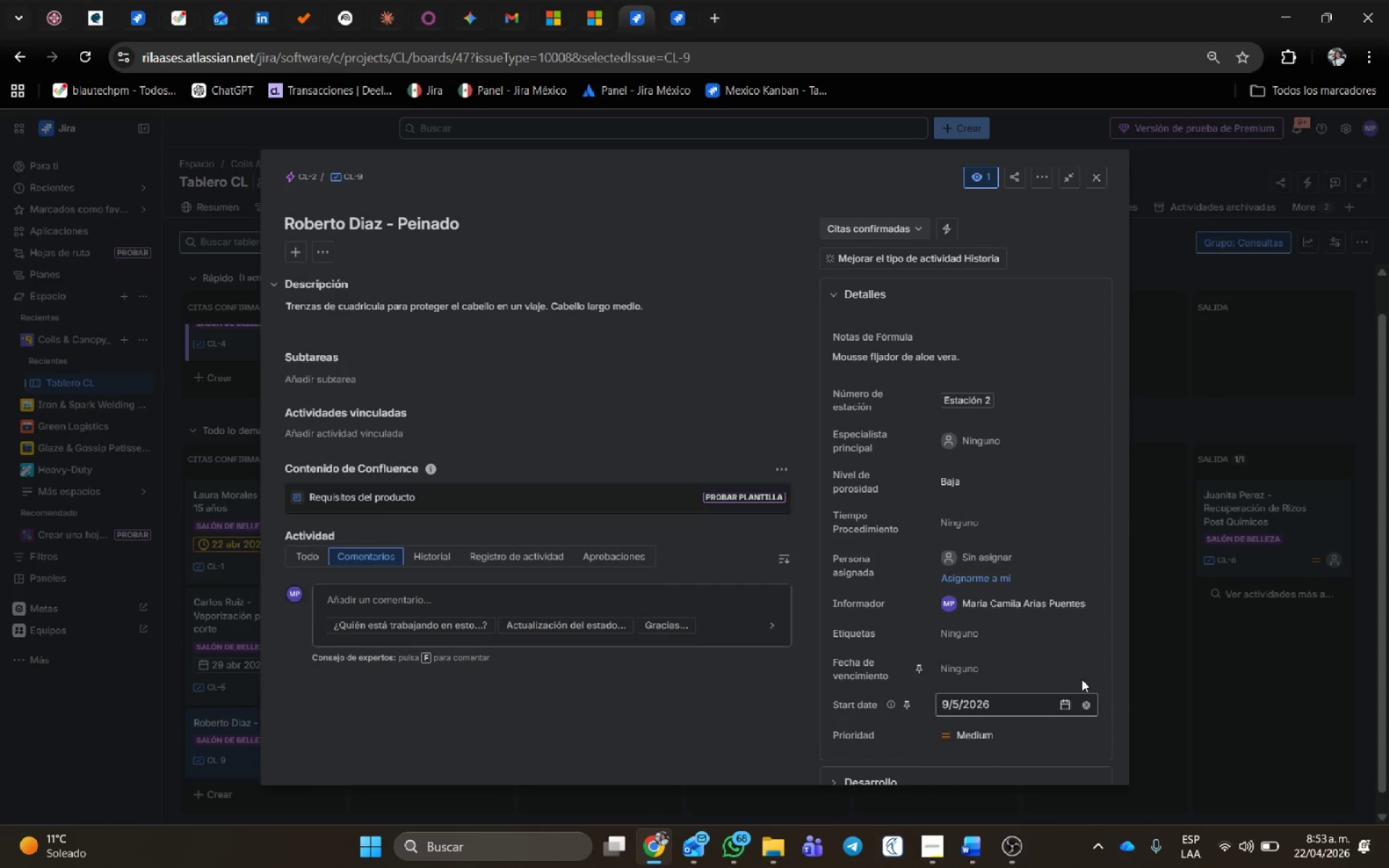 
left_click([1081, 677])
 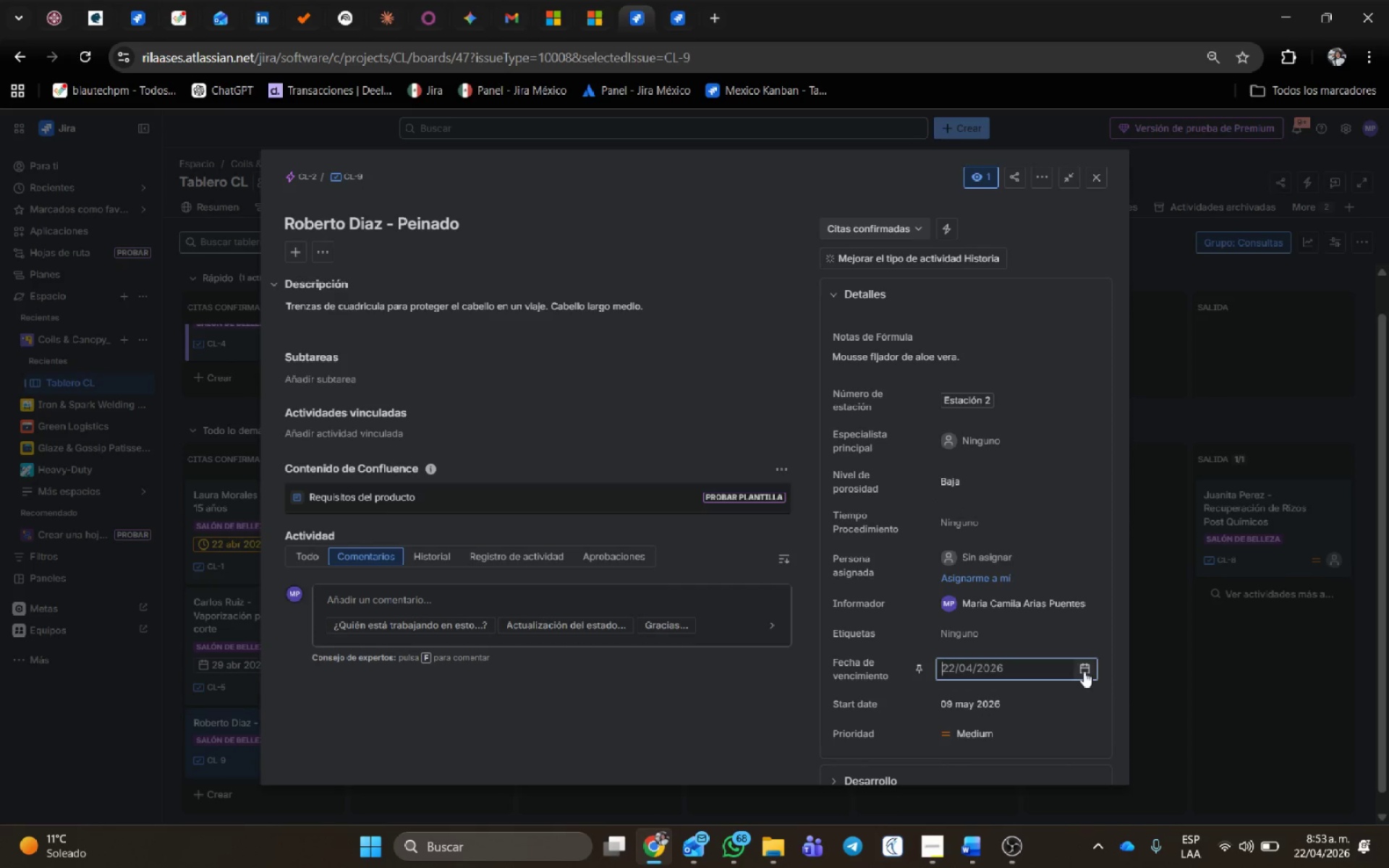 
left_click([1085, 670])
 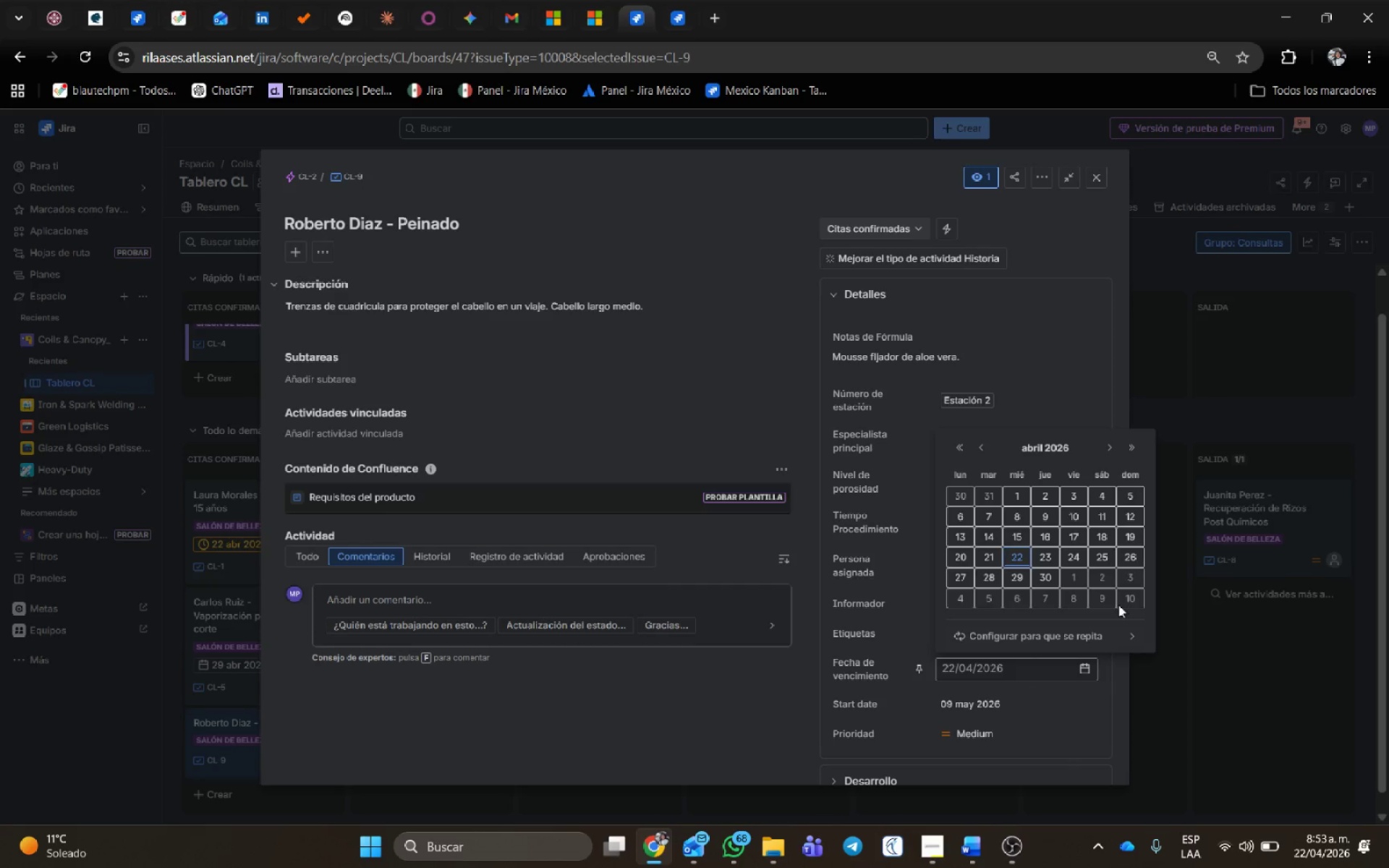 
left_click([1103, 600])
 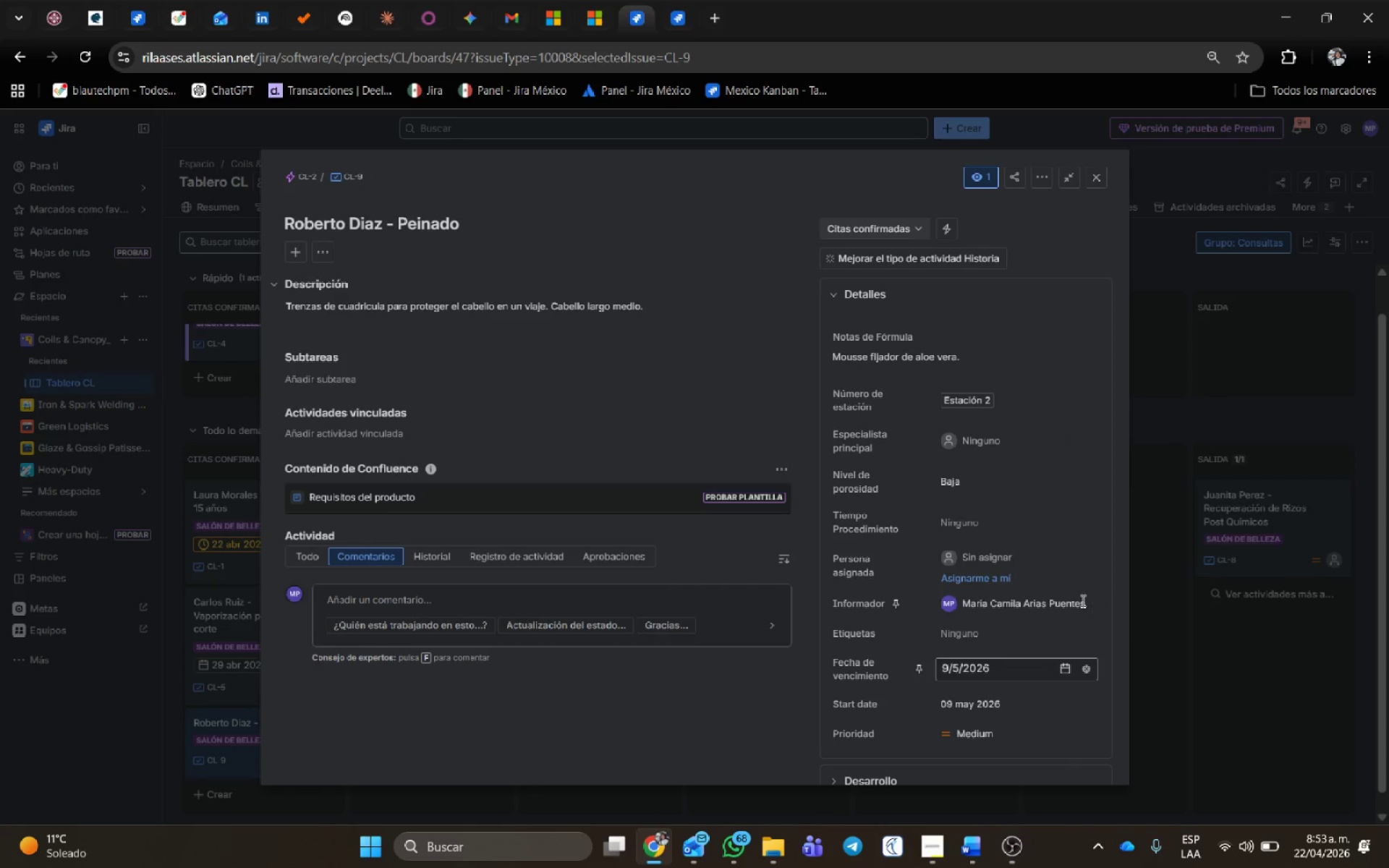 
mouse_move([1067, 582])
 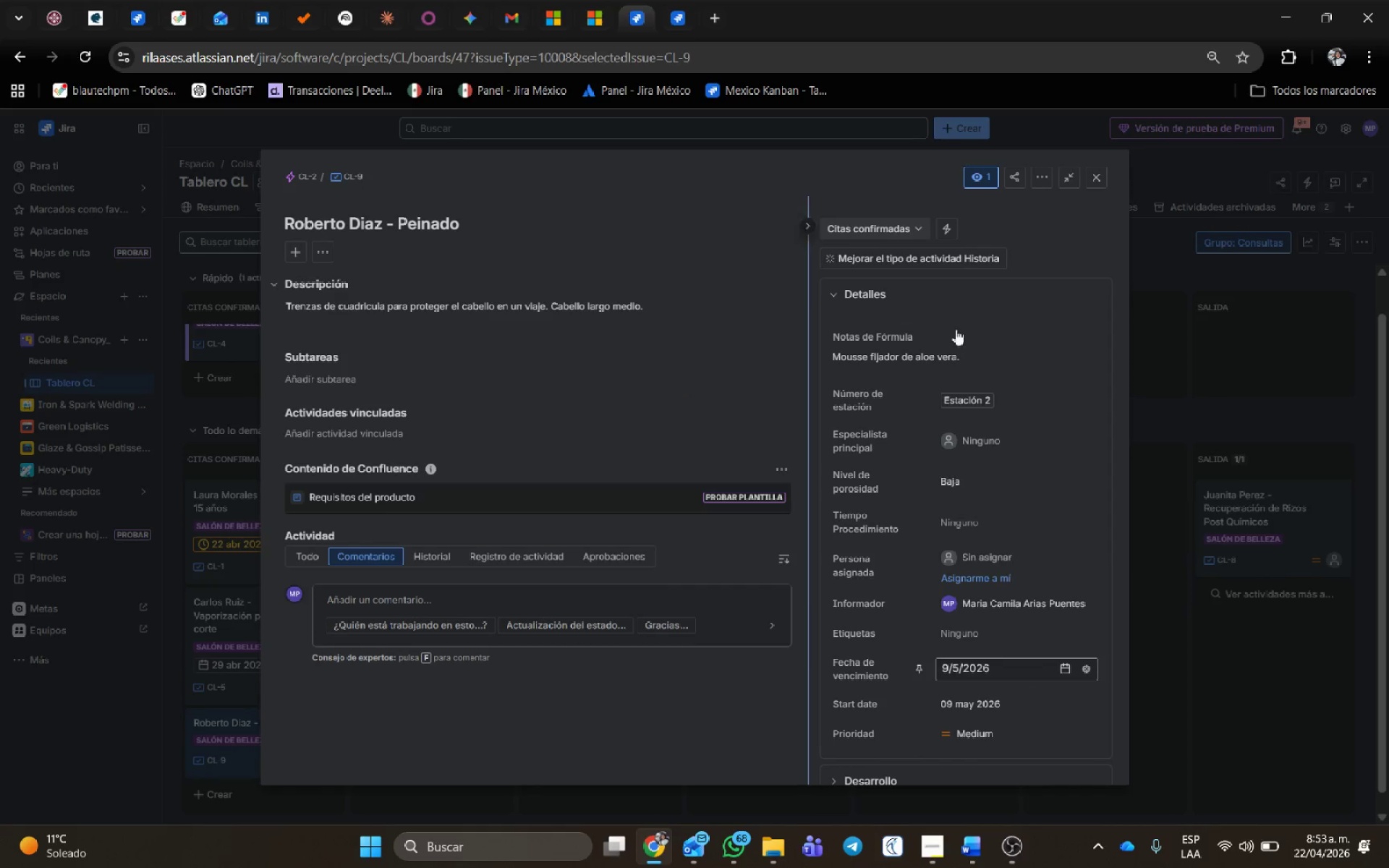 
left_click([1095, 179])
 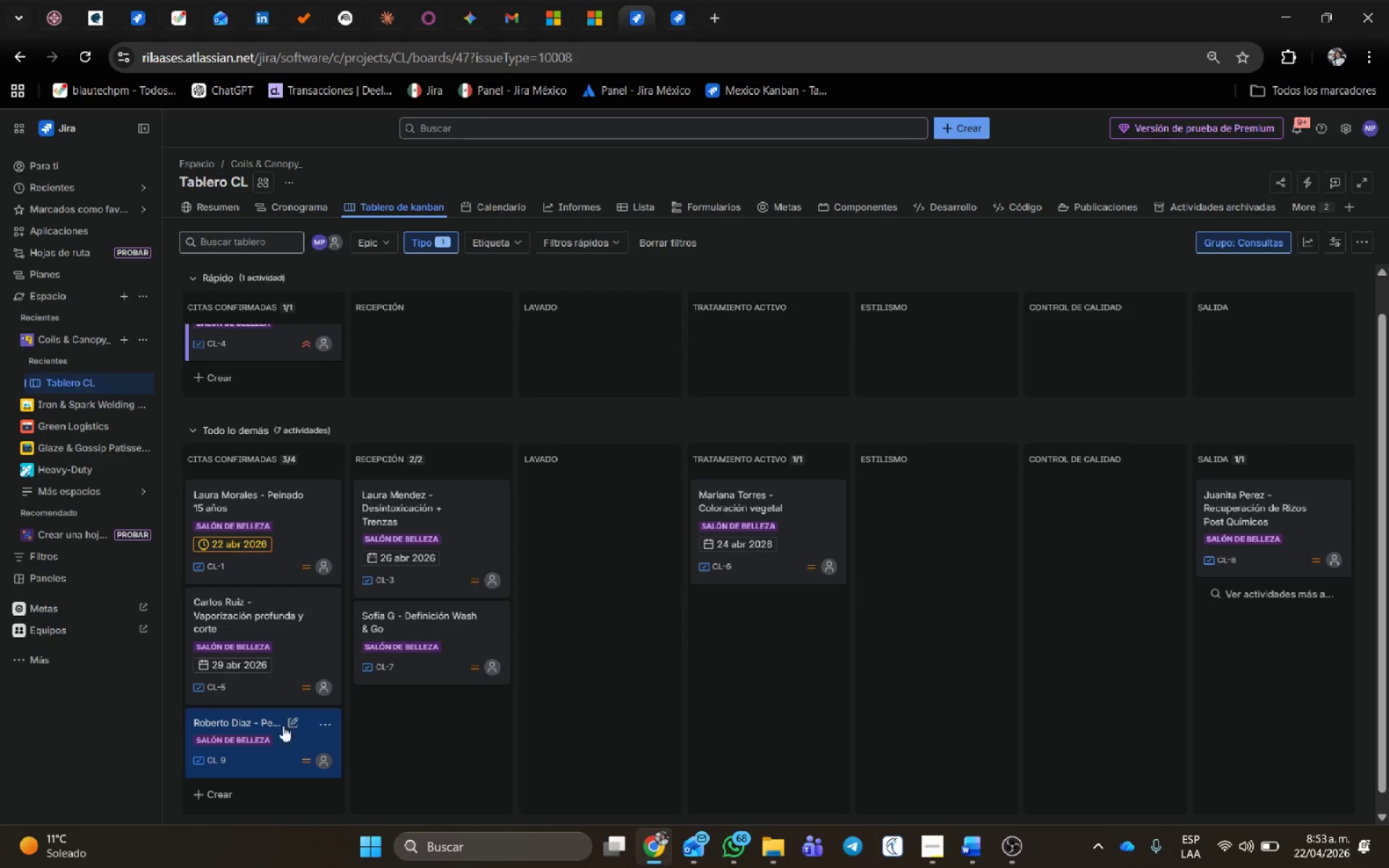 
scroll: coordinate [245, 745], scroll_direction: down, amount: 3.0
 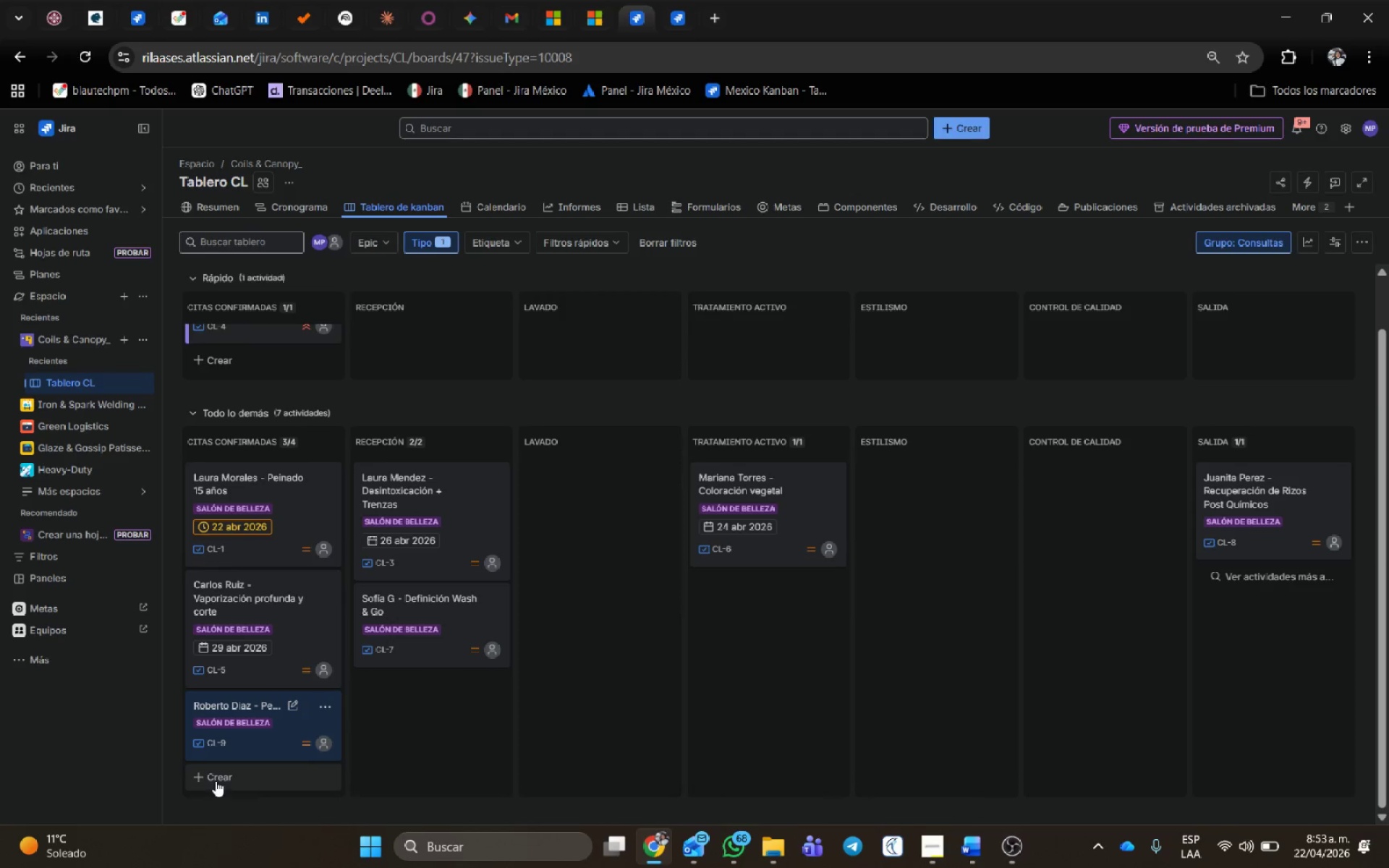 
left_click([216, 780])
 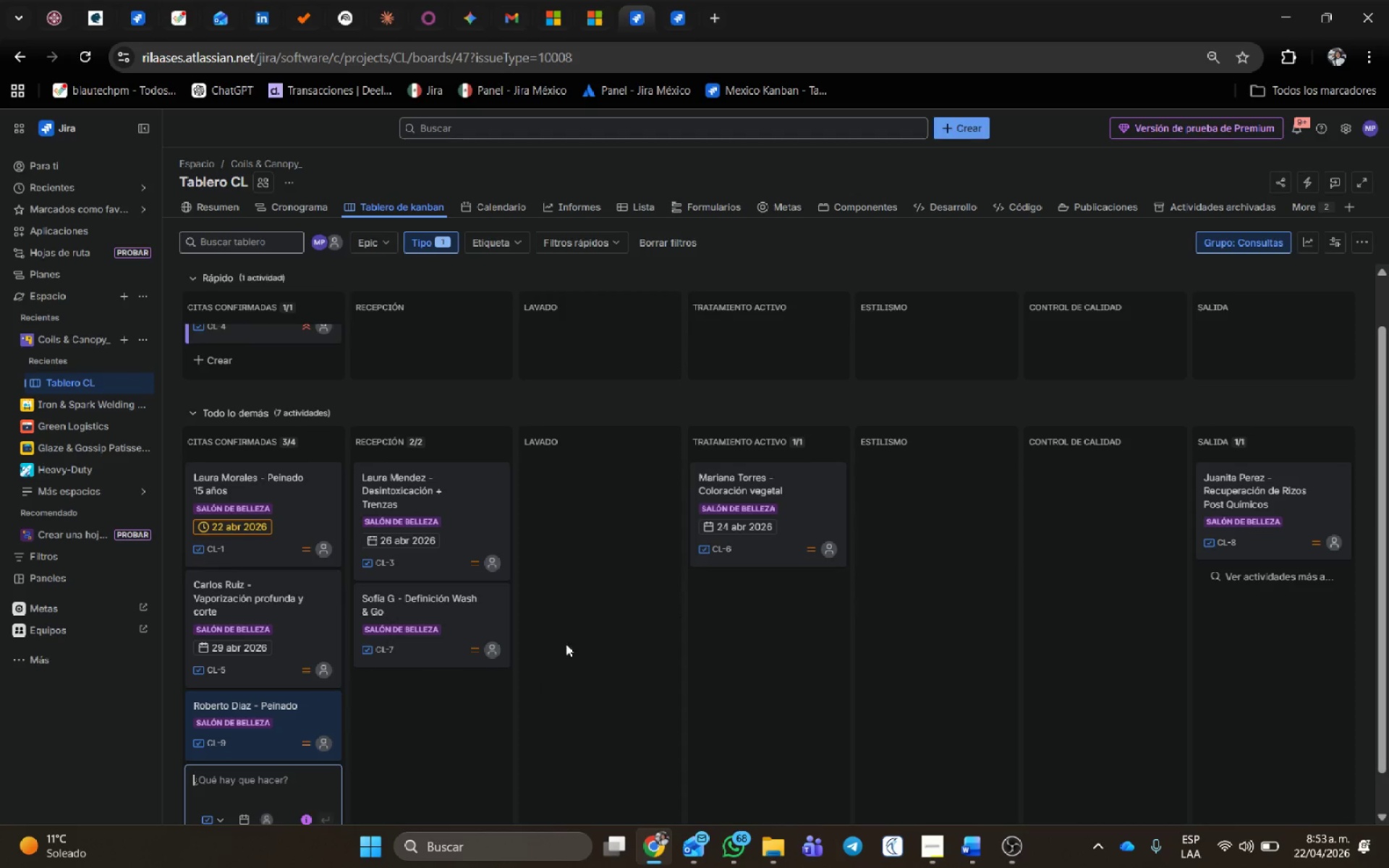 
scroll: coordinate [438, 712], scroll_direction: down, amount: 4.0
 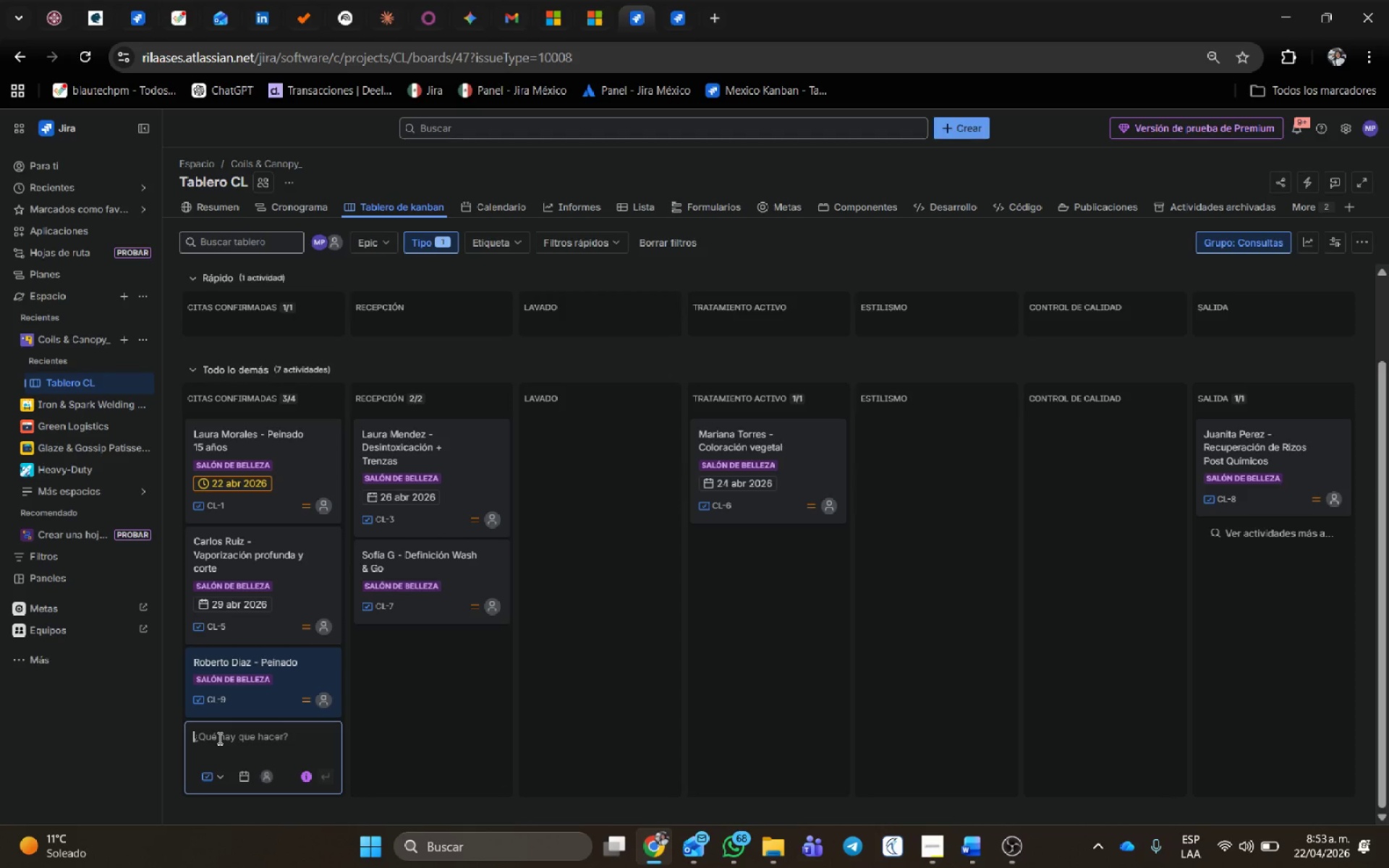 
wait(5.16)
 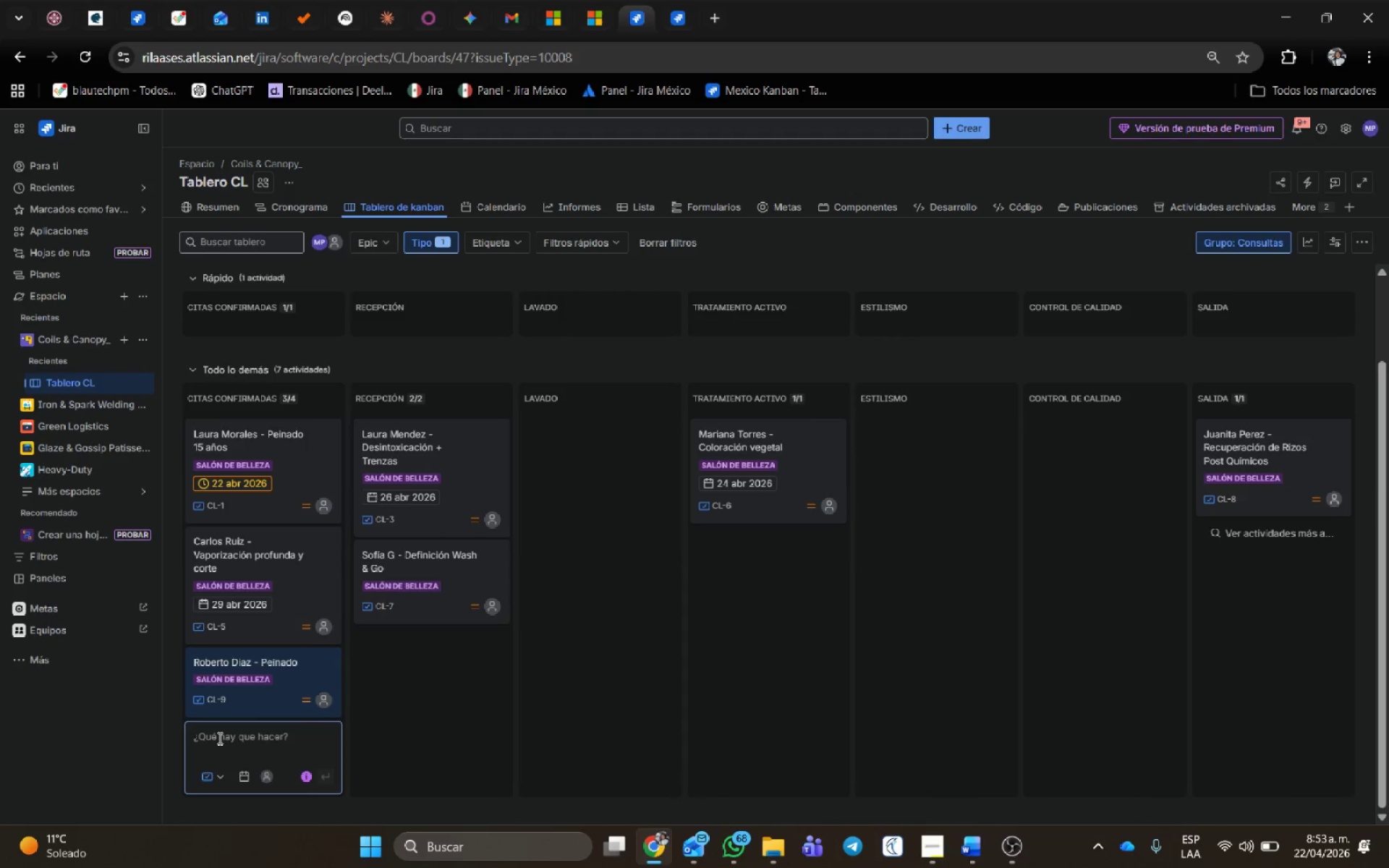 
type(Elena Marin)
 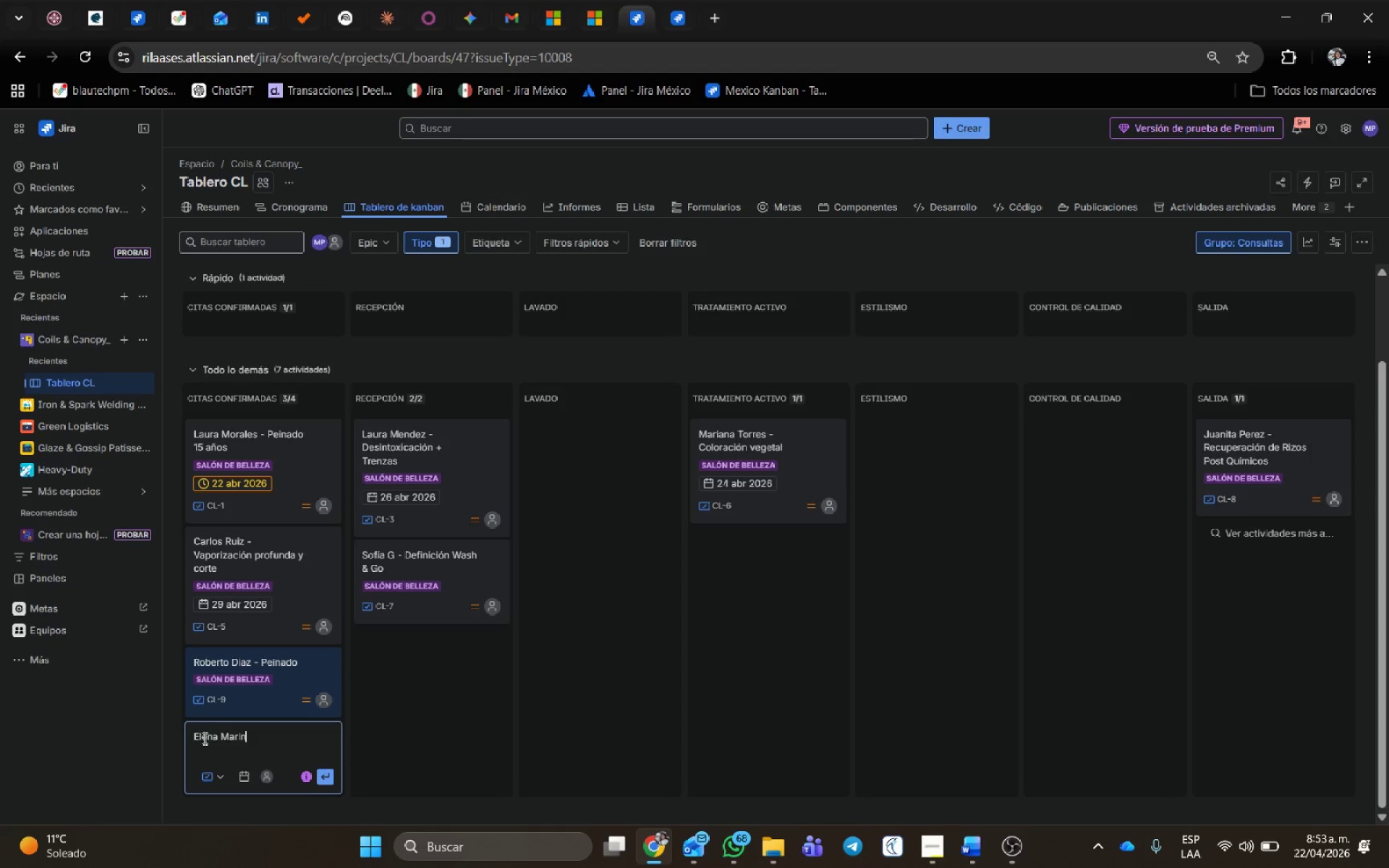 
wait(7.02)
 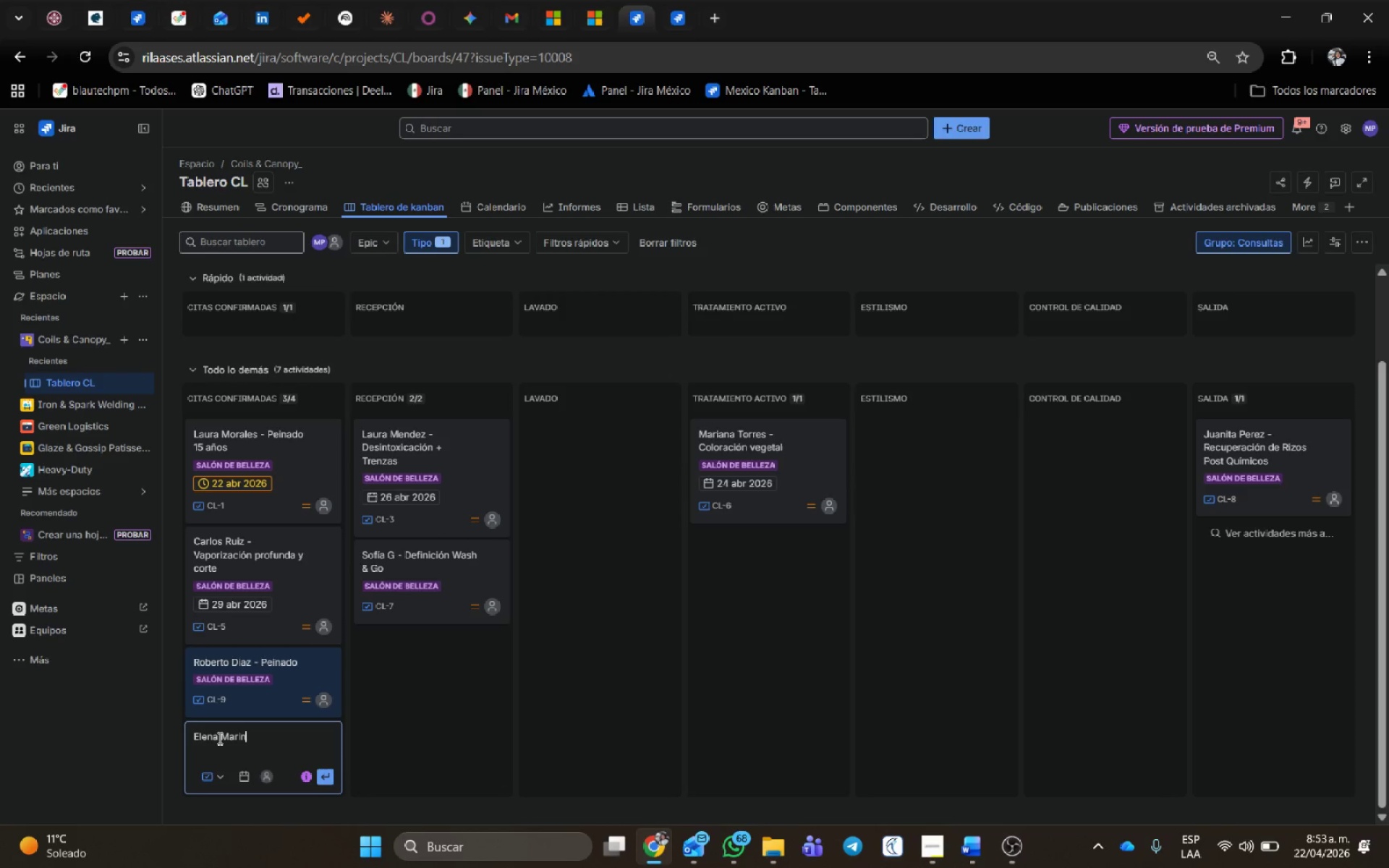 
type( - Hidrataci;on con infusi;on de hierbas)
 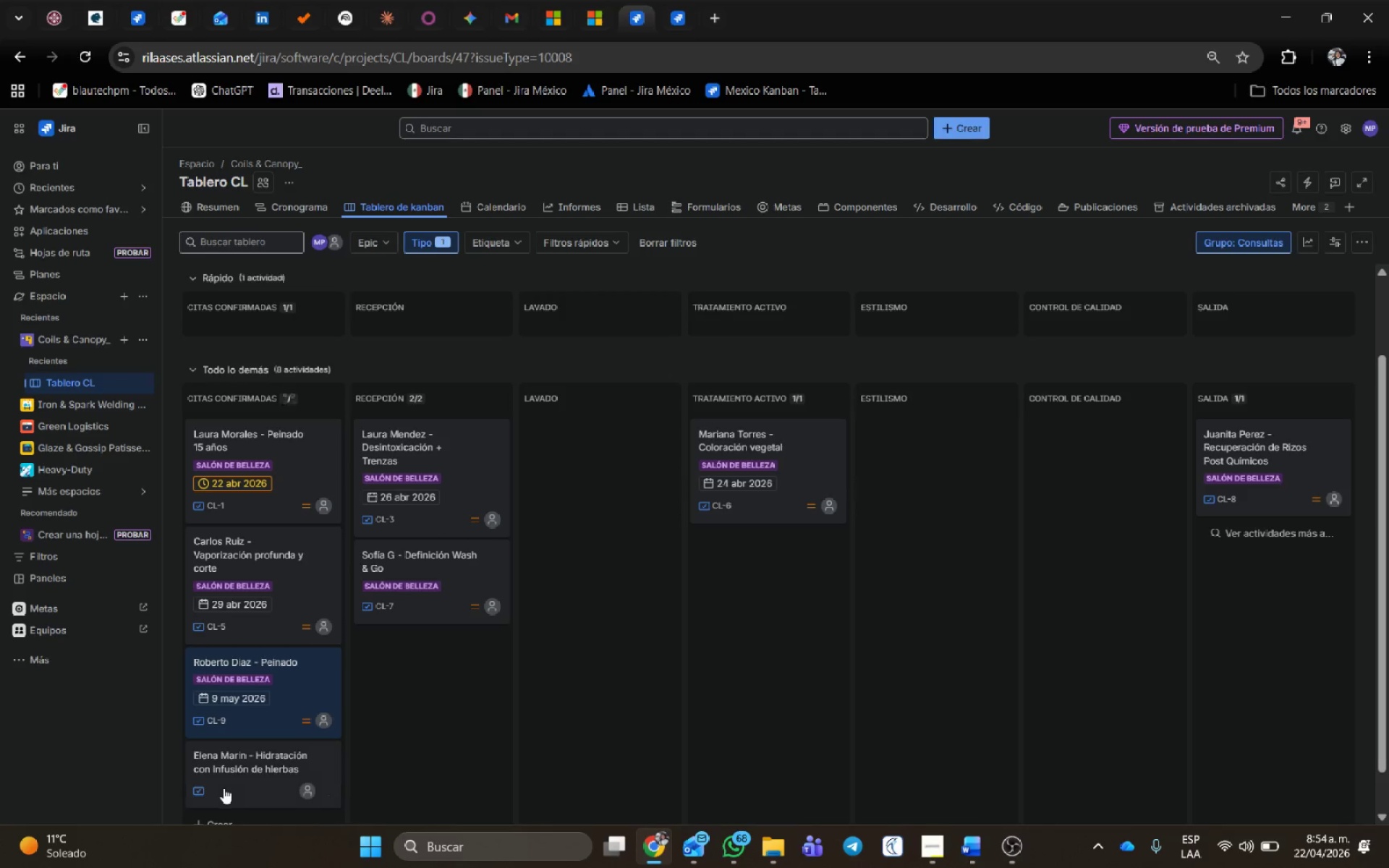 
 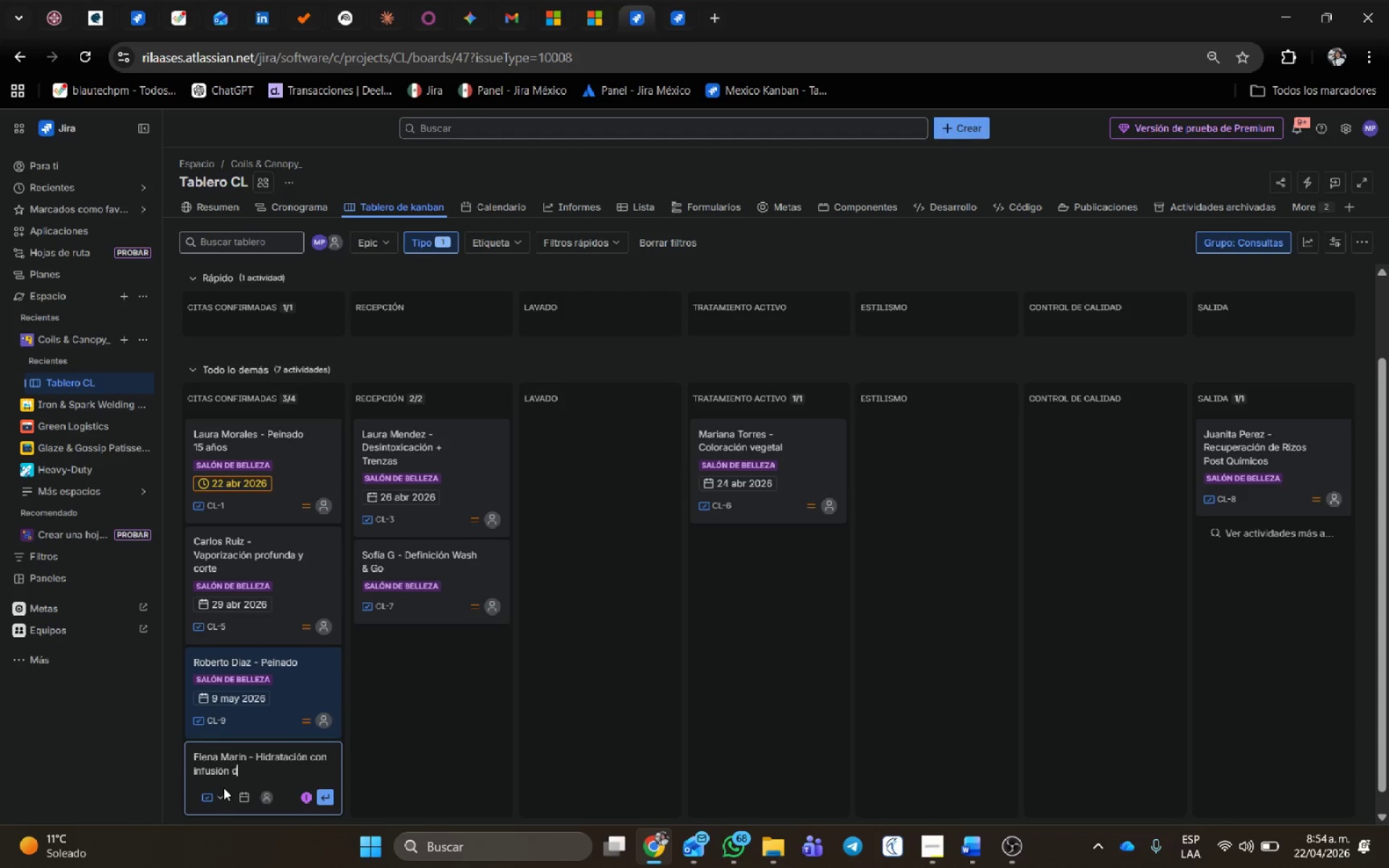 
key(Enter)
 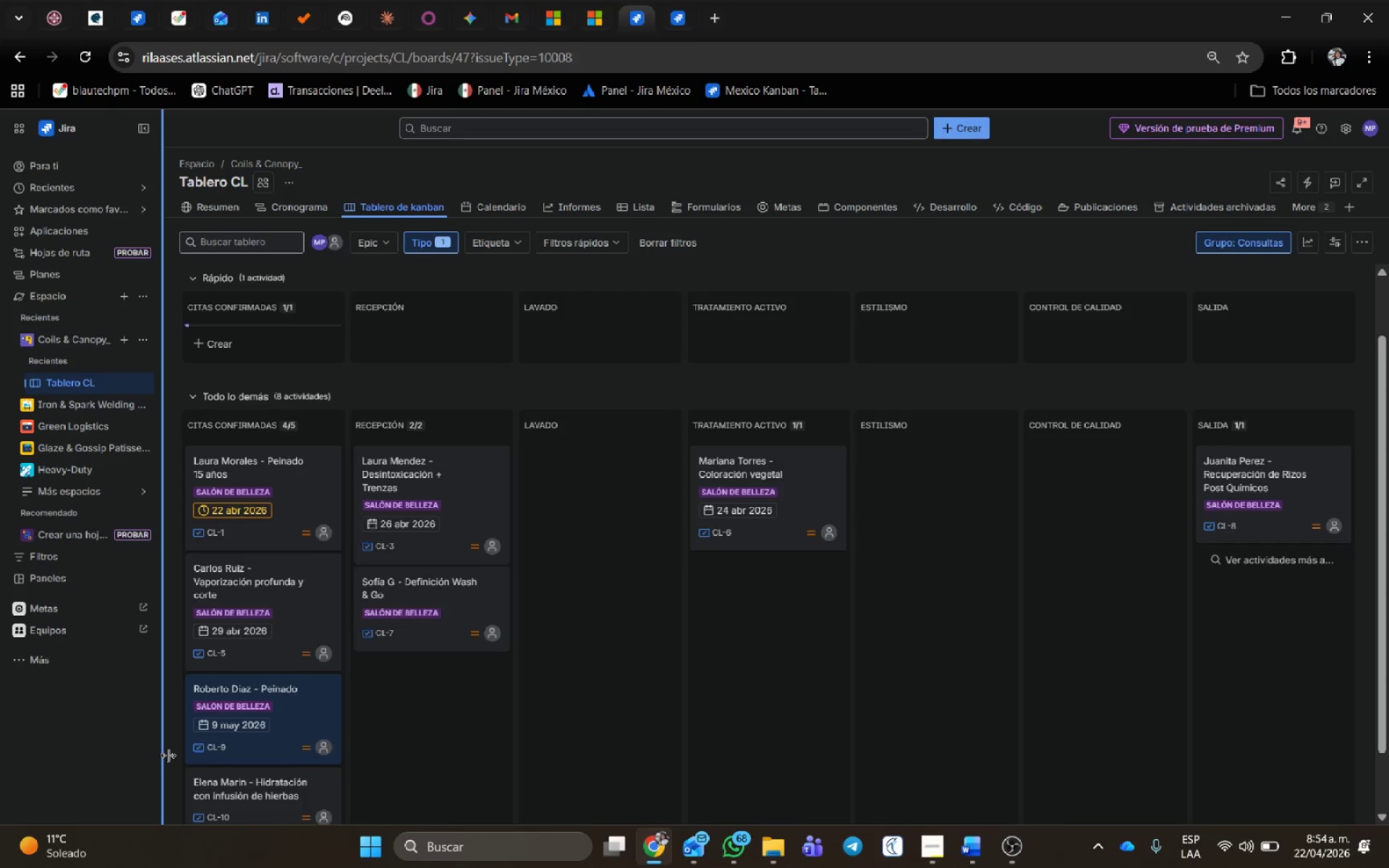 
scroll: coordinate [359, 705], scroll_direction: down, amount: 2.0
 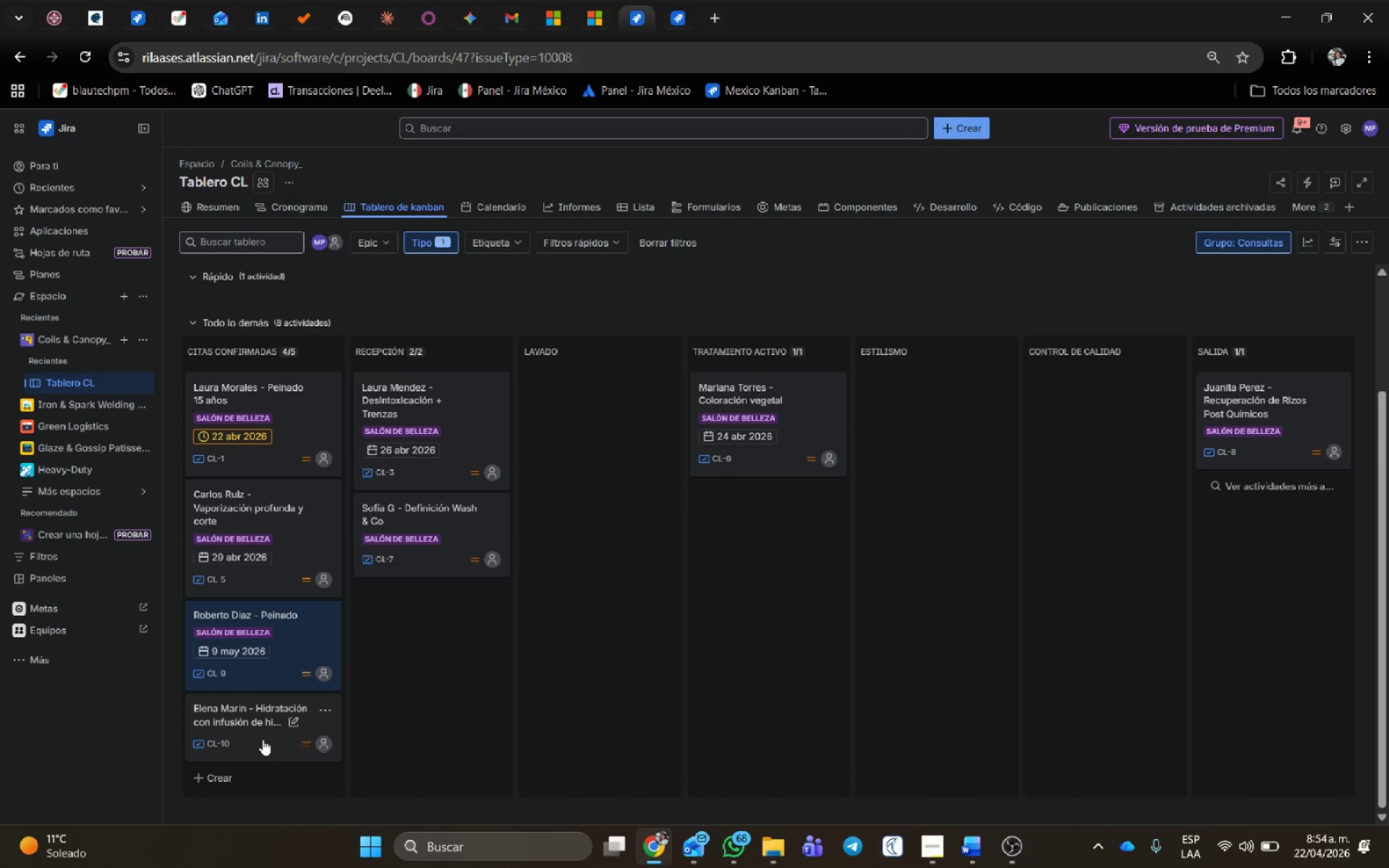 
left_click([263, 739])
 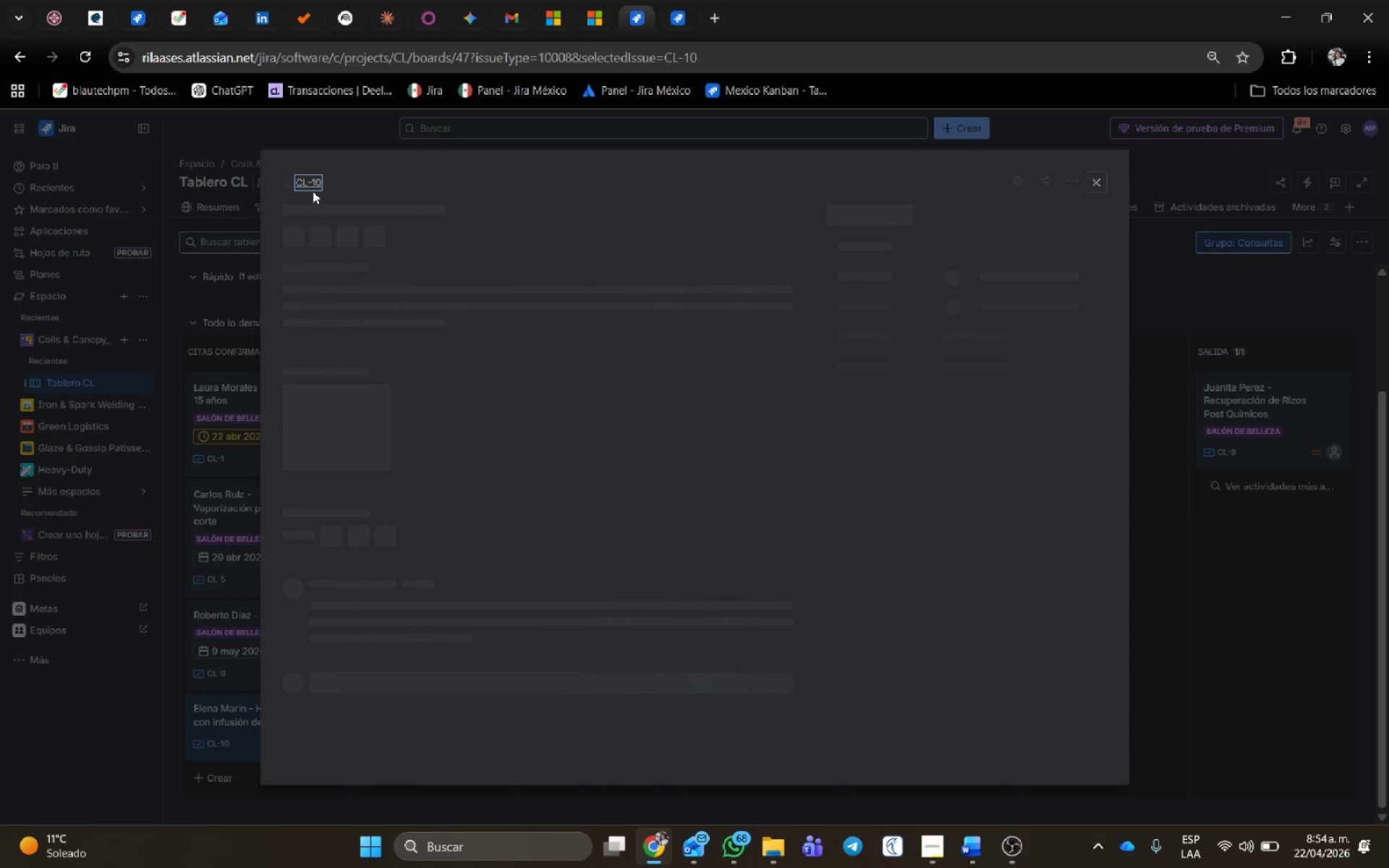 
left_click([313, 184])
 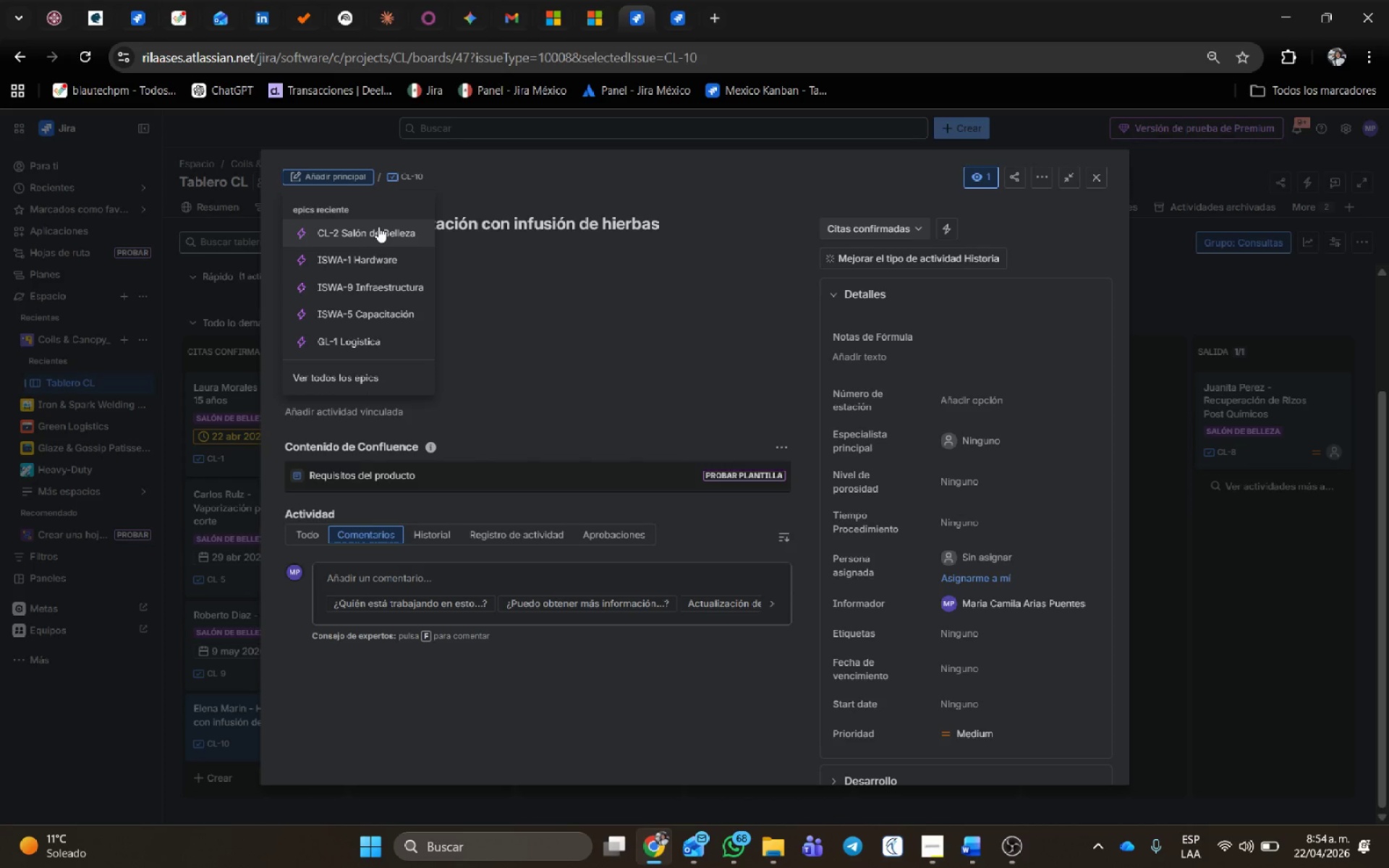 
wait(7.42)
 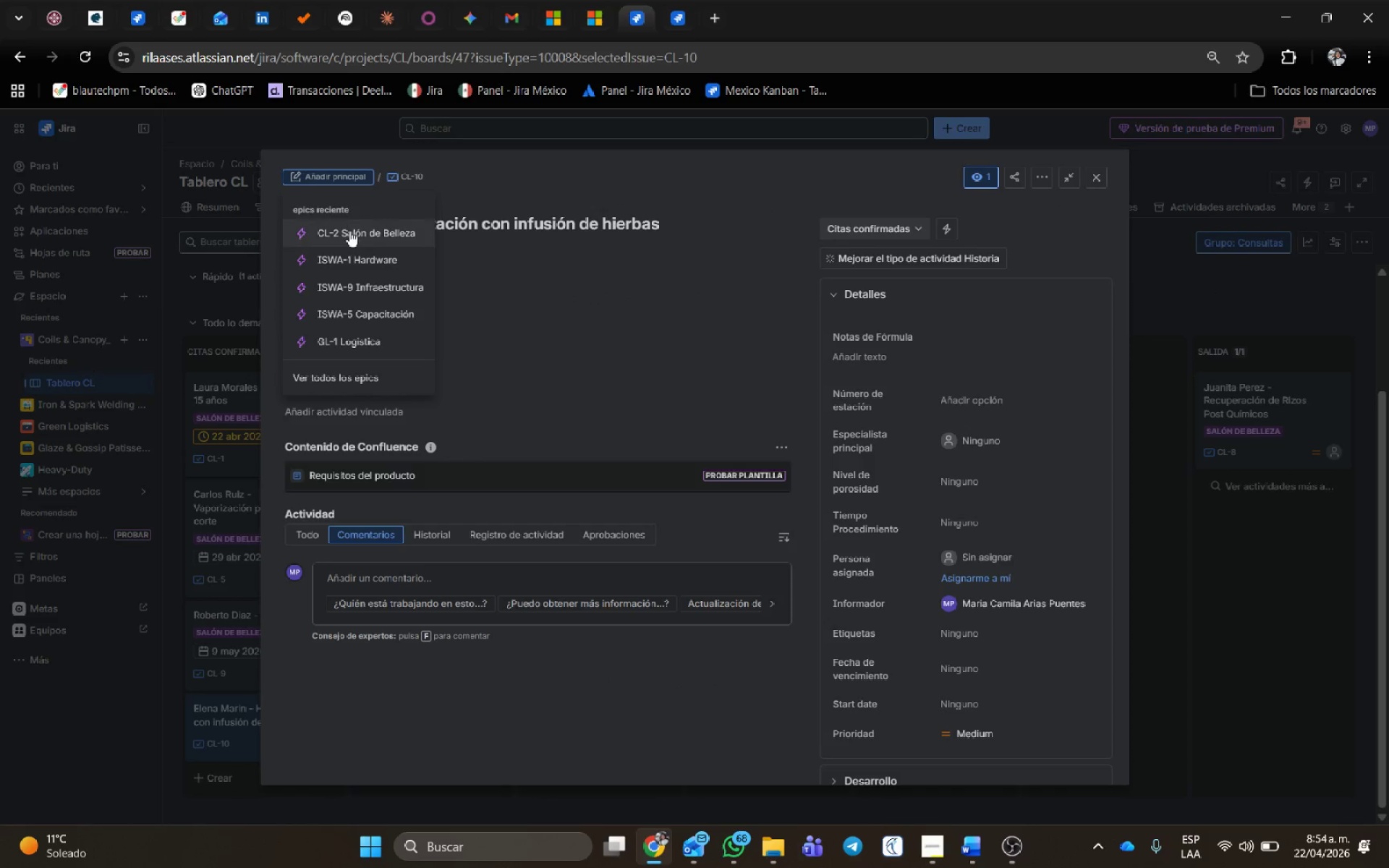 
left_click([367, 236])
 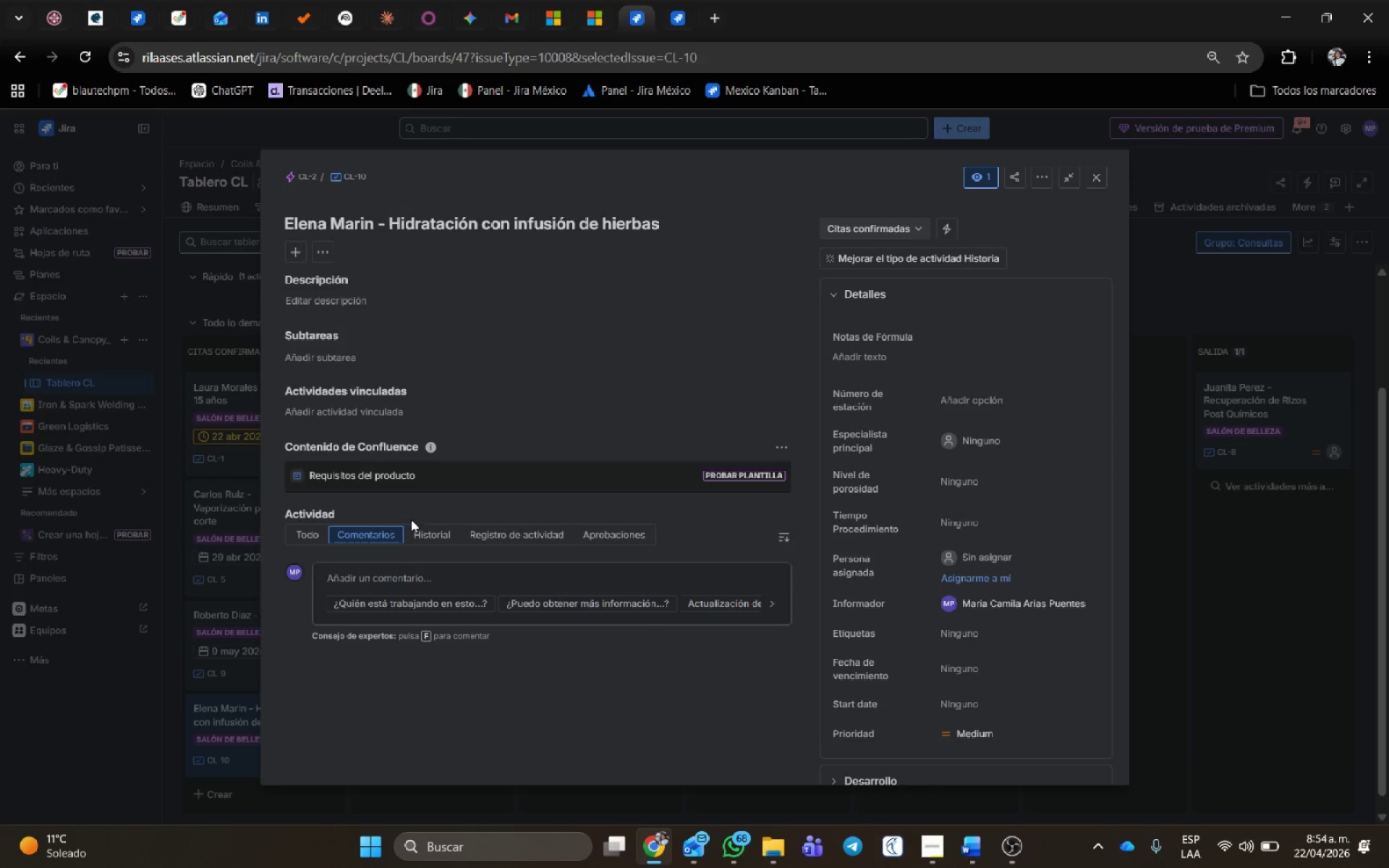 
wait(5.06)
 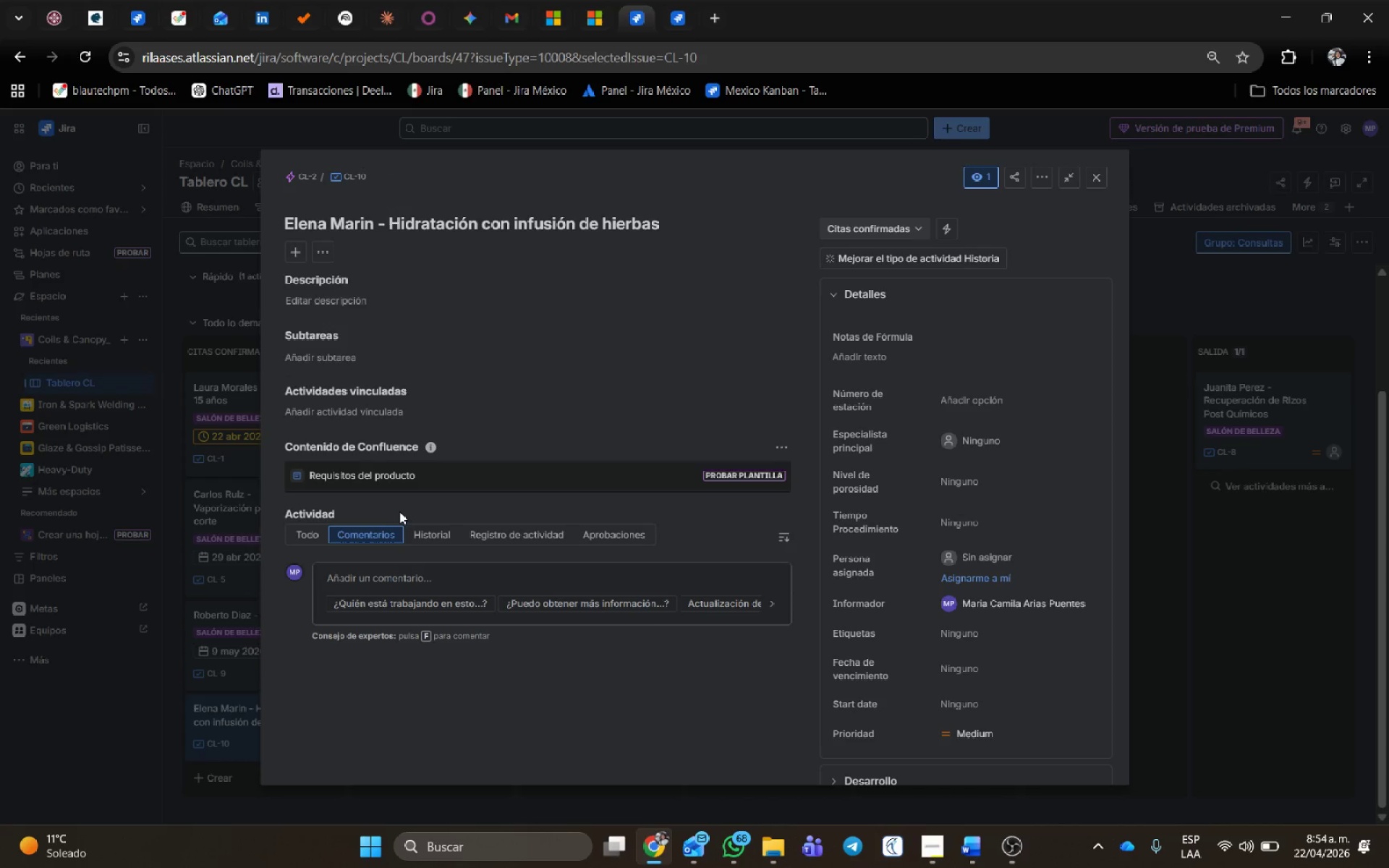 
left_click([352, 300])
 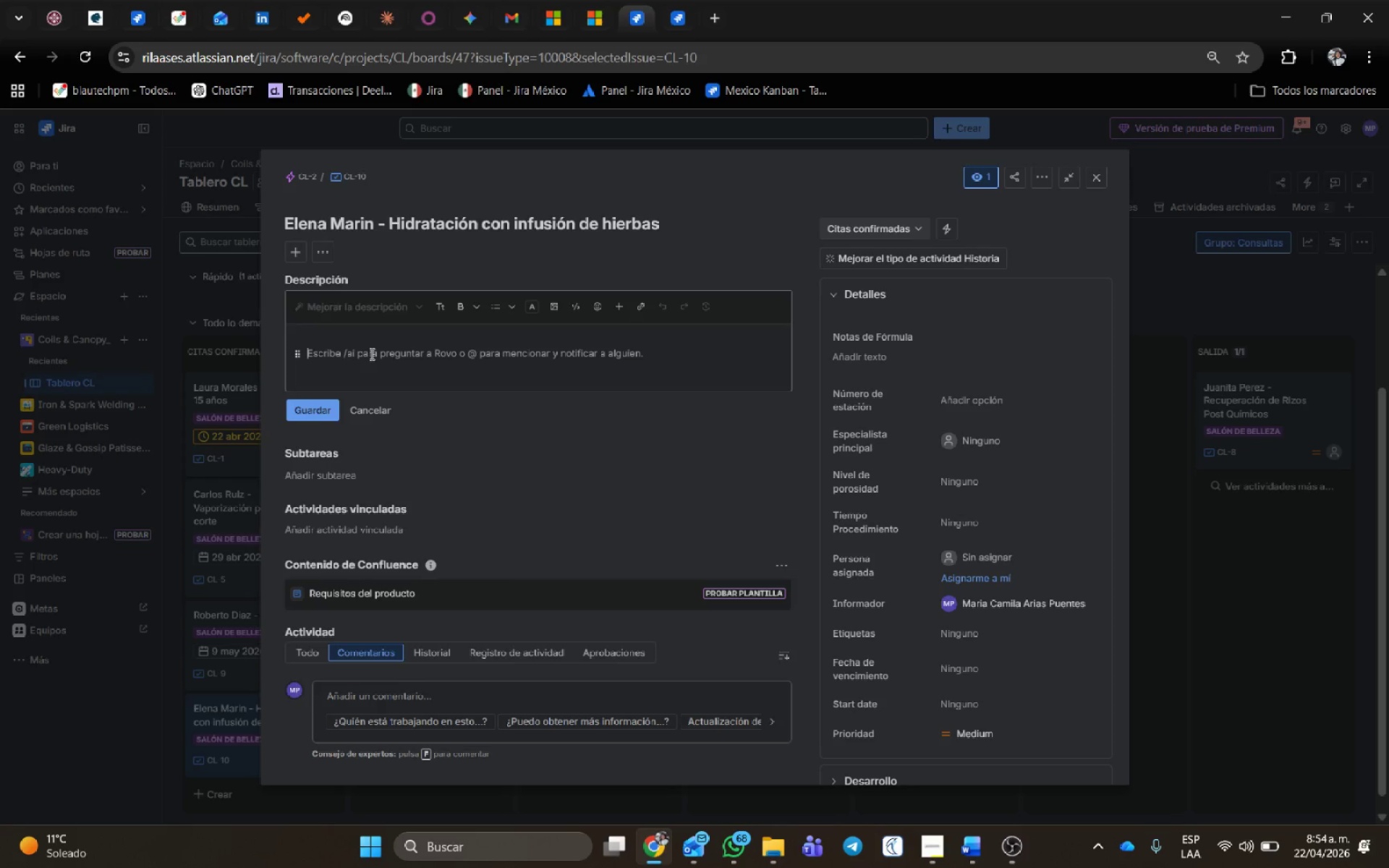 
type(Cliente busca brillo natural sin usar aceites pesados. )
 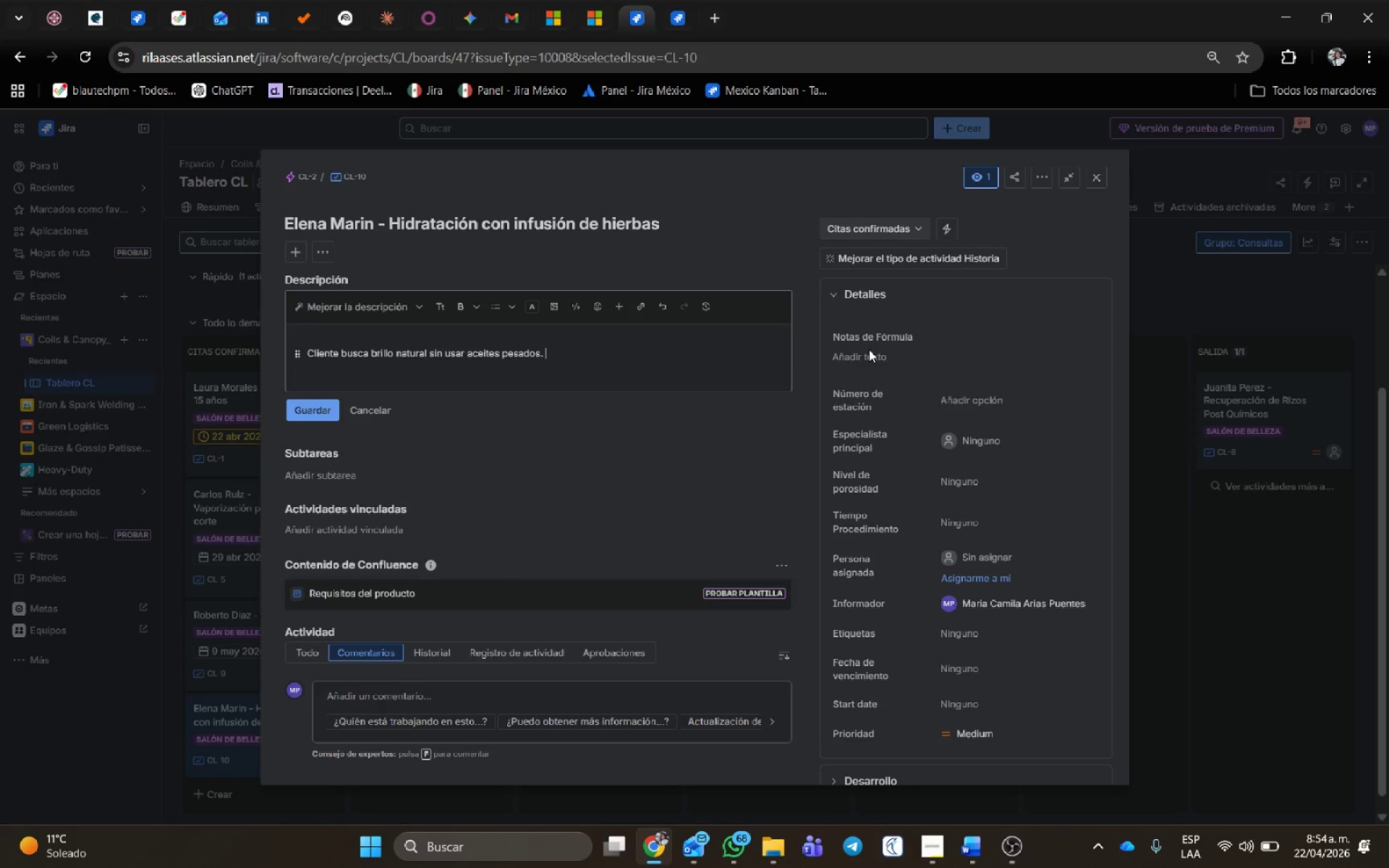 
left_click([872, 355])
 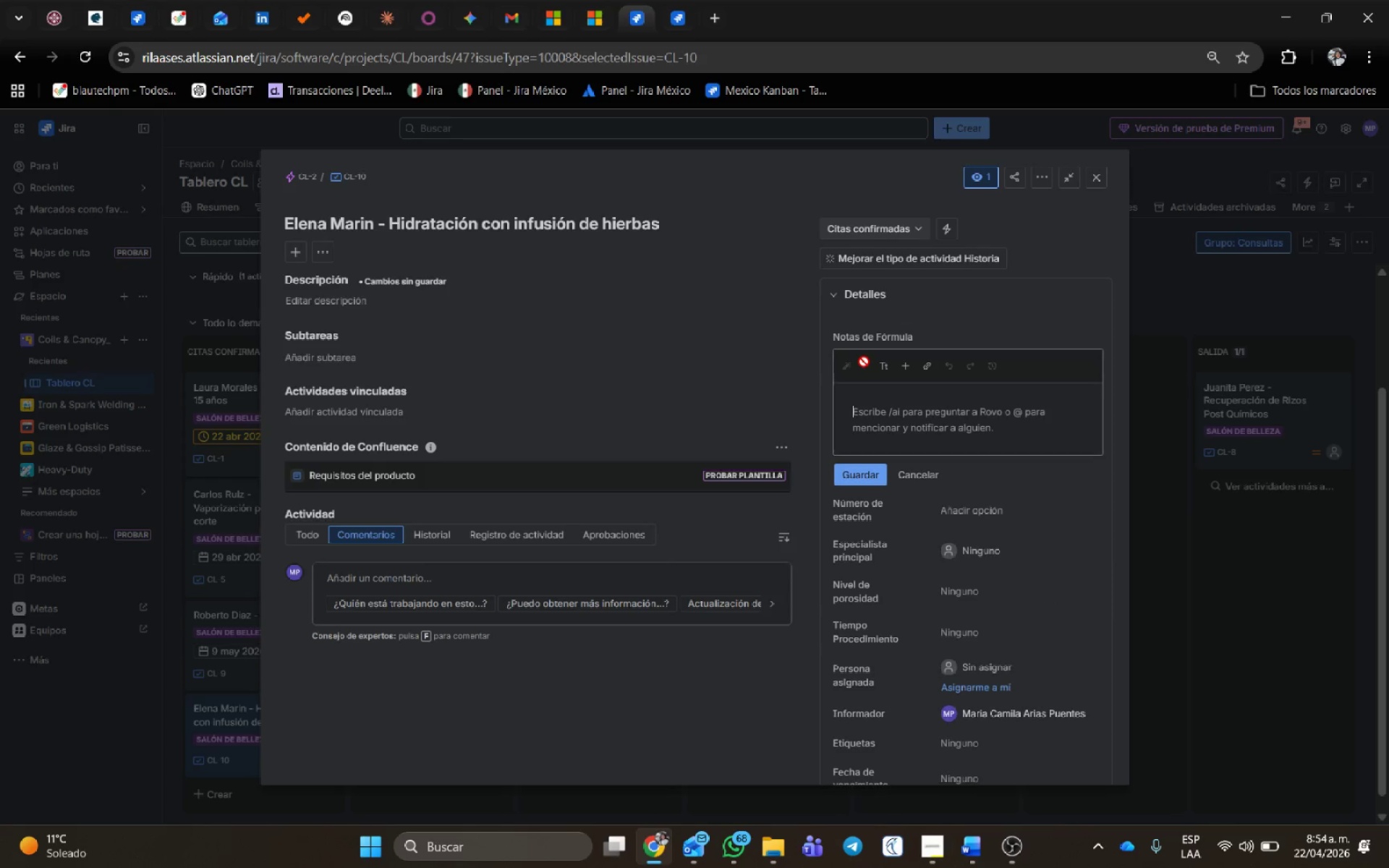 
type(Te )
key(Backspace)
key(Backspace)
type(;e de rom)
 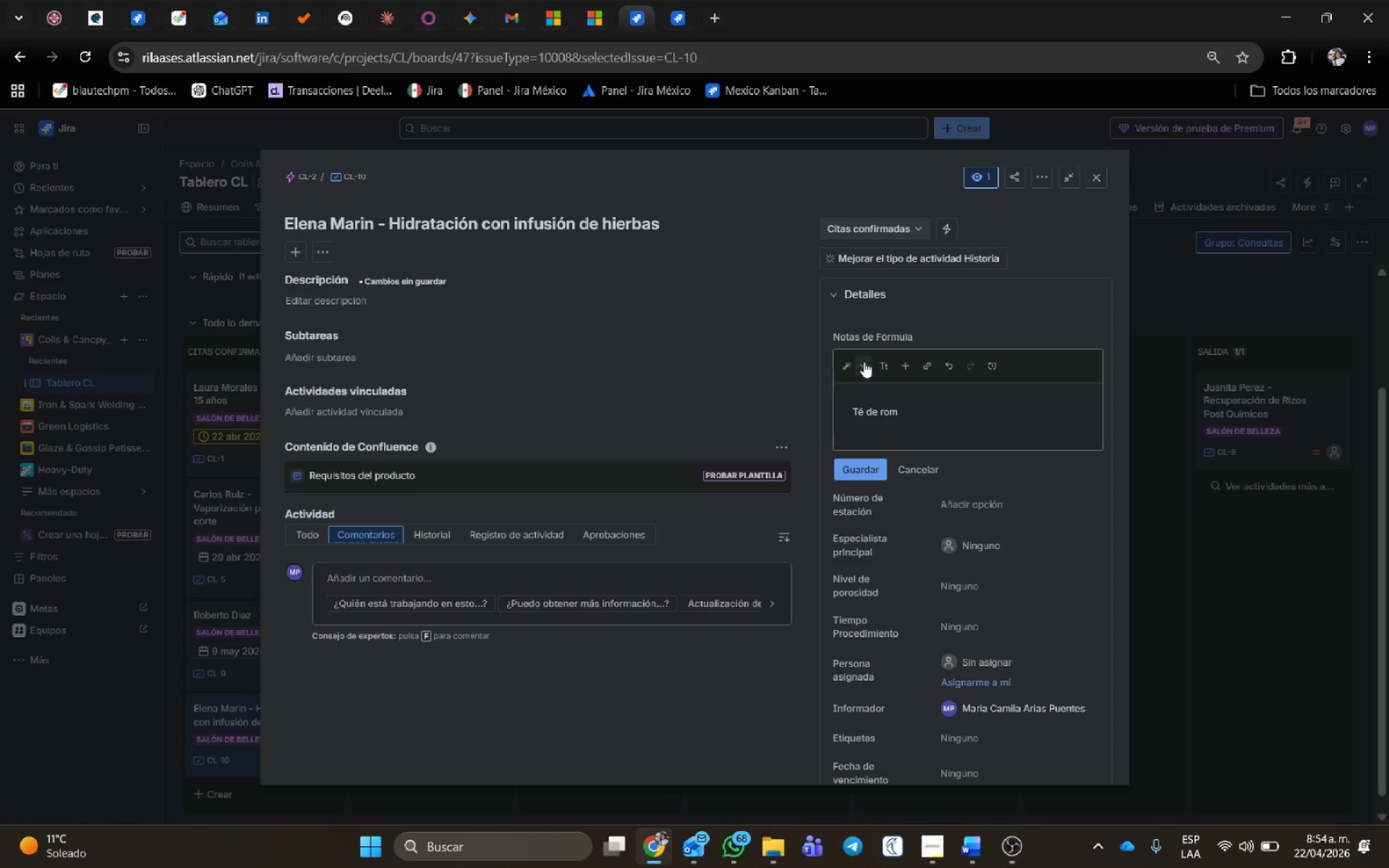 
wait(14.14)
 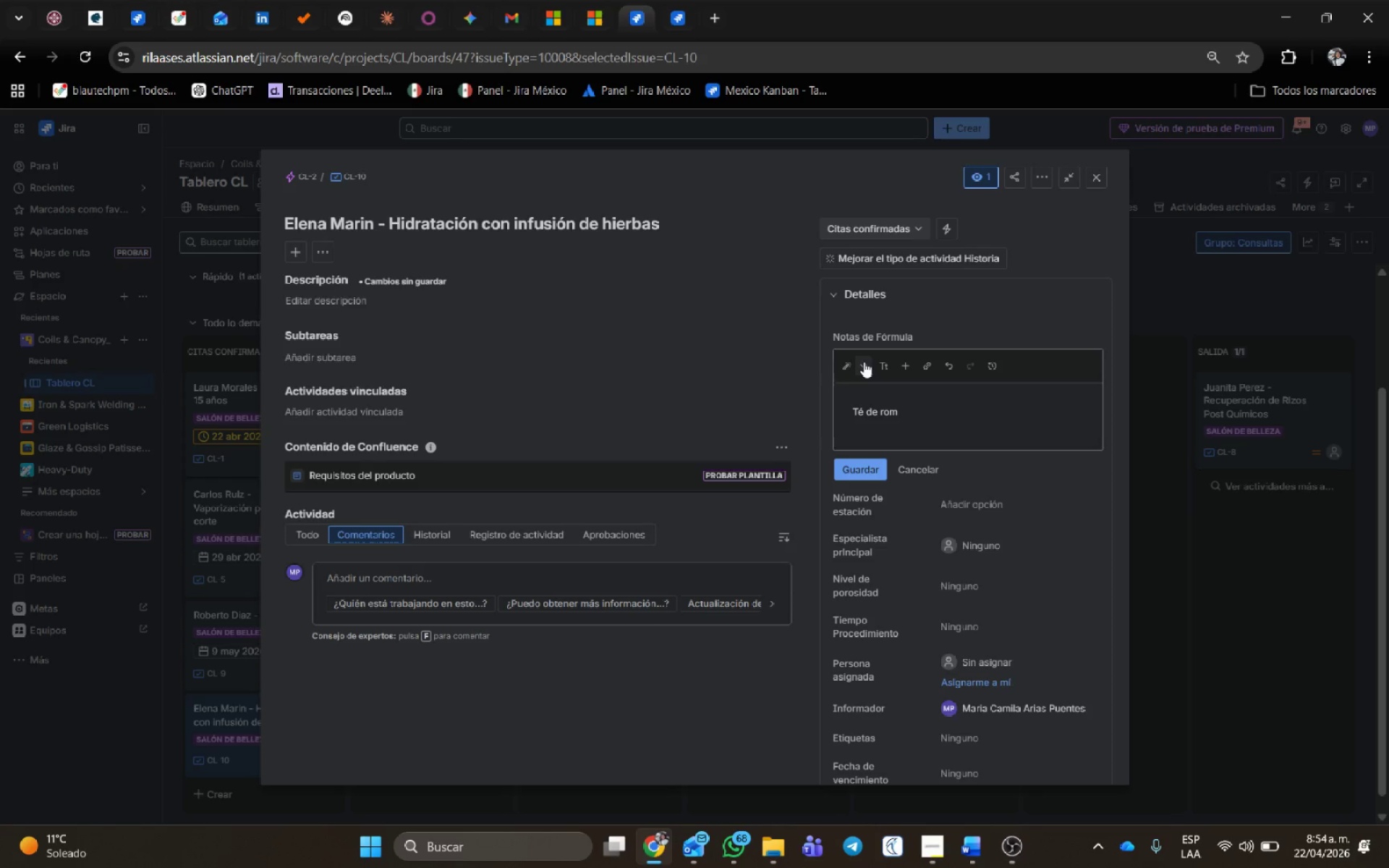 
type(ero y cola de caballo.)
 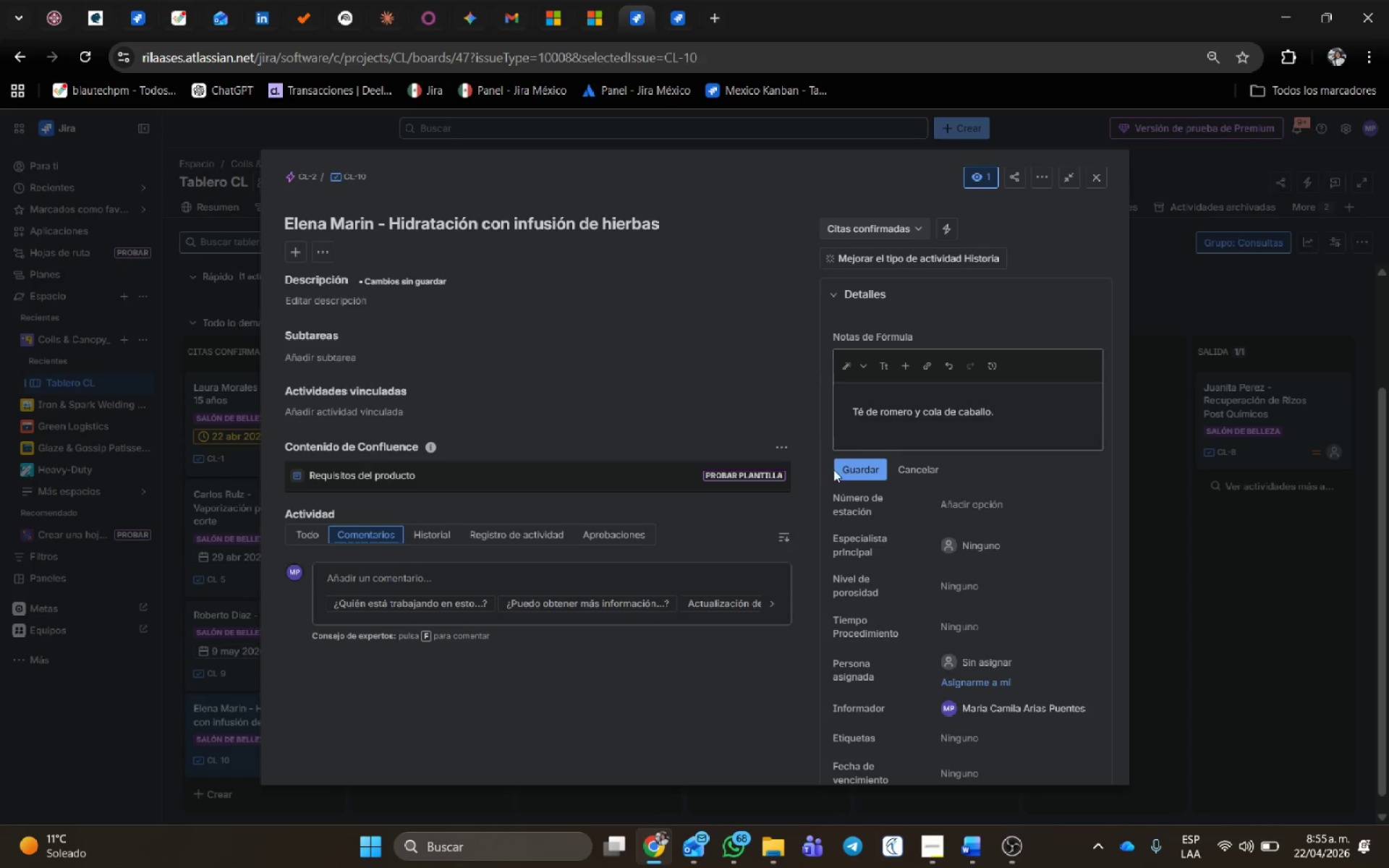 
left_click([865, 468])
 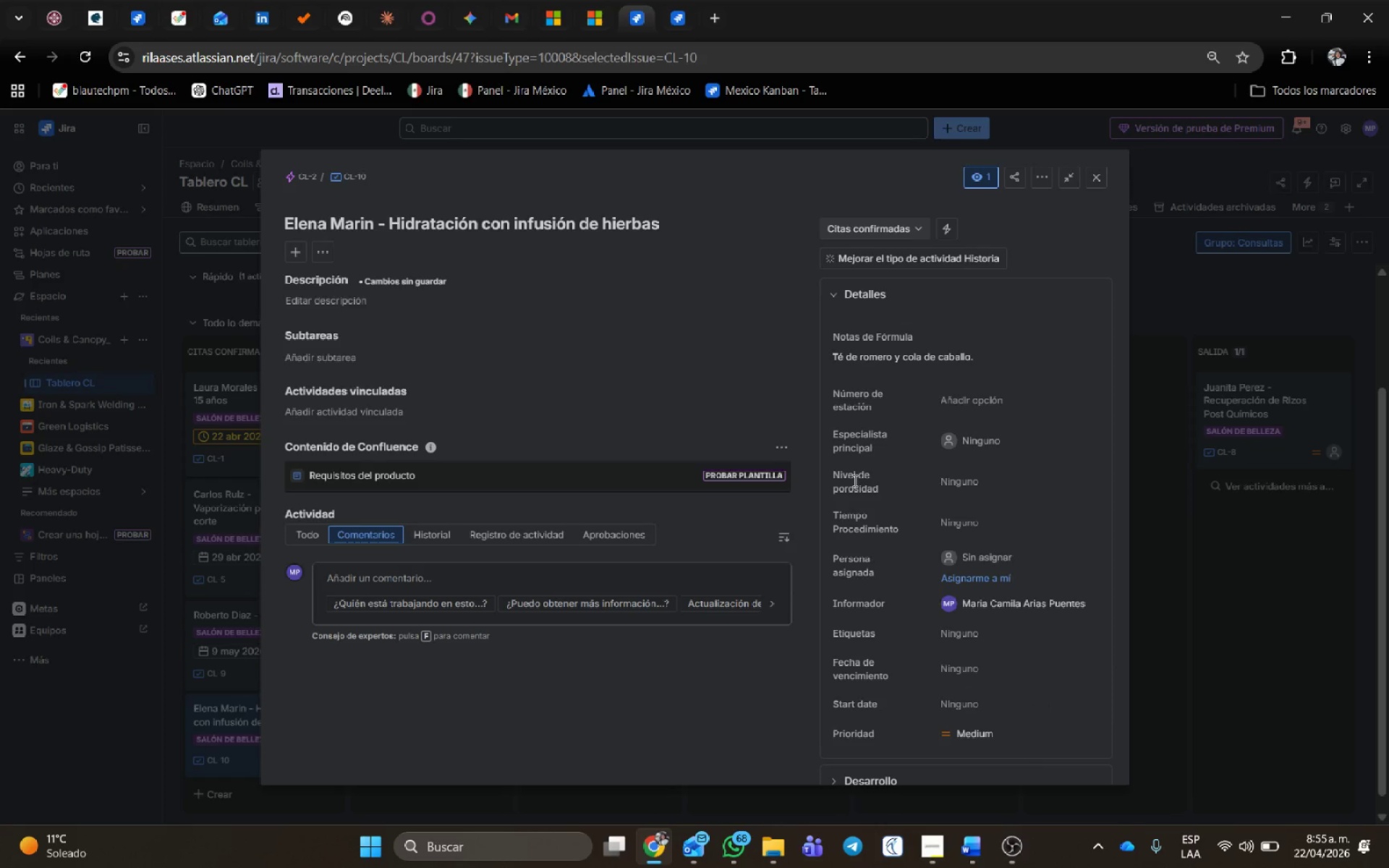 
scroll: coordinate [584, 412], scroll_direction: none, amount: 0.0
 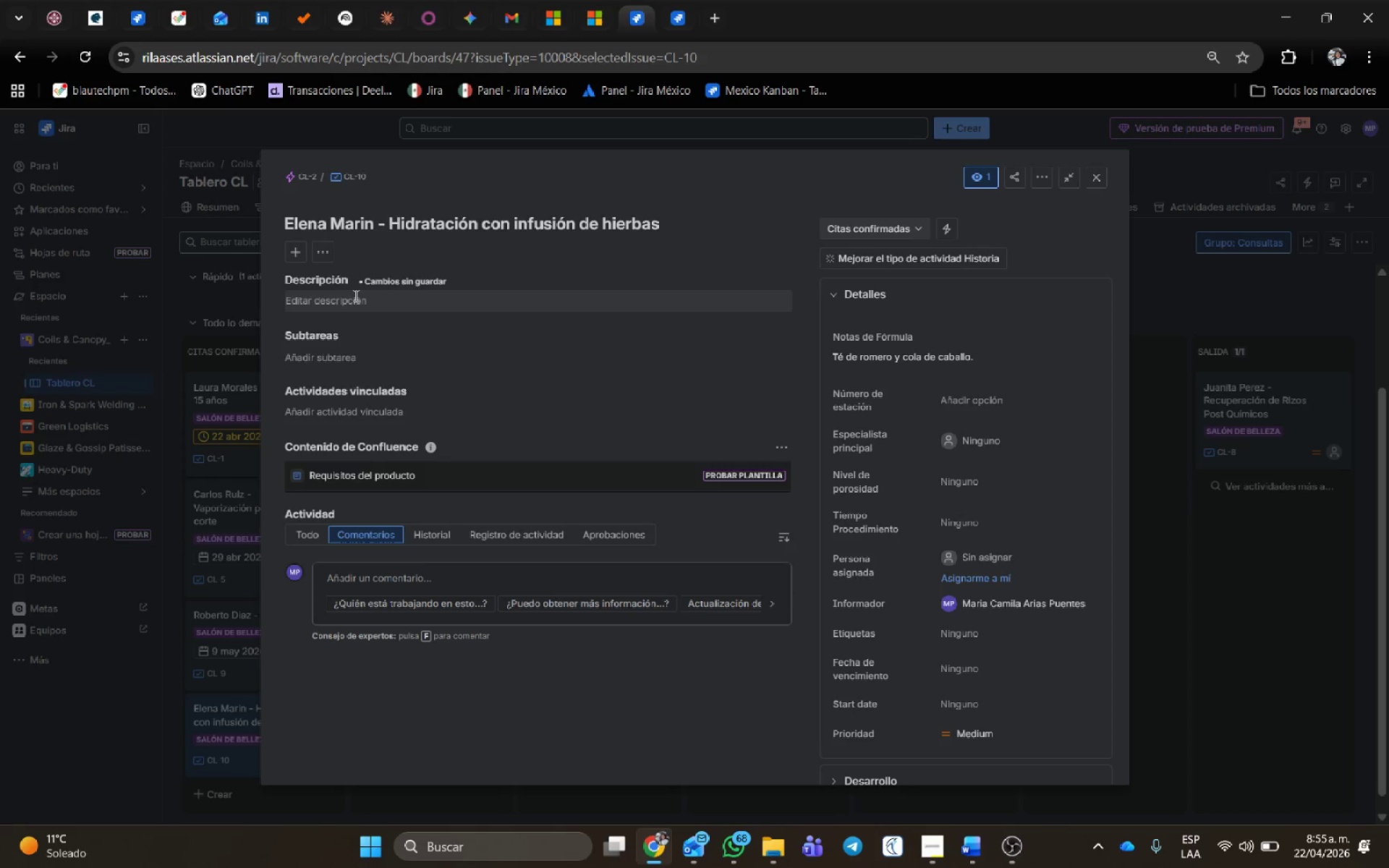 
left_click([352, 298])
 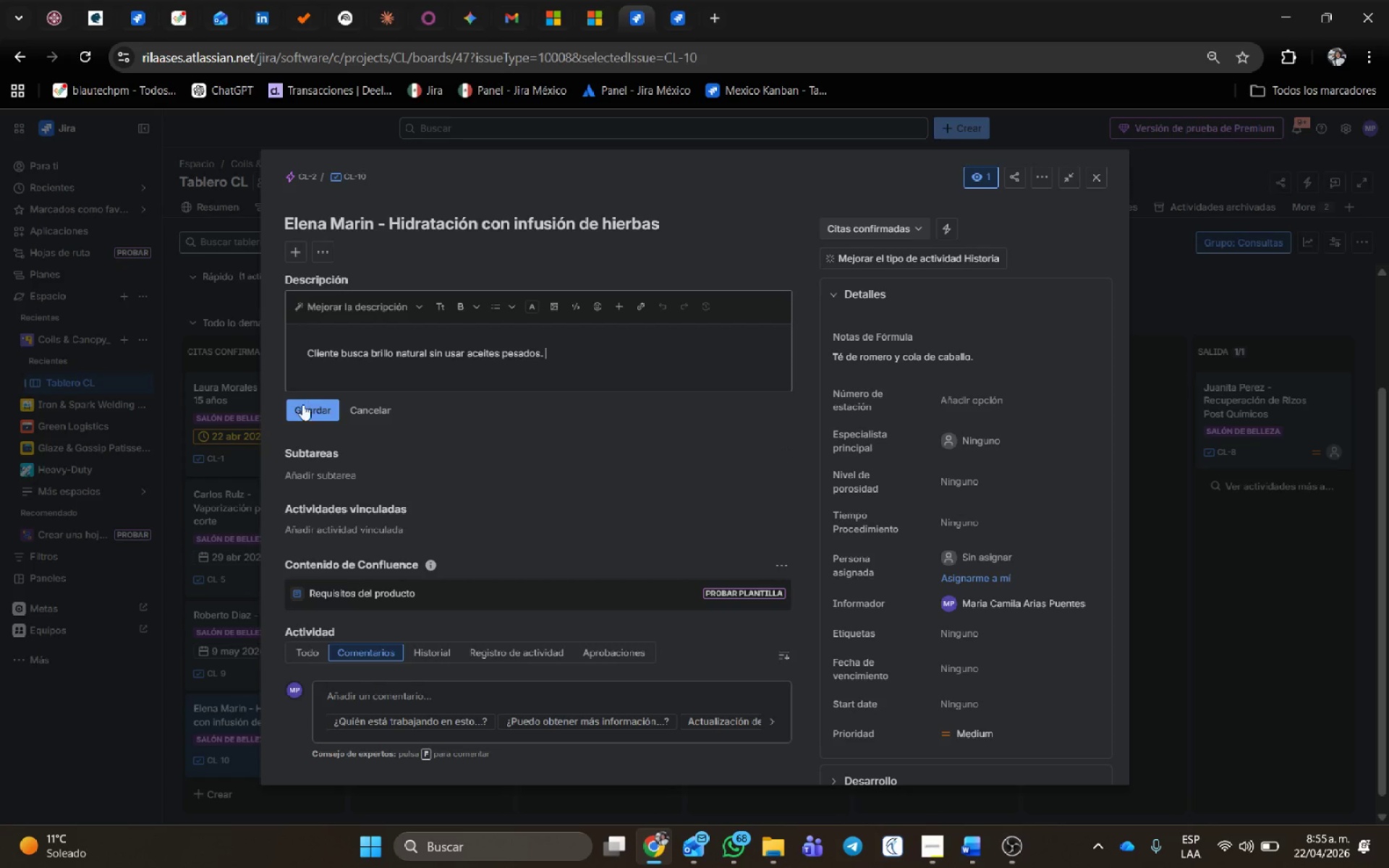 
left_click([303, 404])
 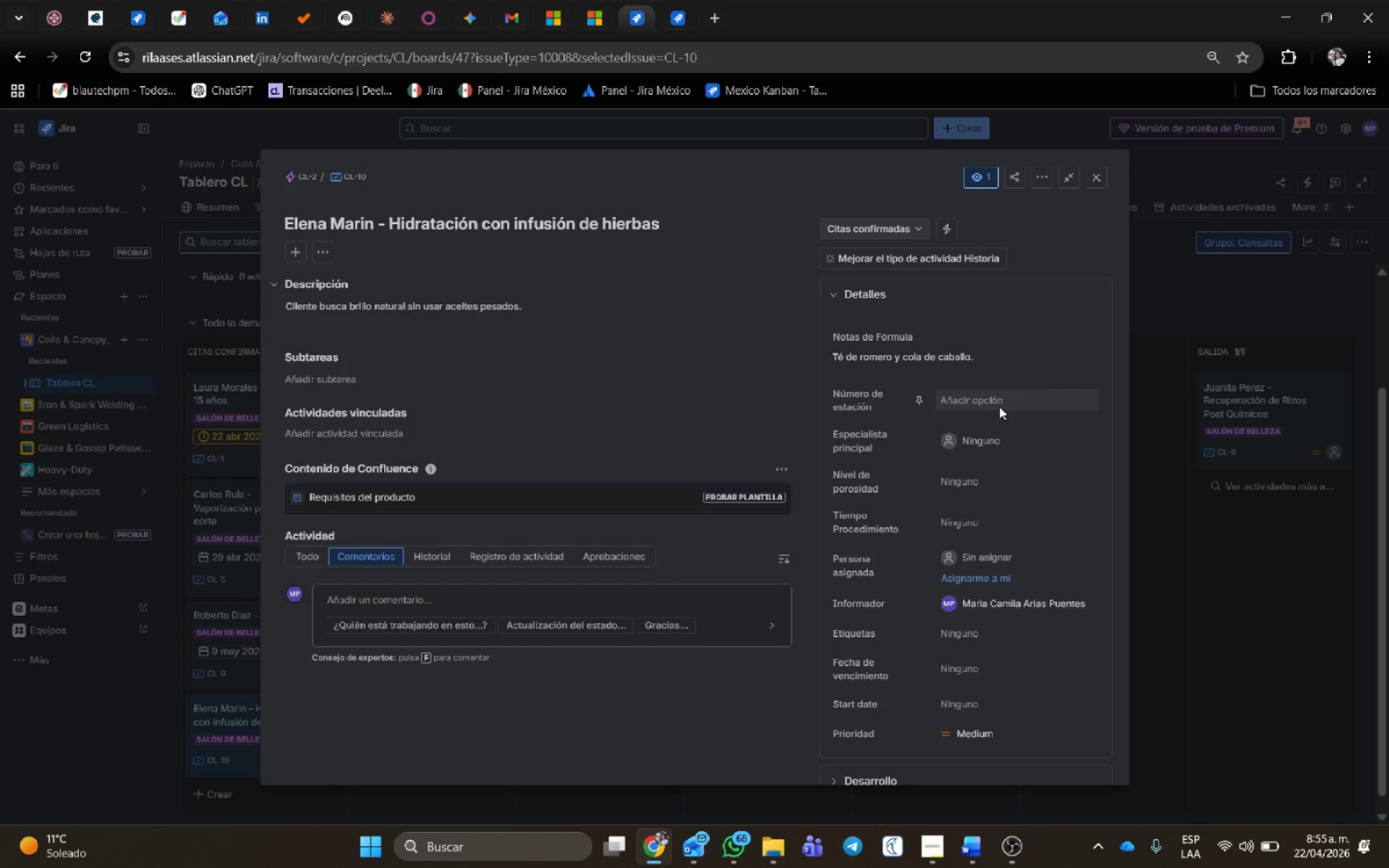 
left_click([999, 405])
 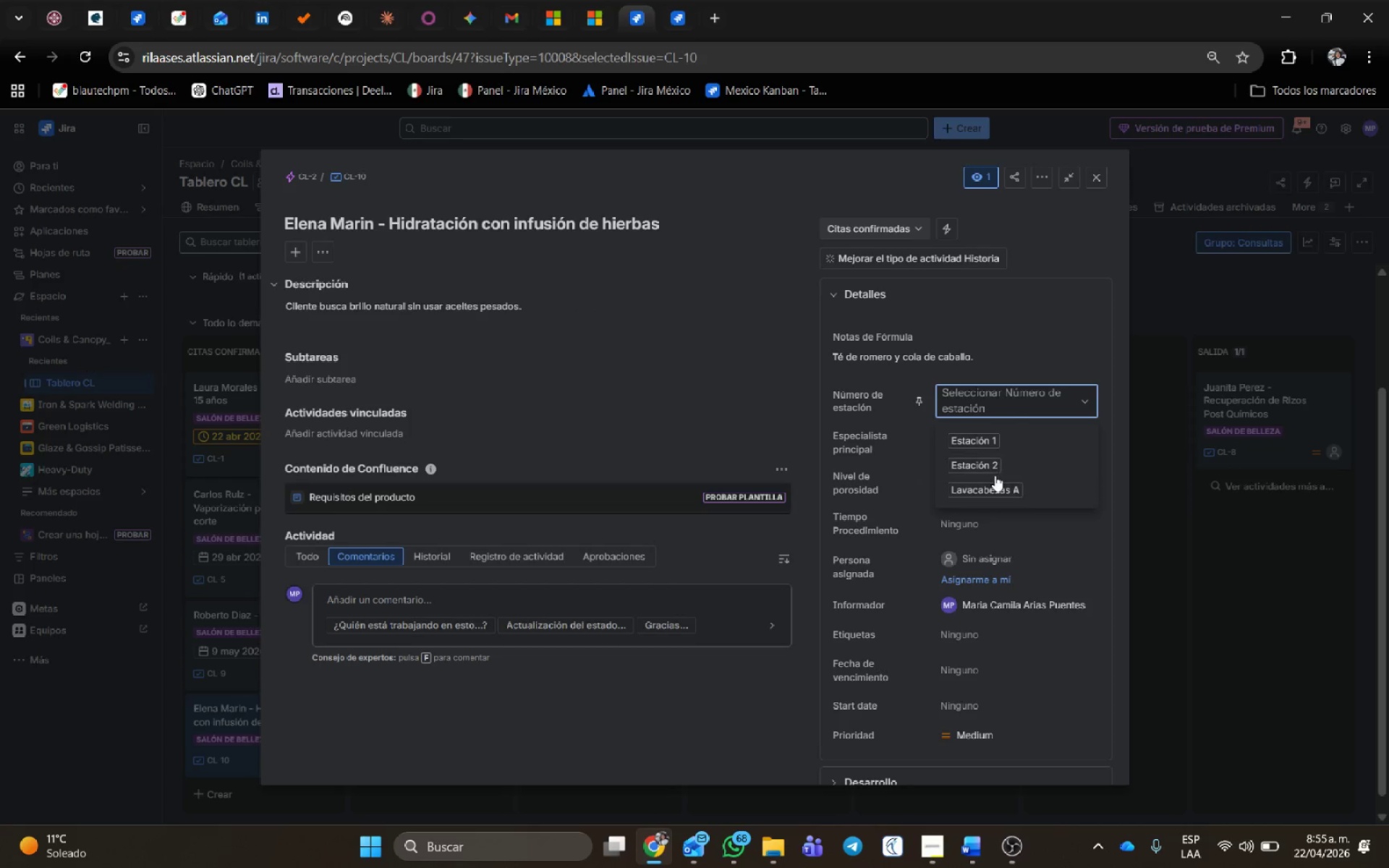 
left_click([994, 485])
 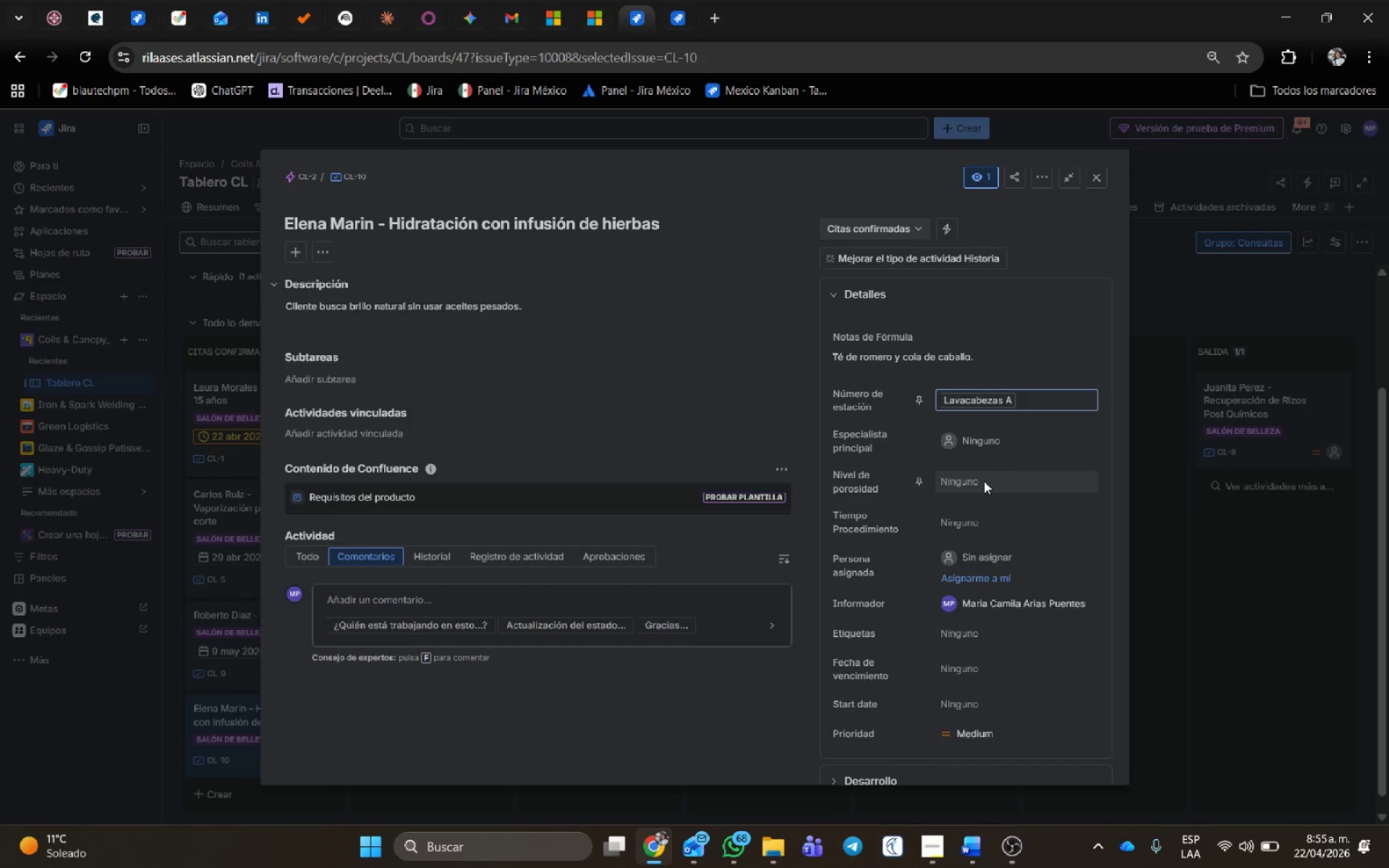 
left_click([977, 518])
 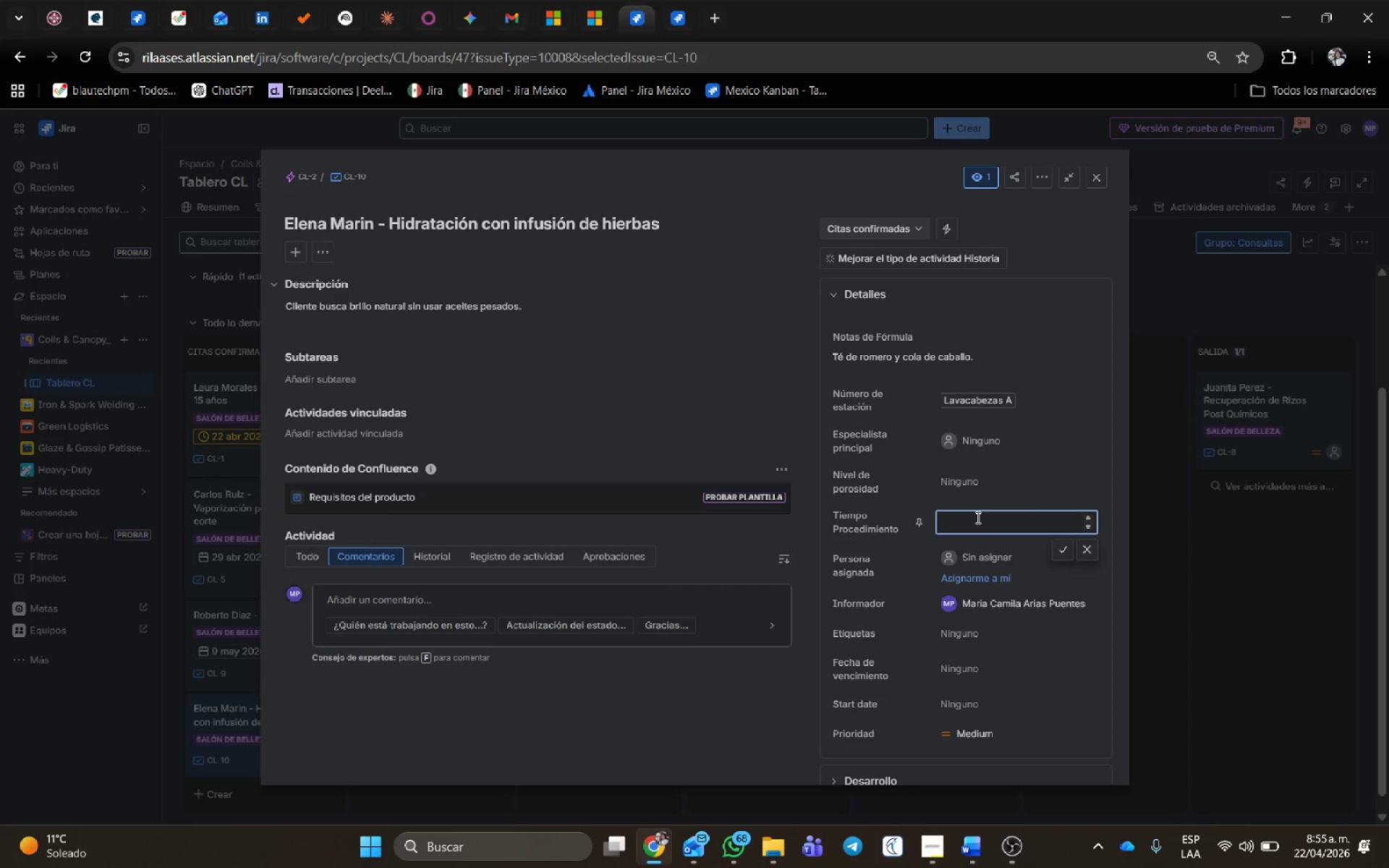 
key(Numpad2)
 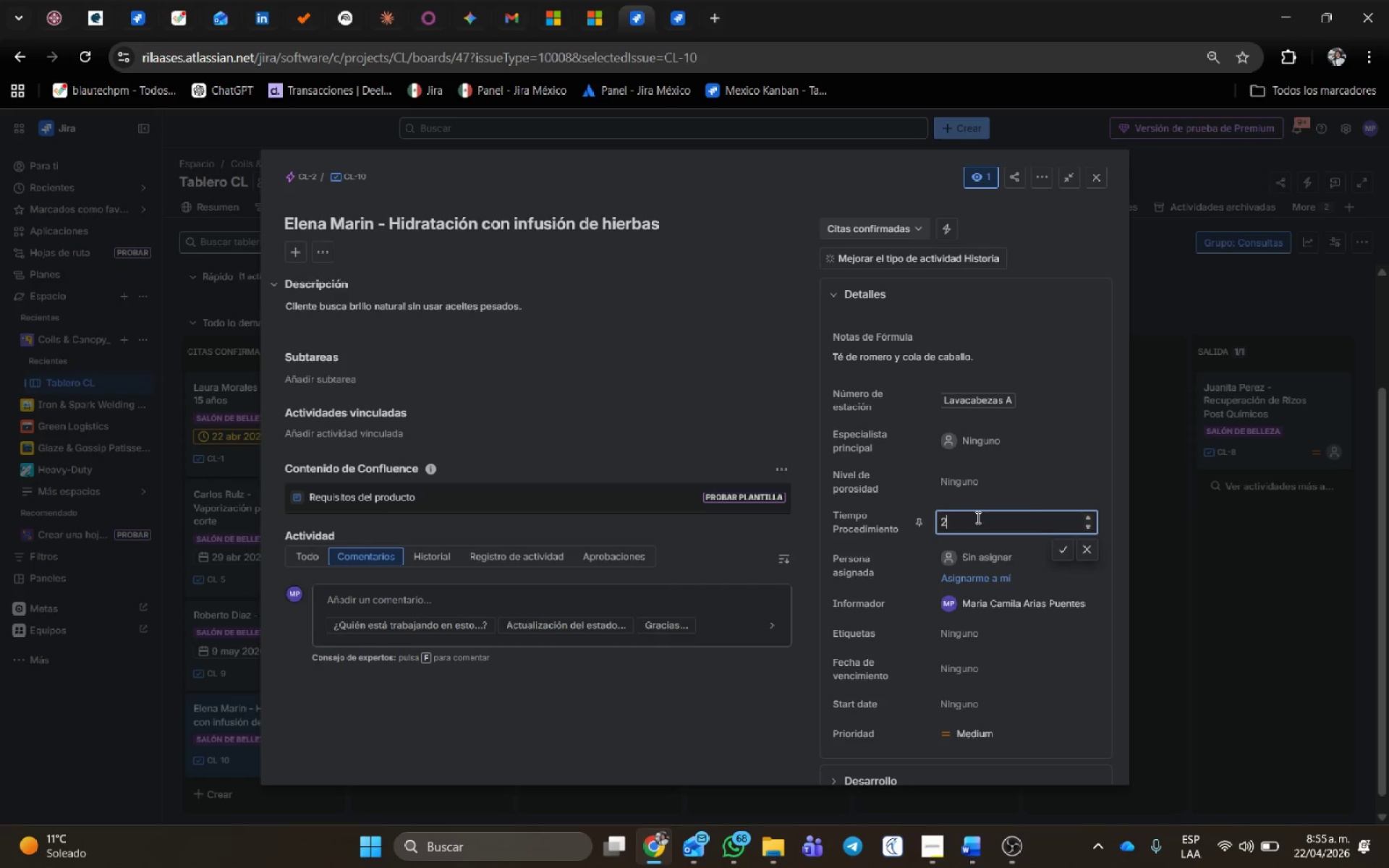 
key(Numpad5)
 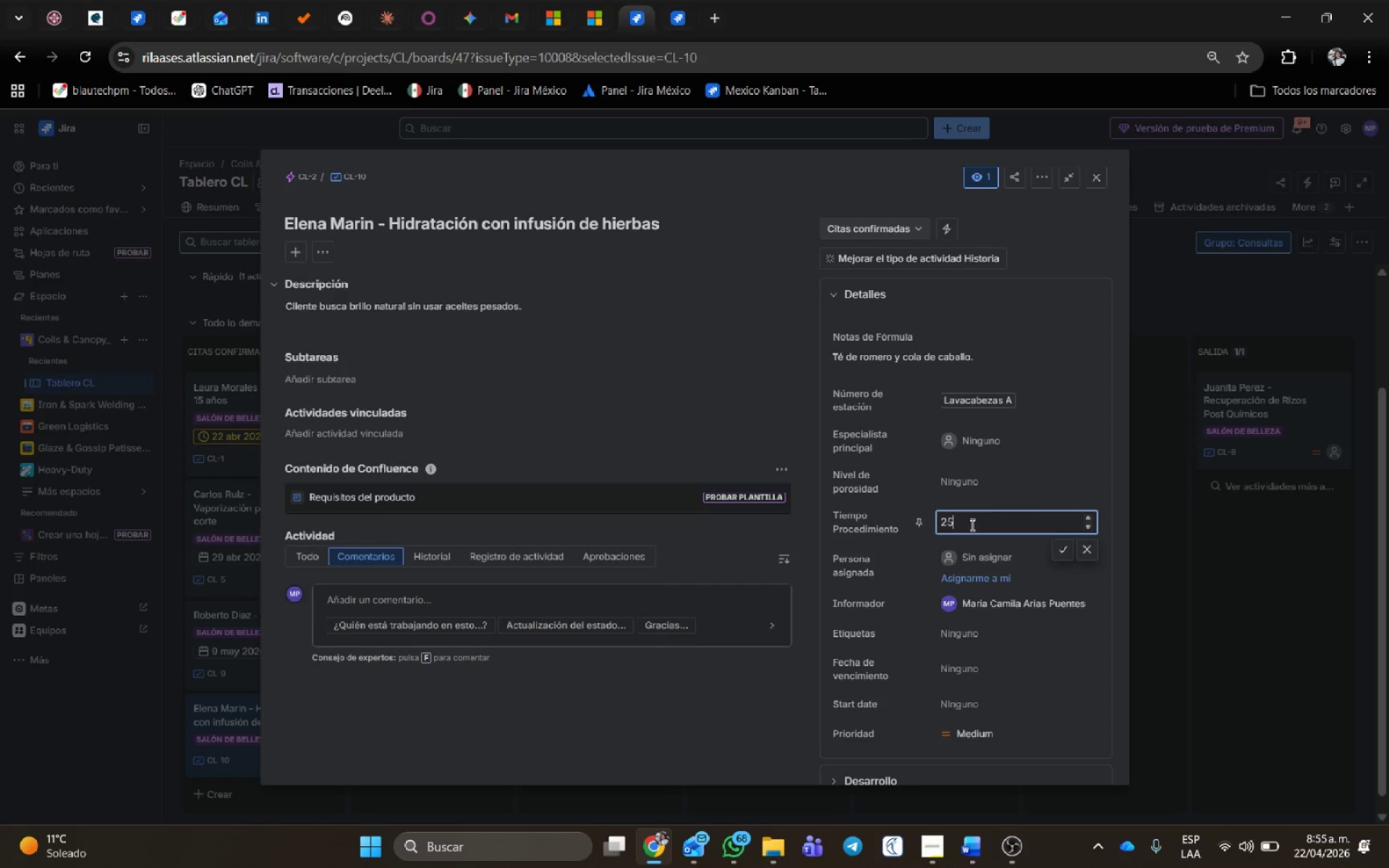 
left_click([1068, 543])
 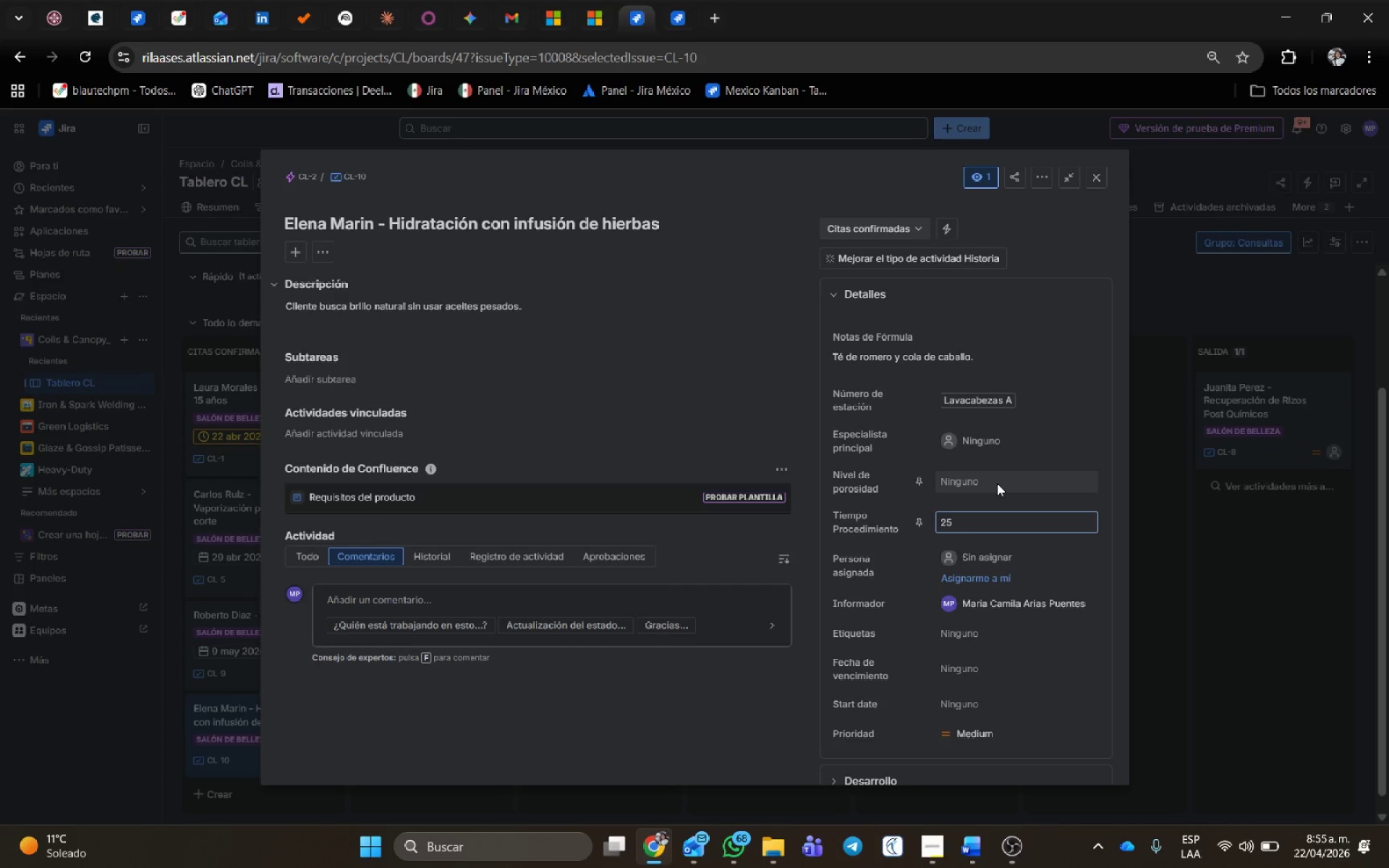 
wait(10.06)
 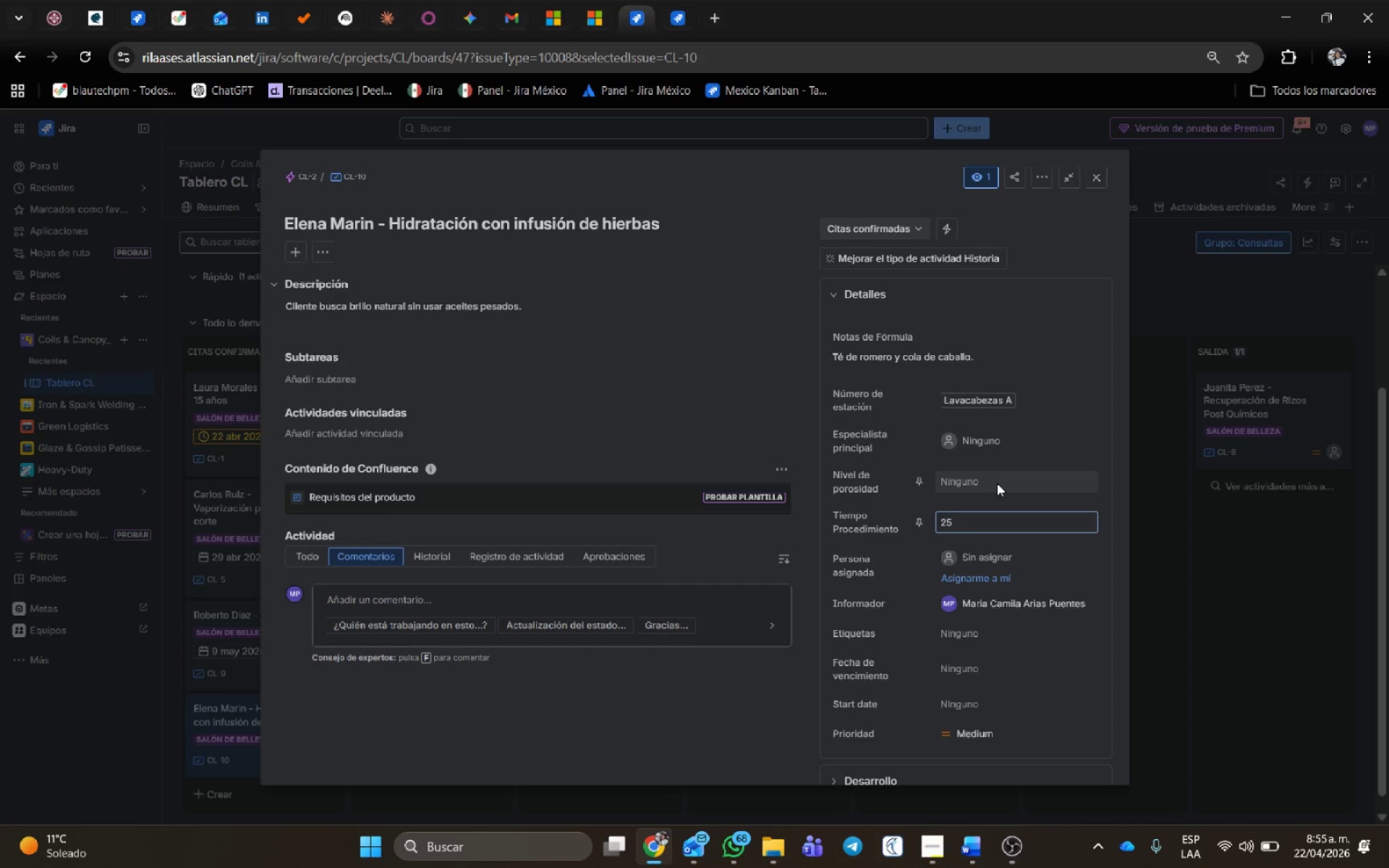 
left_click([975, 481])
 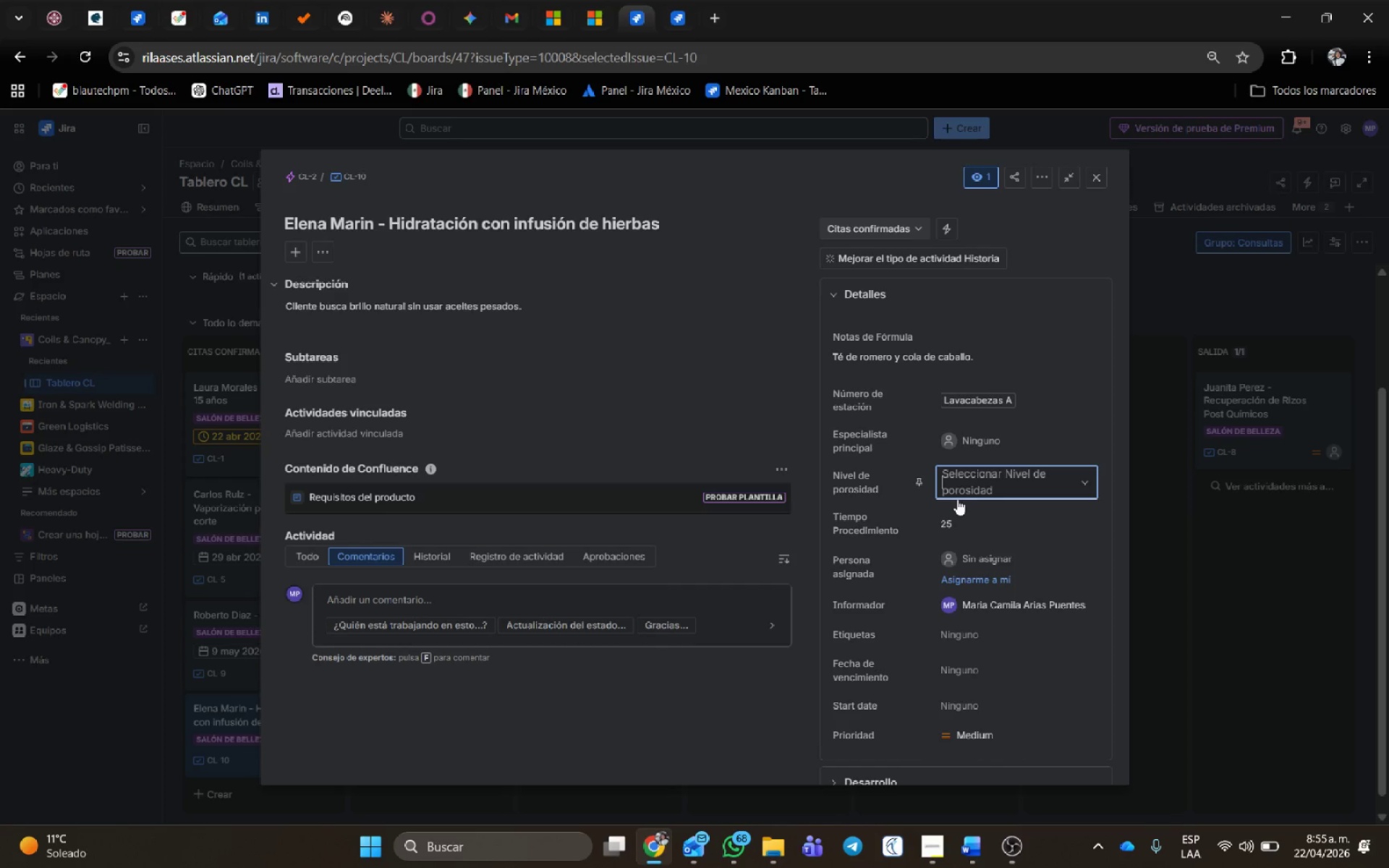 
wait(12.47)
 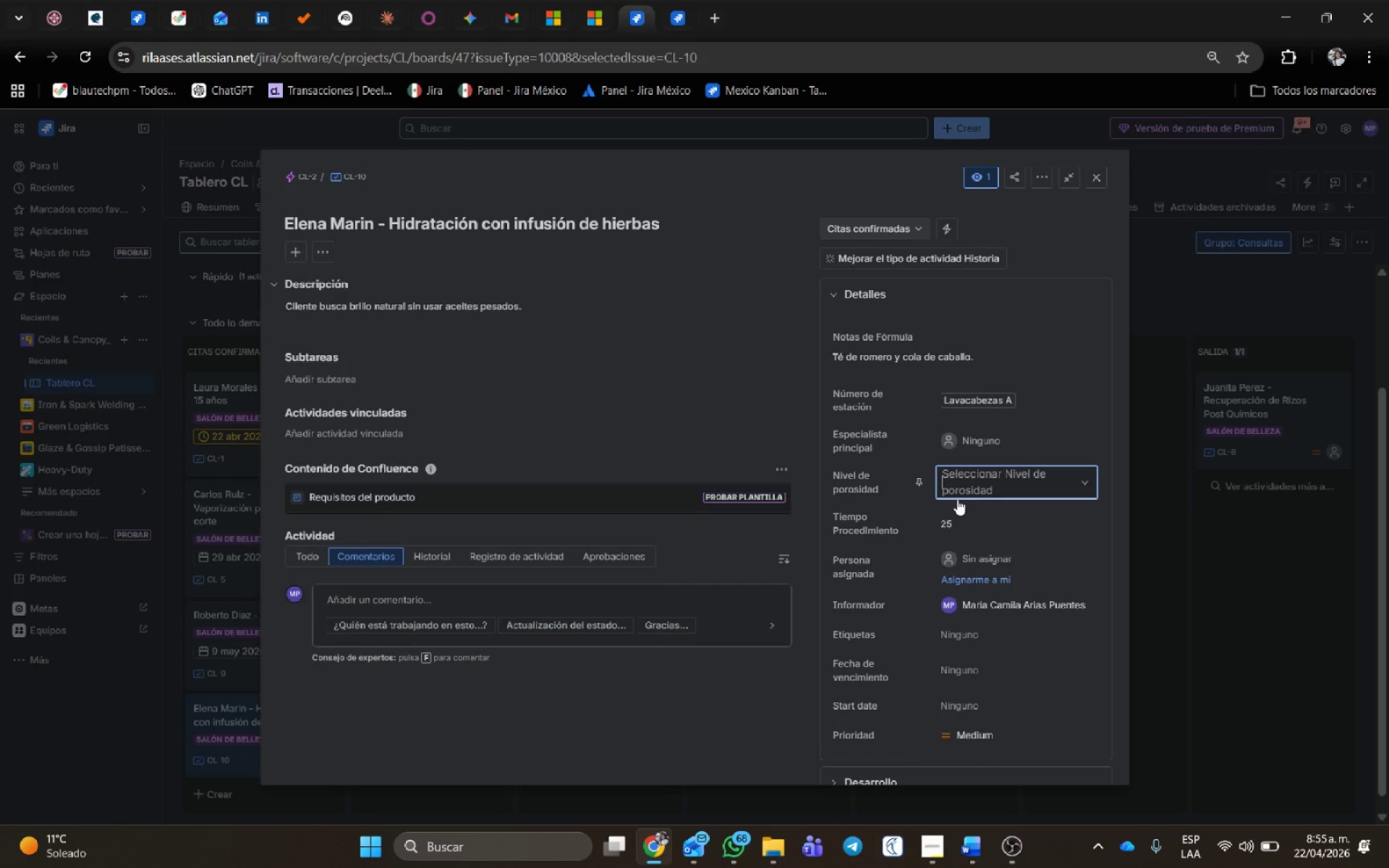 
left_click([1001, 477])
 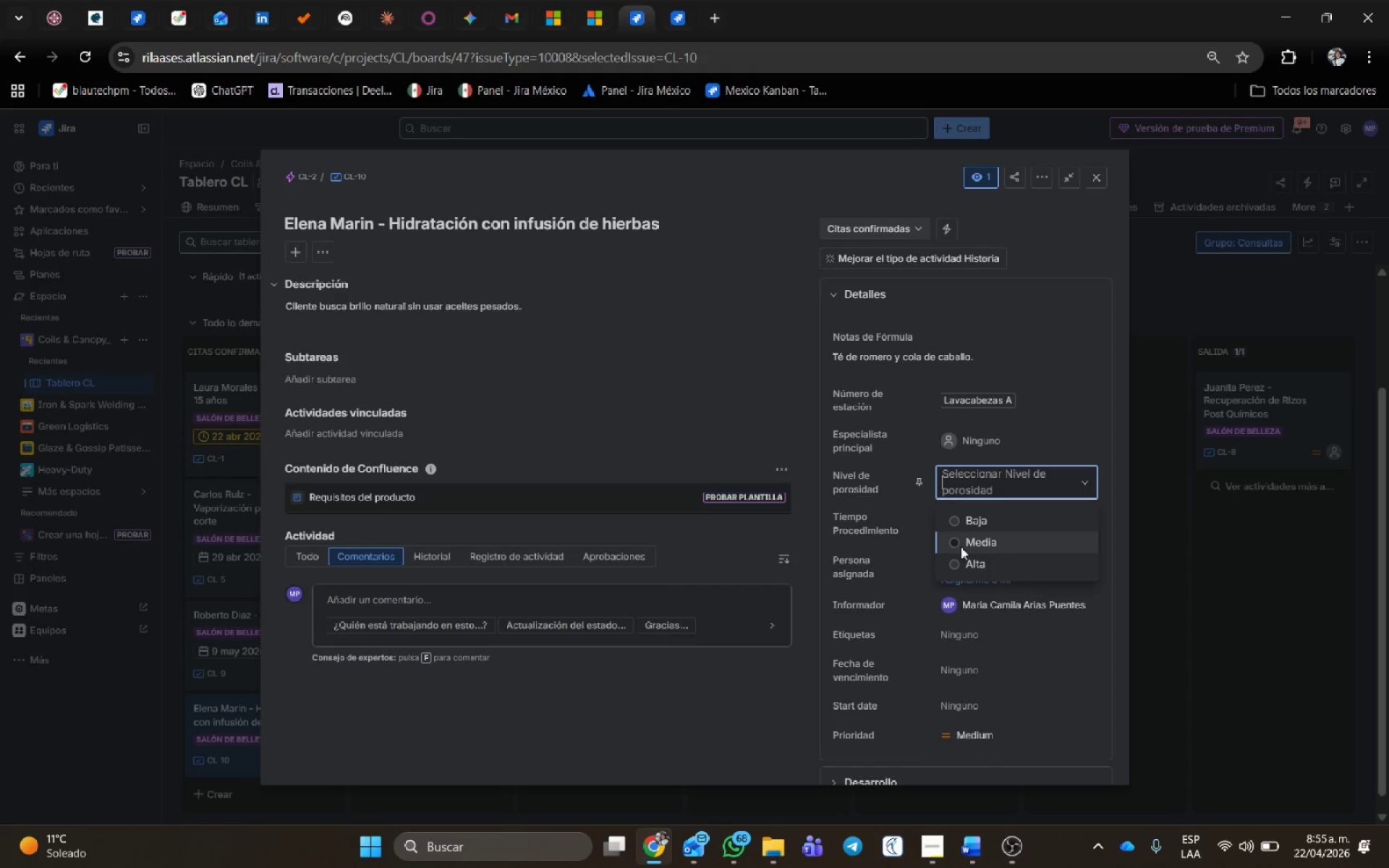 
wait(11.16)
 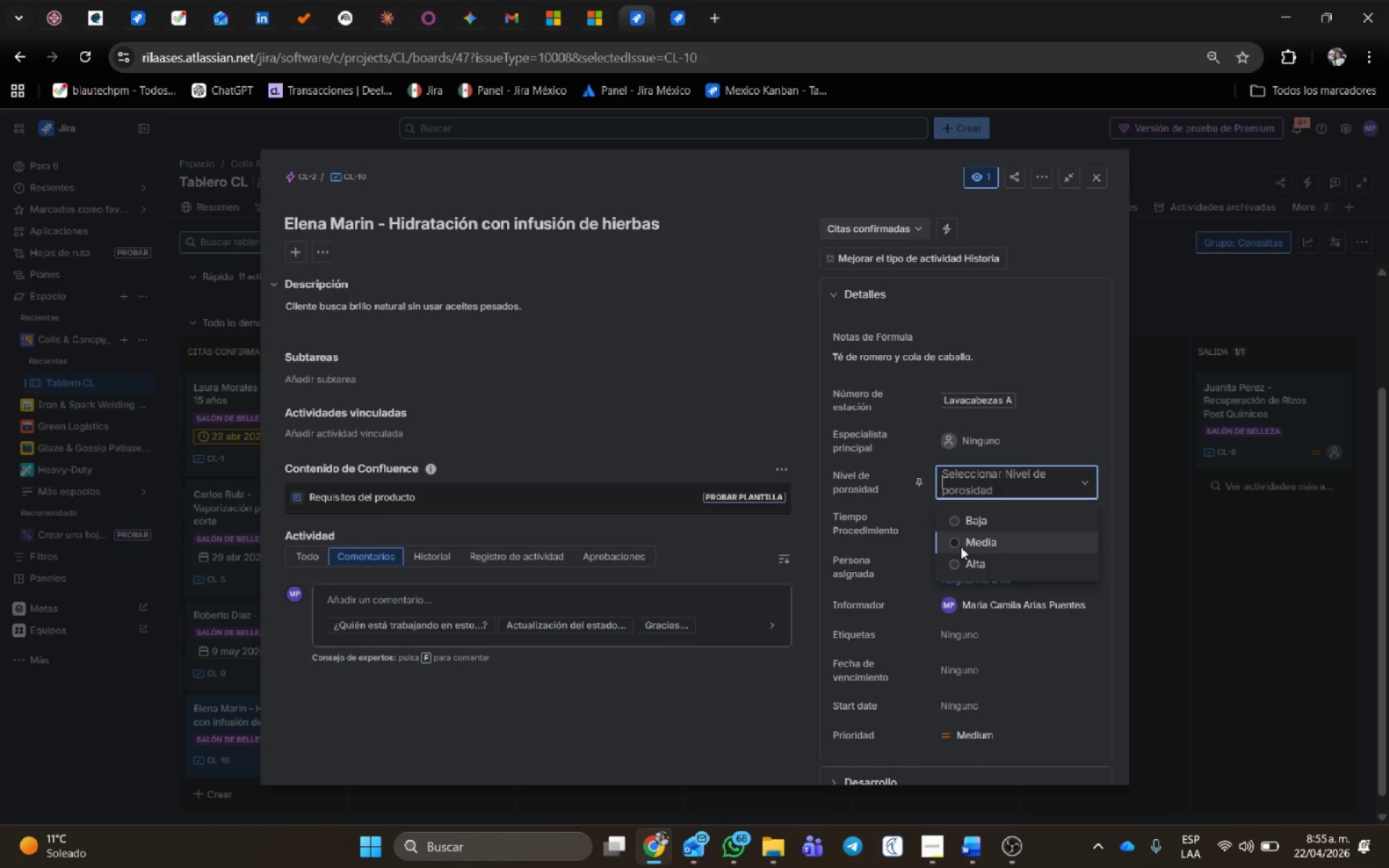 
left_click([979, 517])
 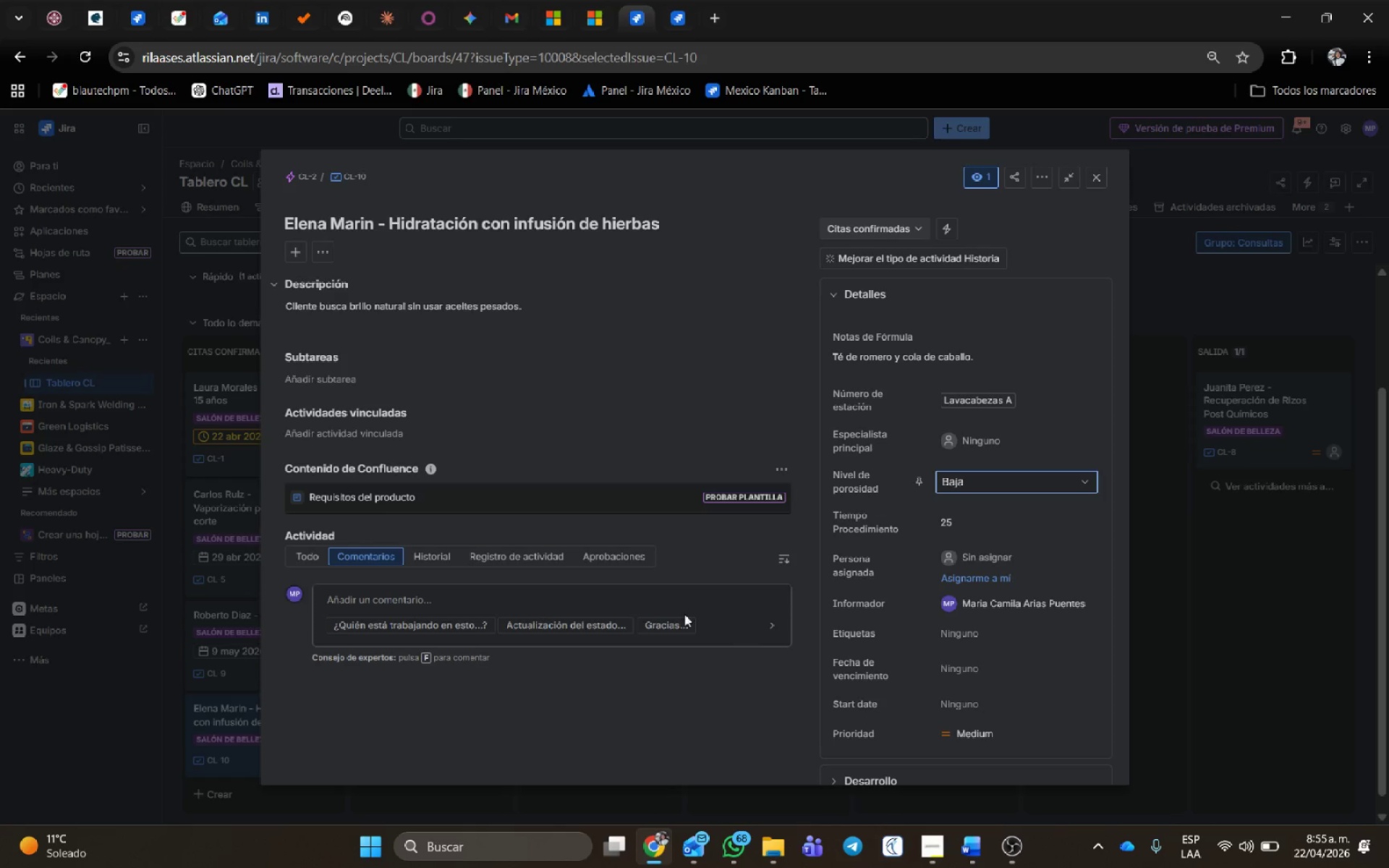 
left_click([755, 712])
 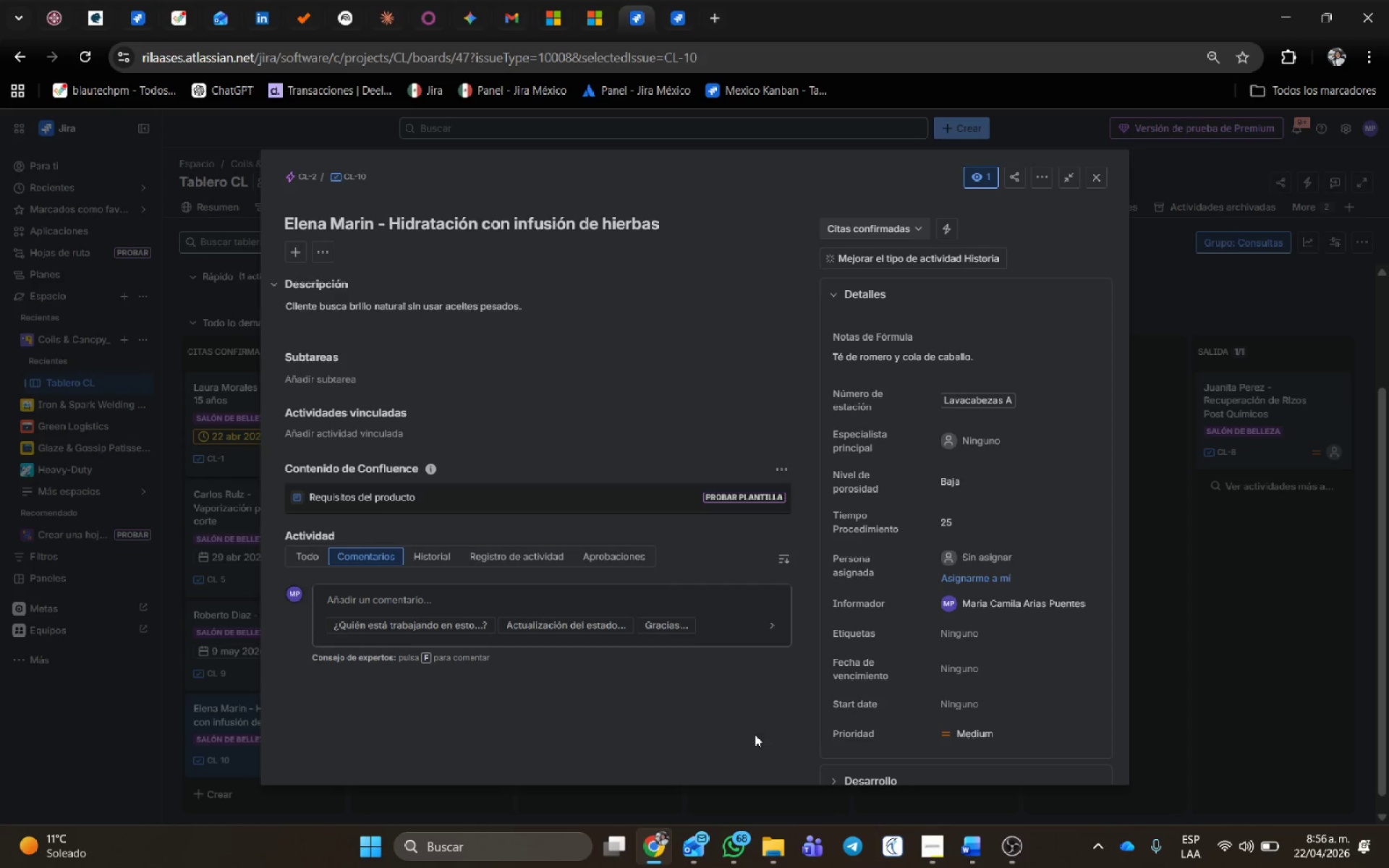 
scroll: coordinate [958, 630], scroll_direction: down, amount: 4.0
 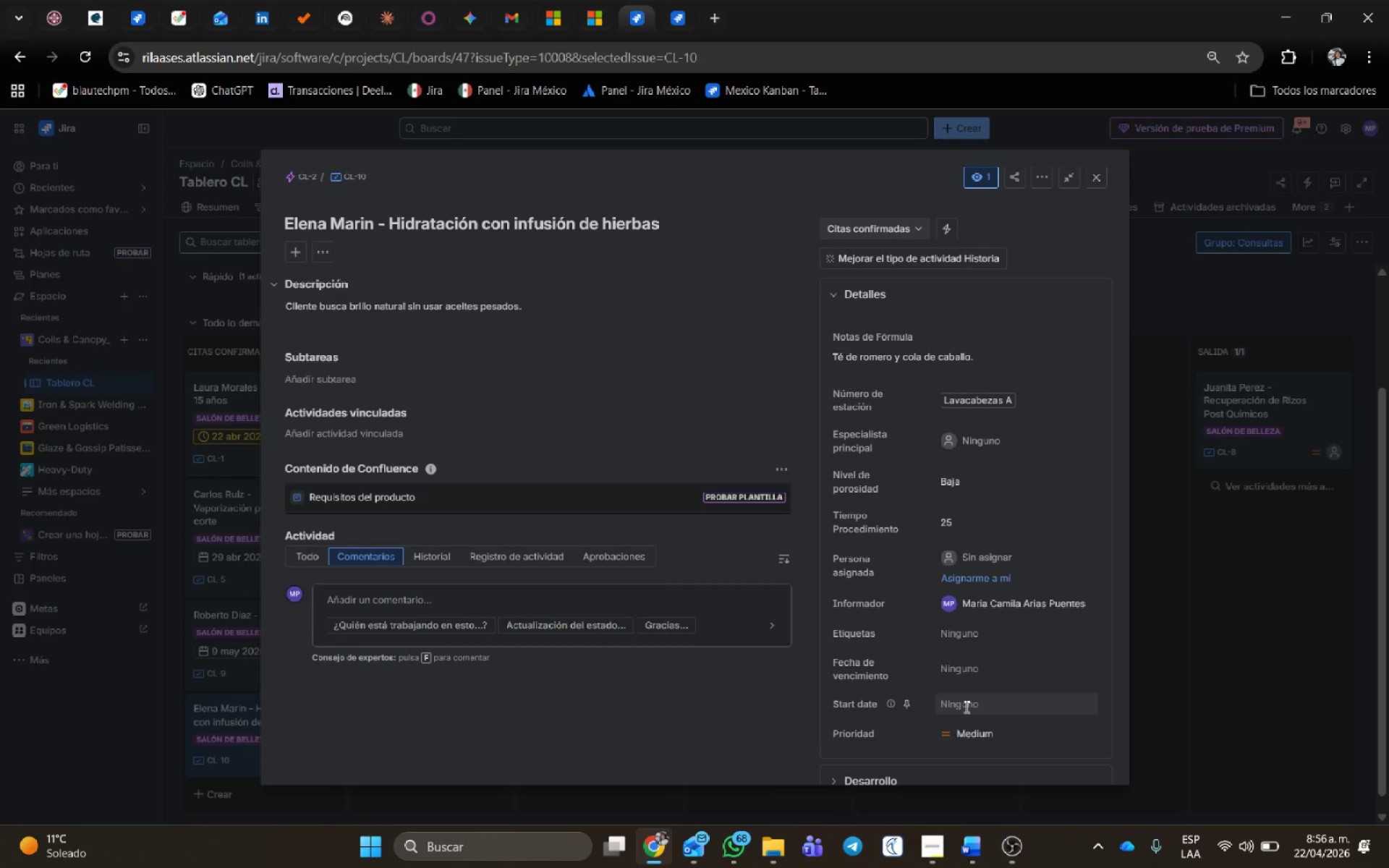 
left_click([965, 707])
 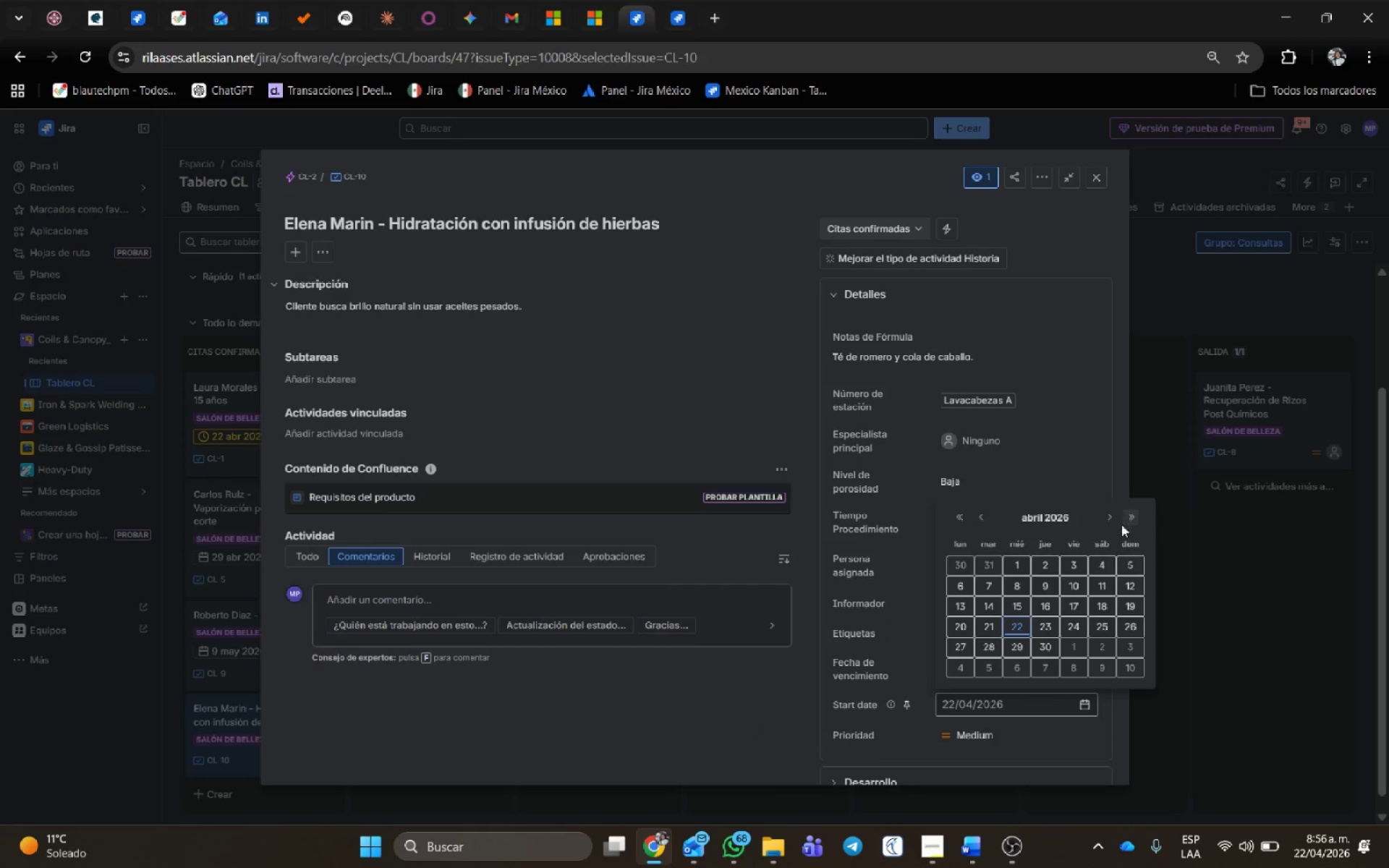 
left_click([1115, 514])
 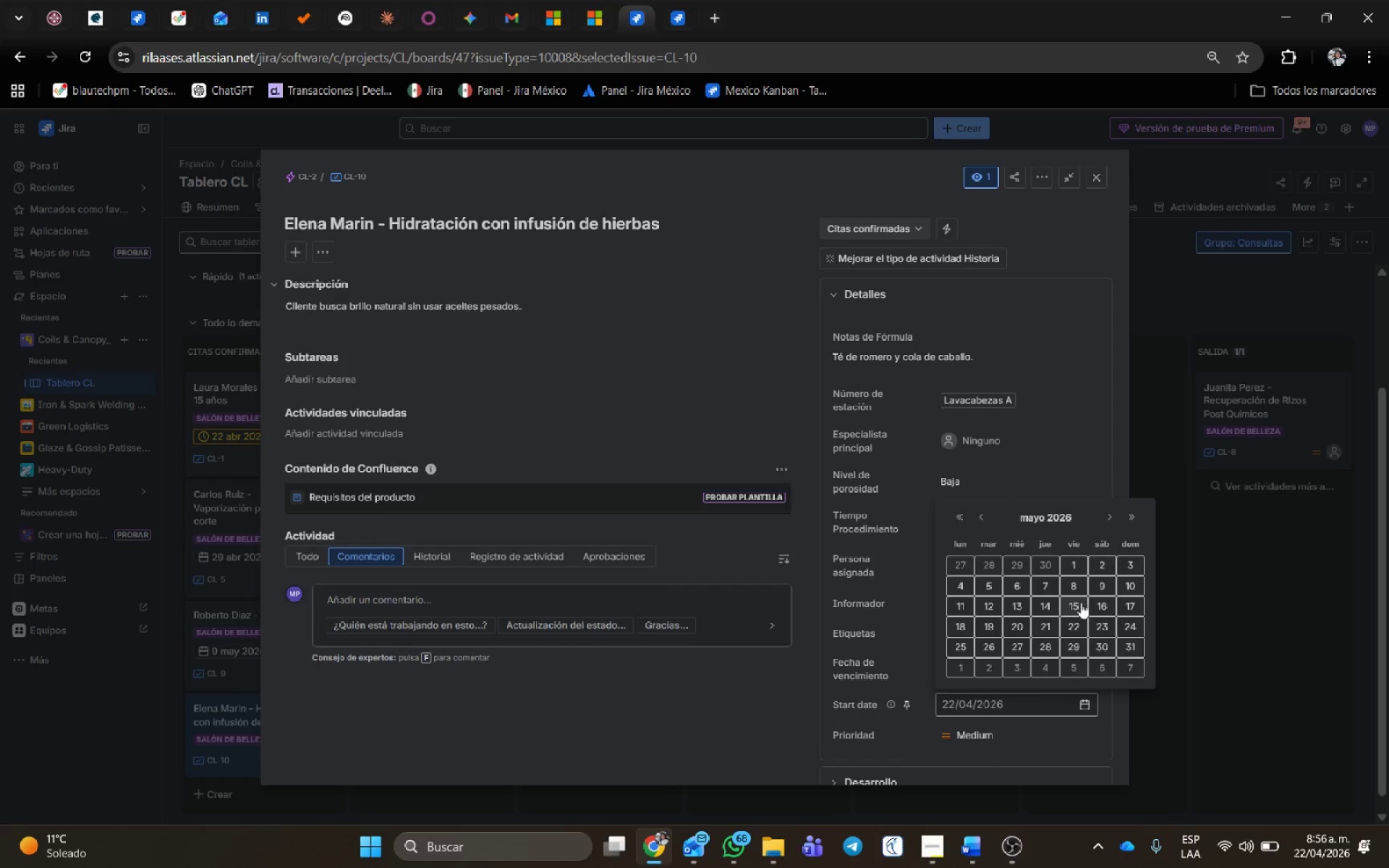 
left_click([1078, 603])
 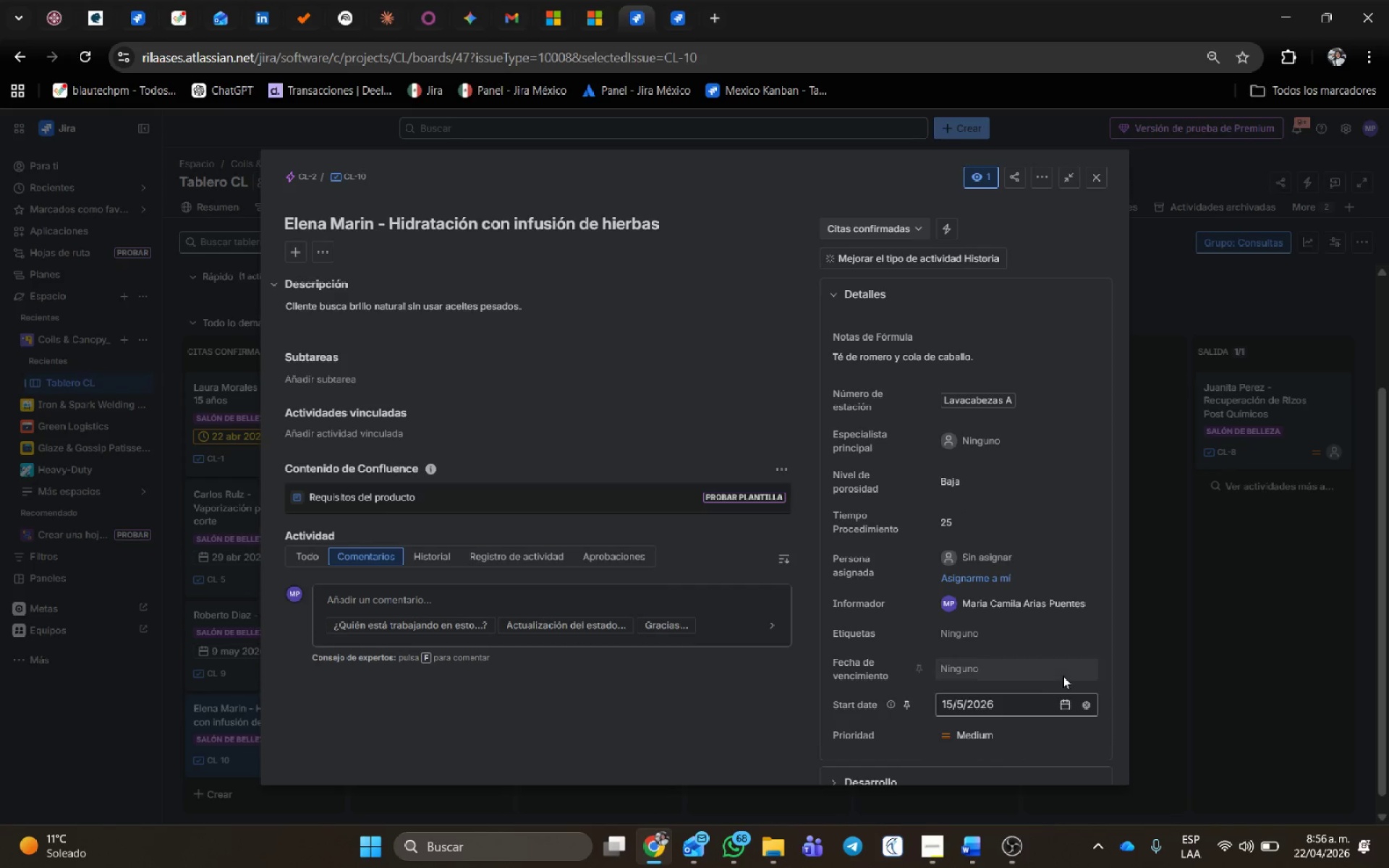 
left_click([1069, 676])
 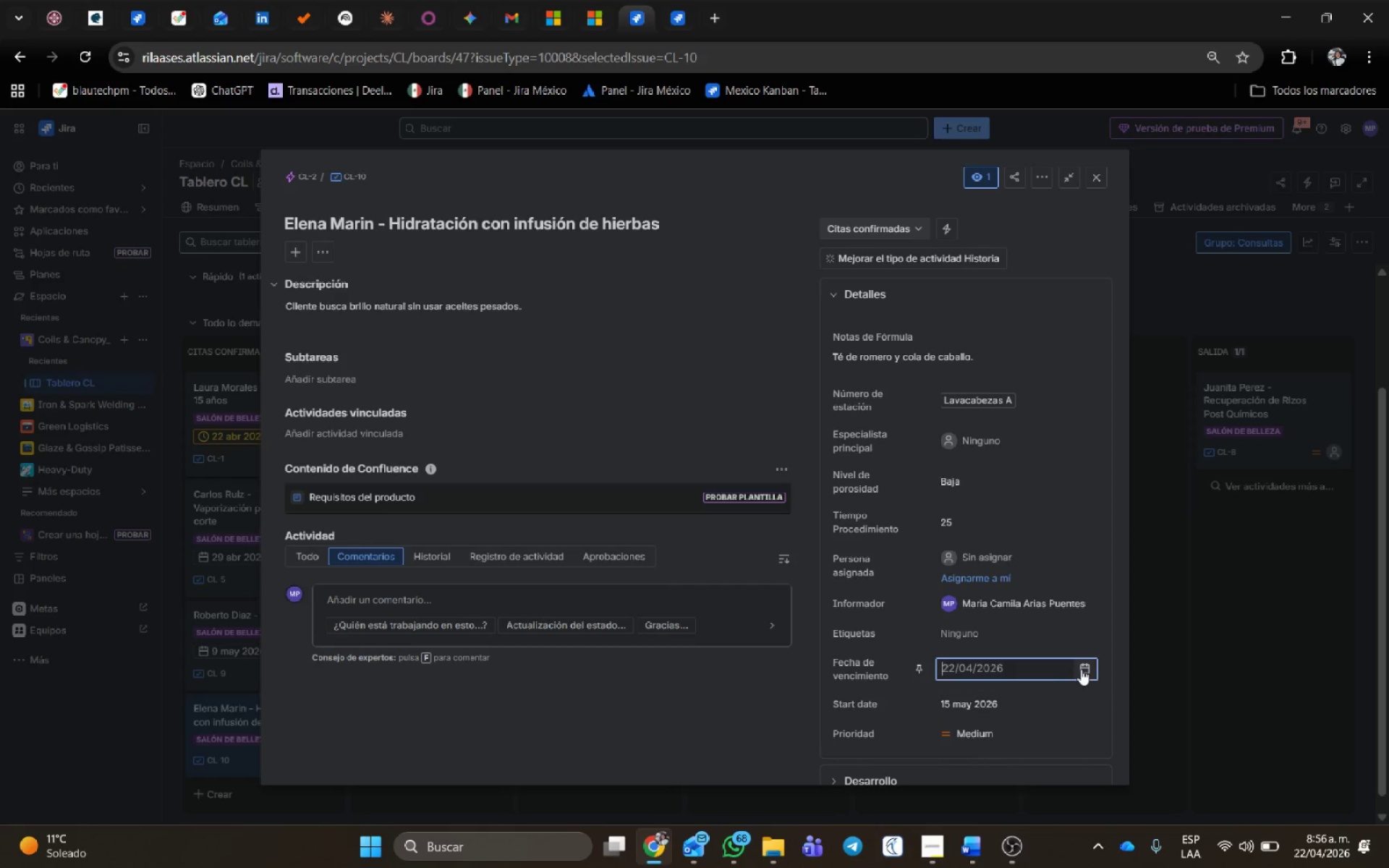 
left_click([1082, 668])
 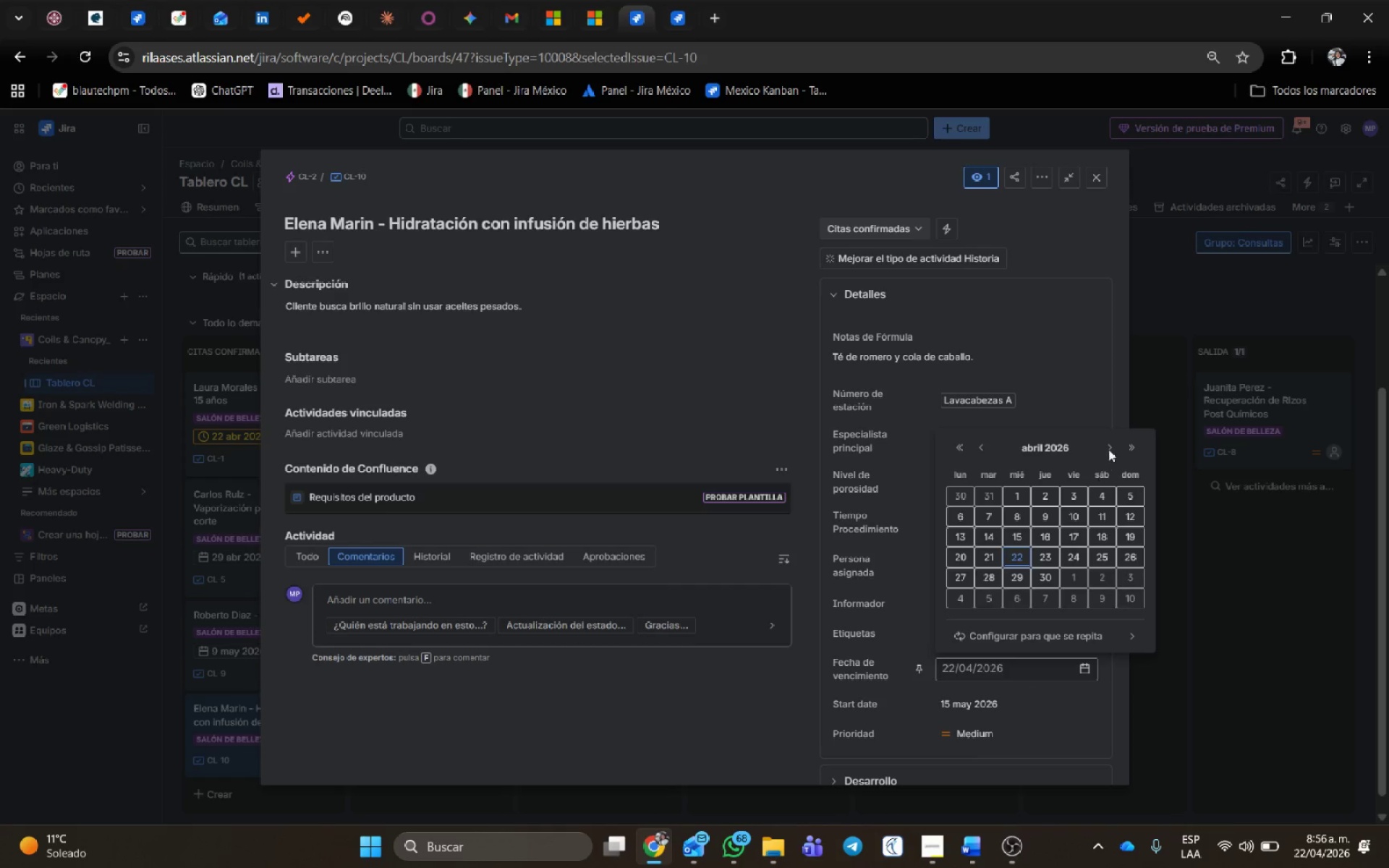 
left_click([1108, 449])
 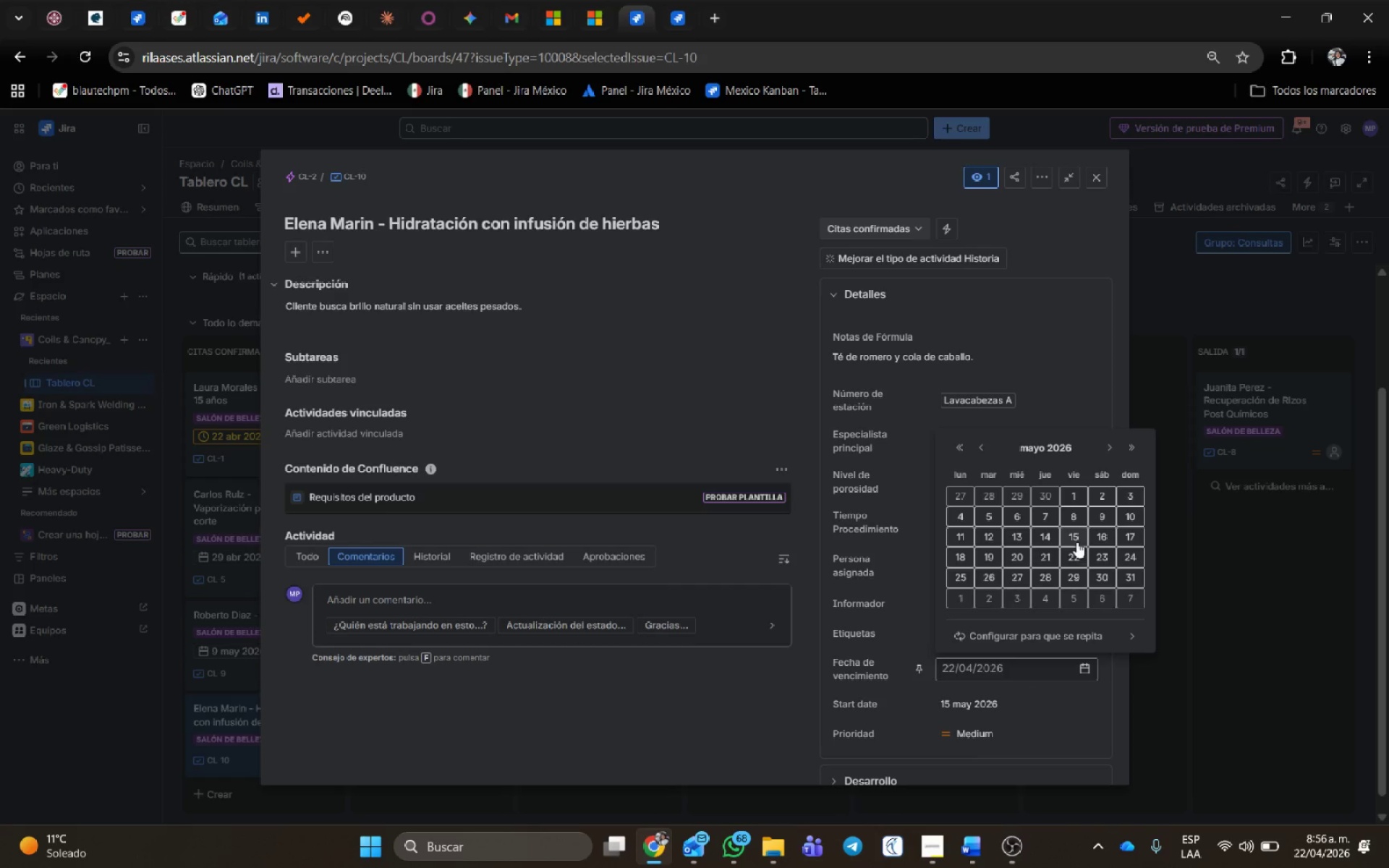 
left_click([1076, 540])
 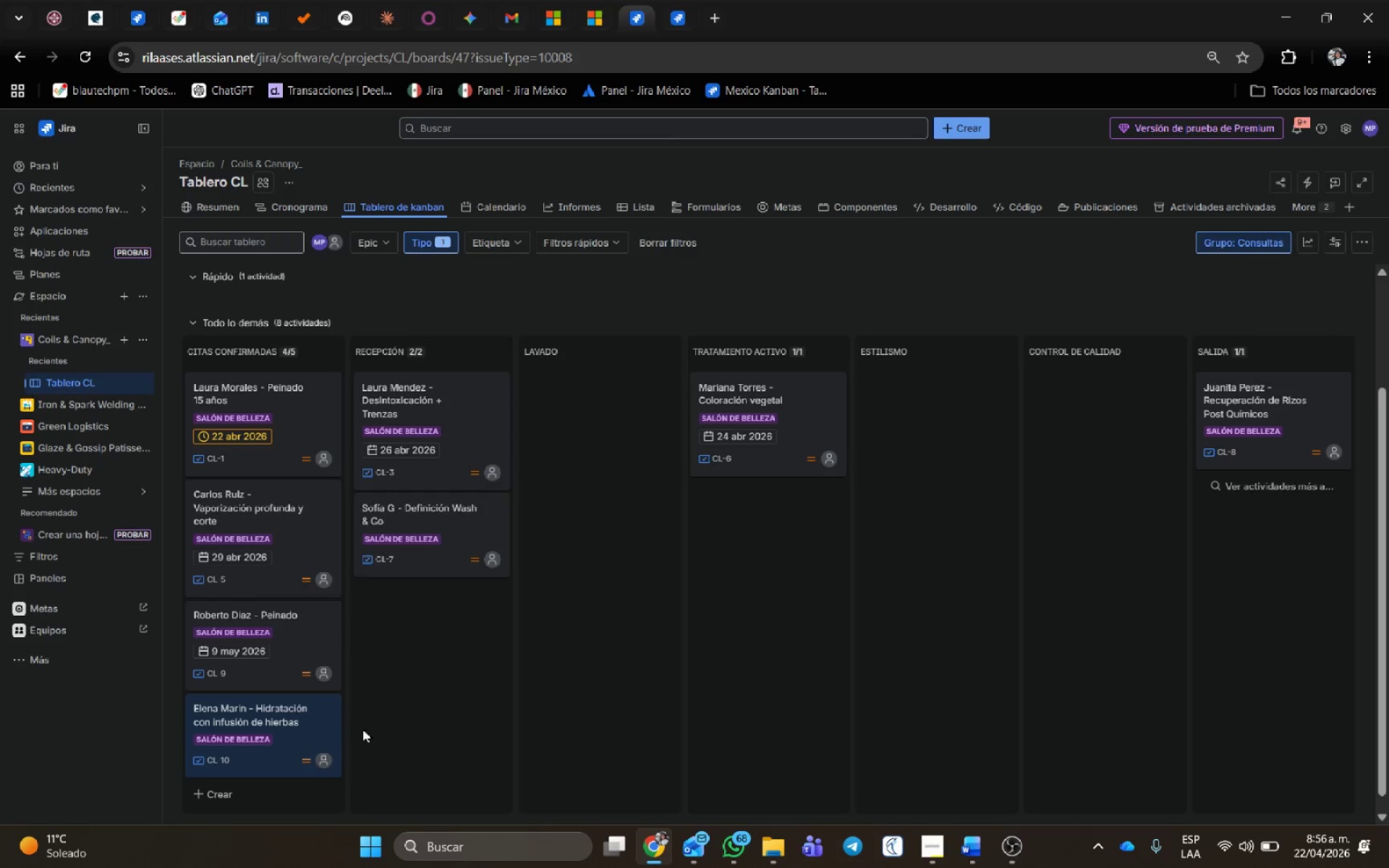 
scroll: coordinate [392, 636], scroll_direction: down, amount: 1.0
 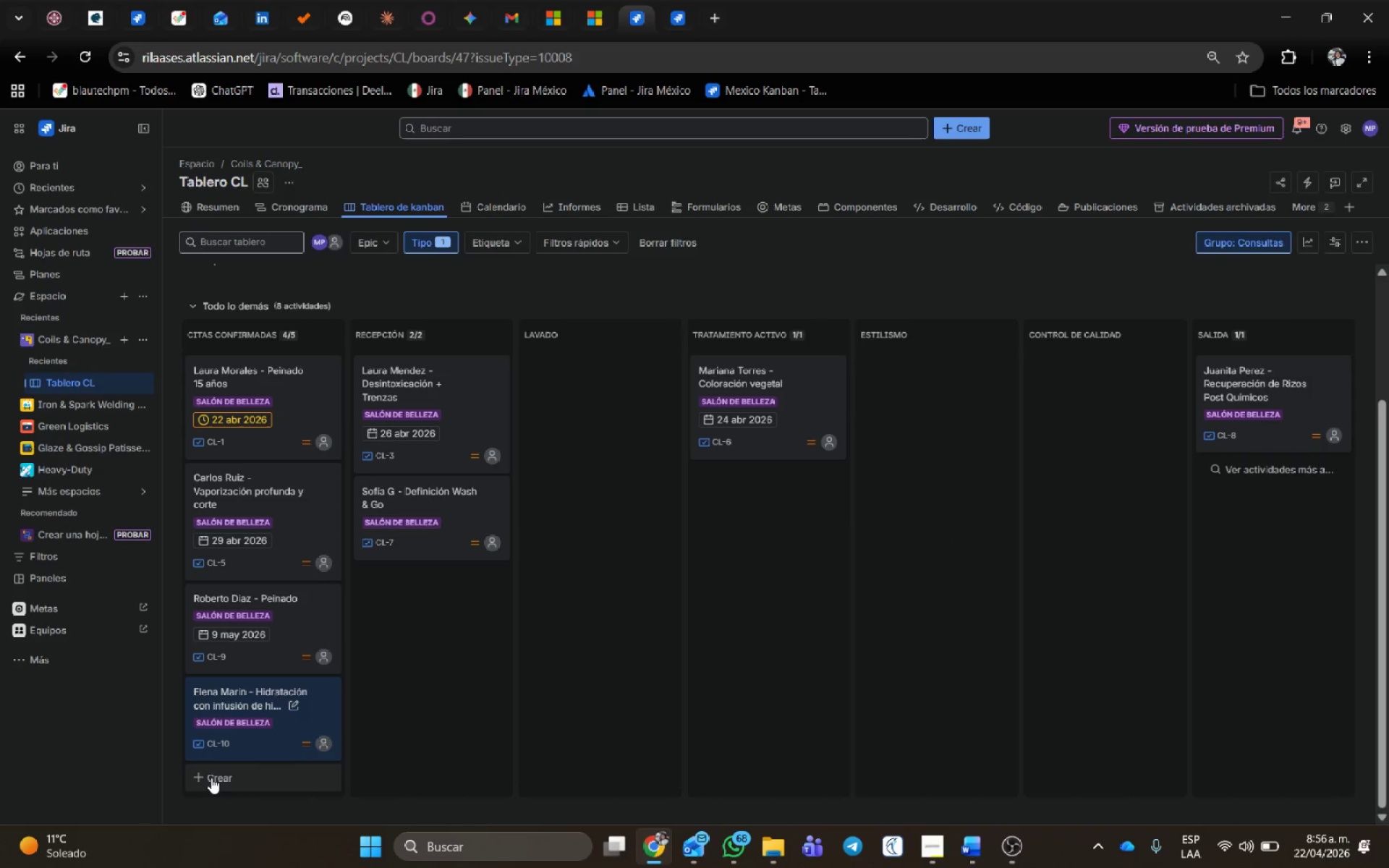 
left_click([211, 778])
 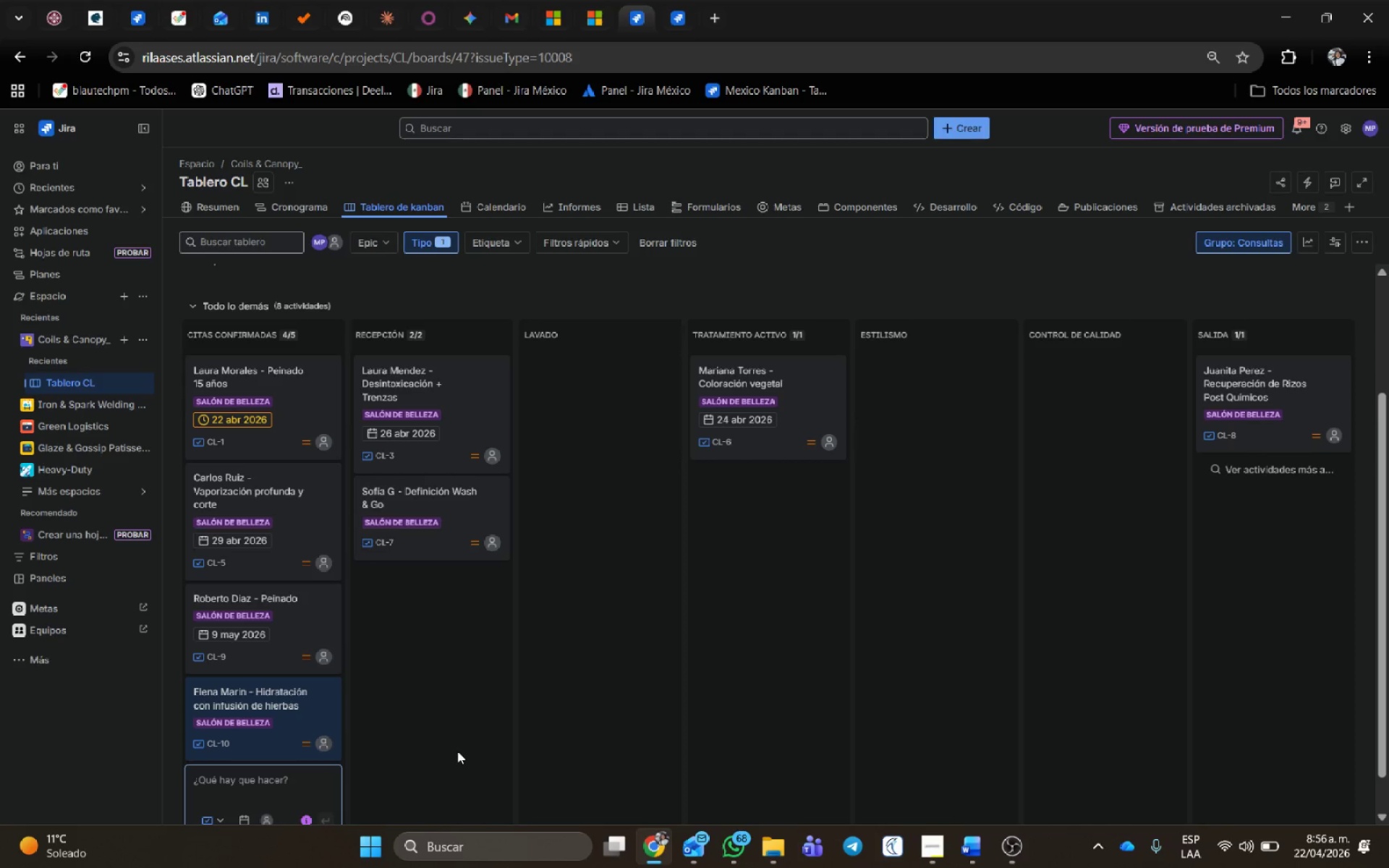 
wait(13.25)
 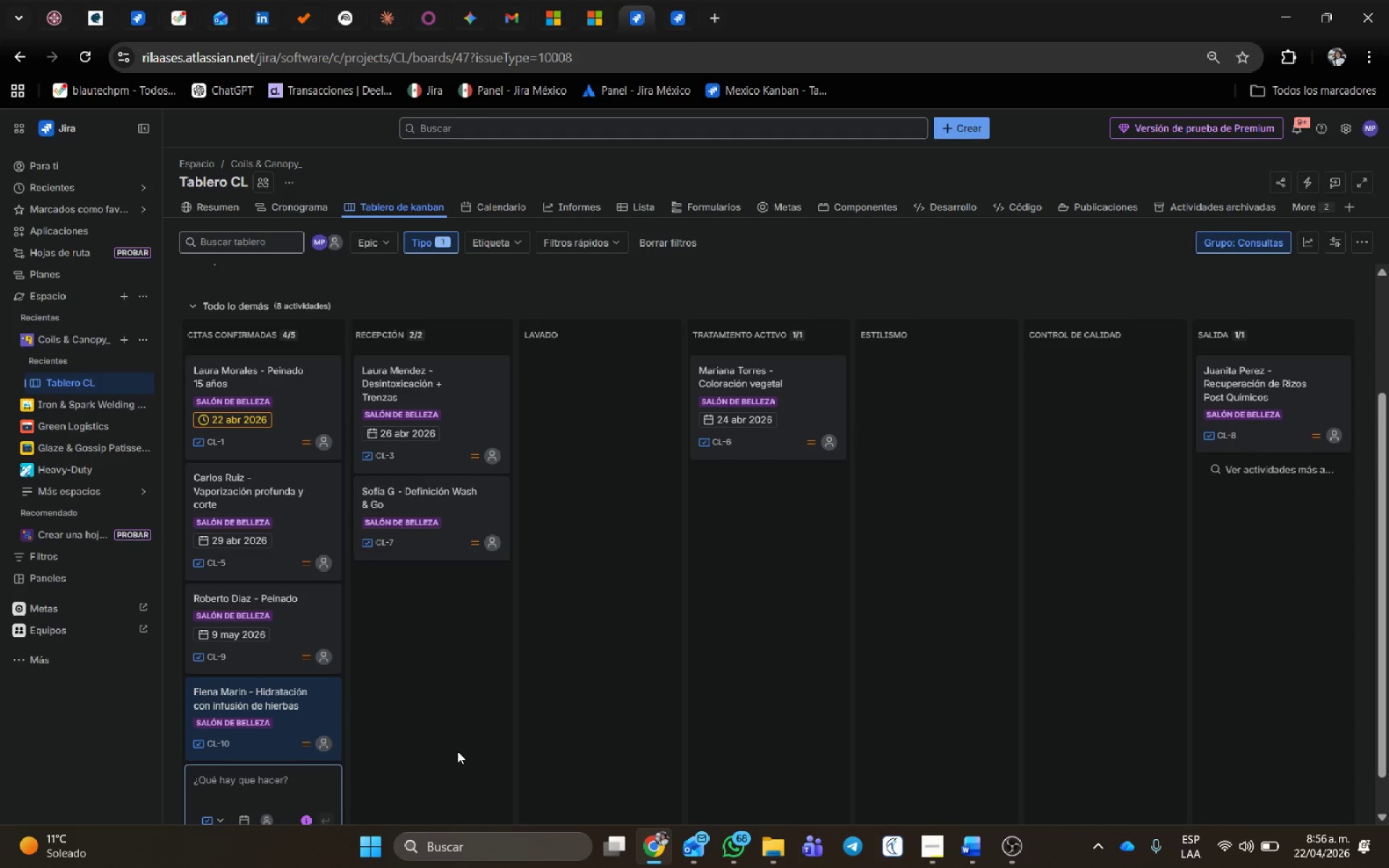 
type(Diana Soler)
 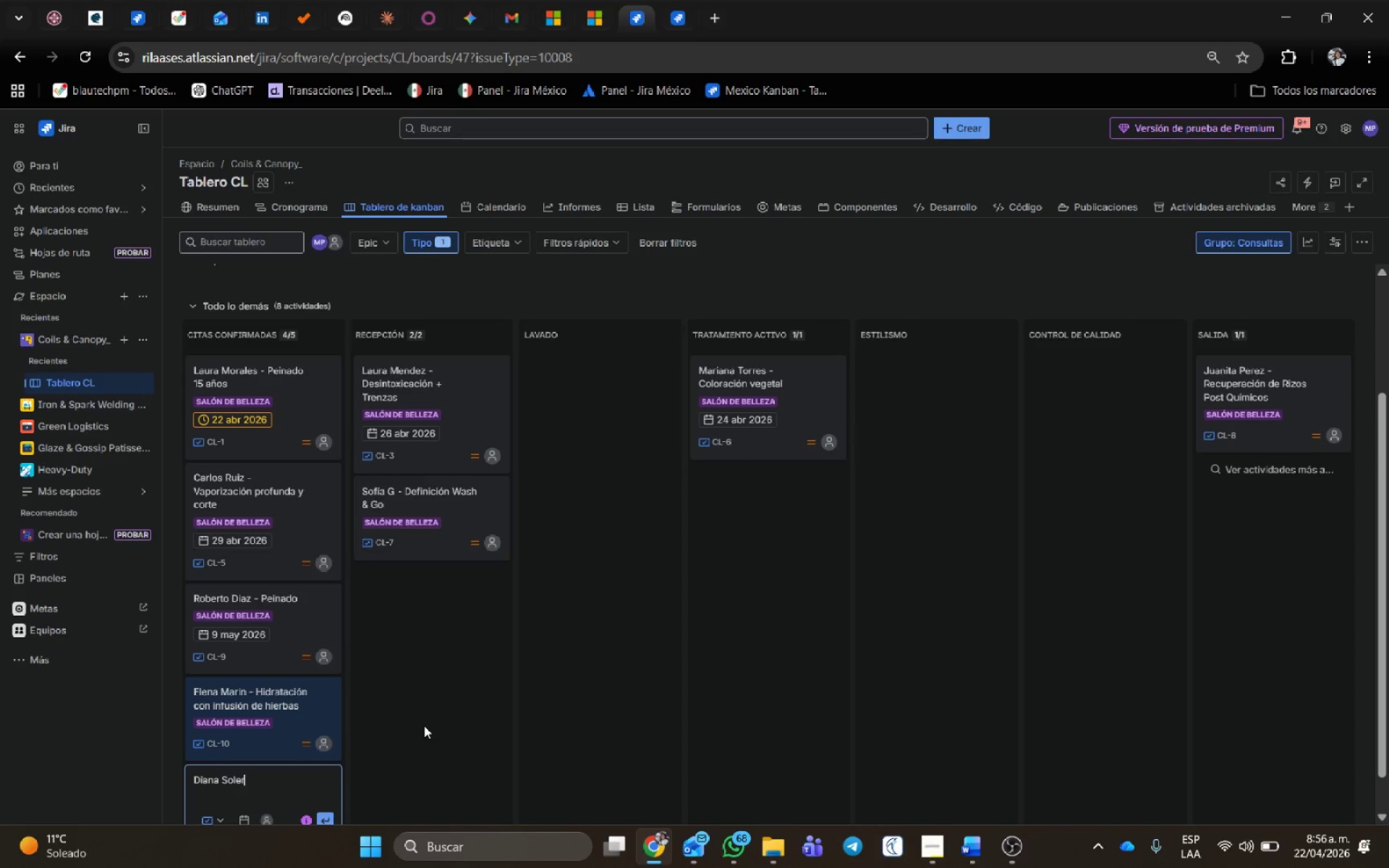 
mouse_move([413, 385])
 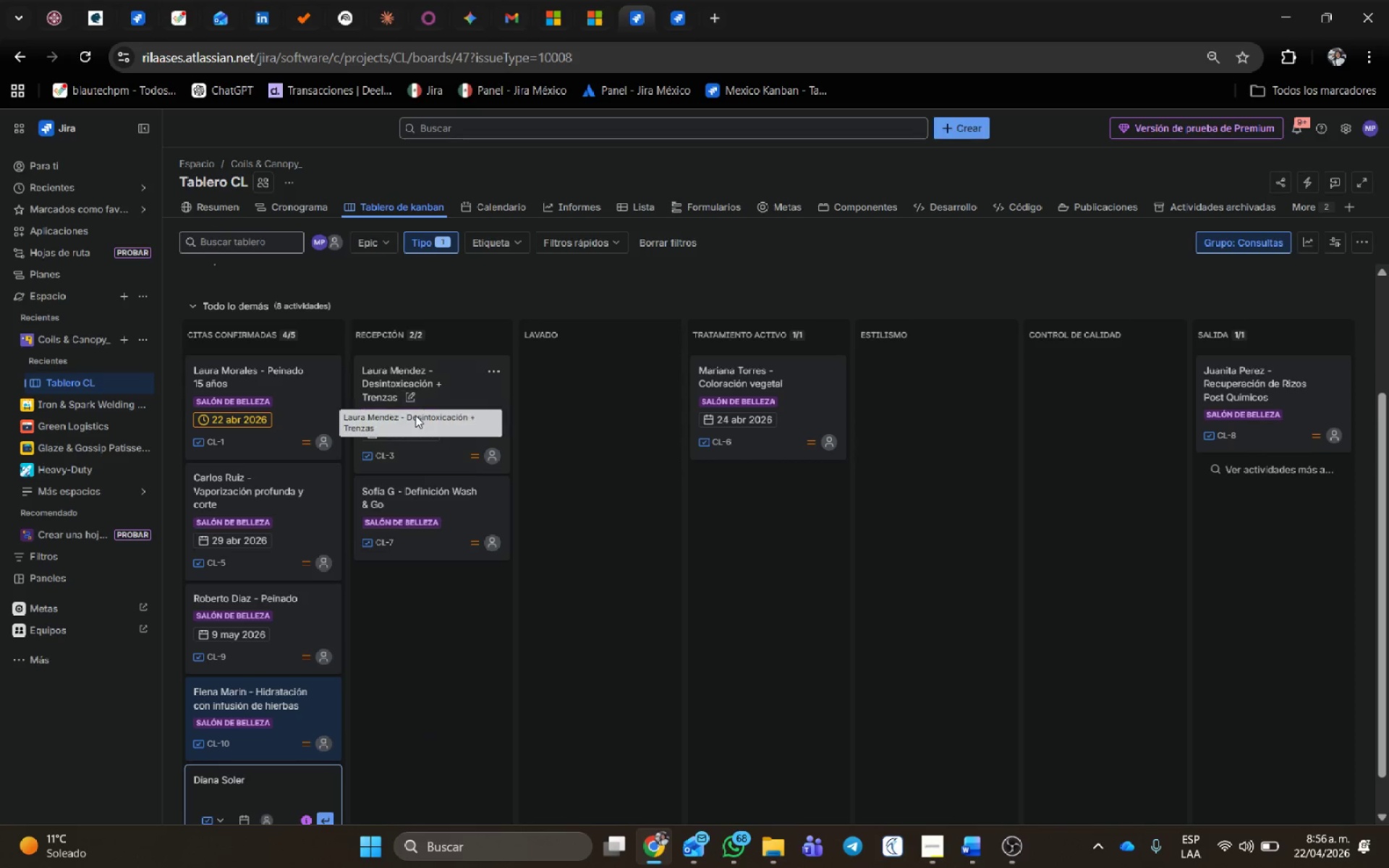 
key(Enter)
 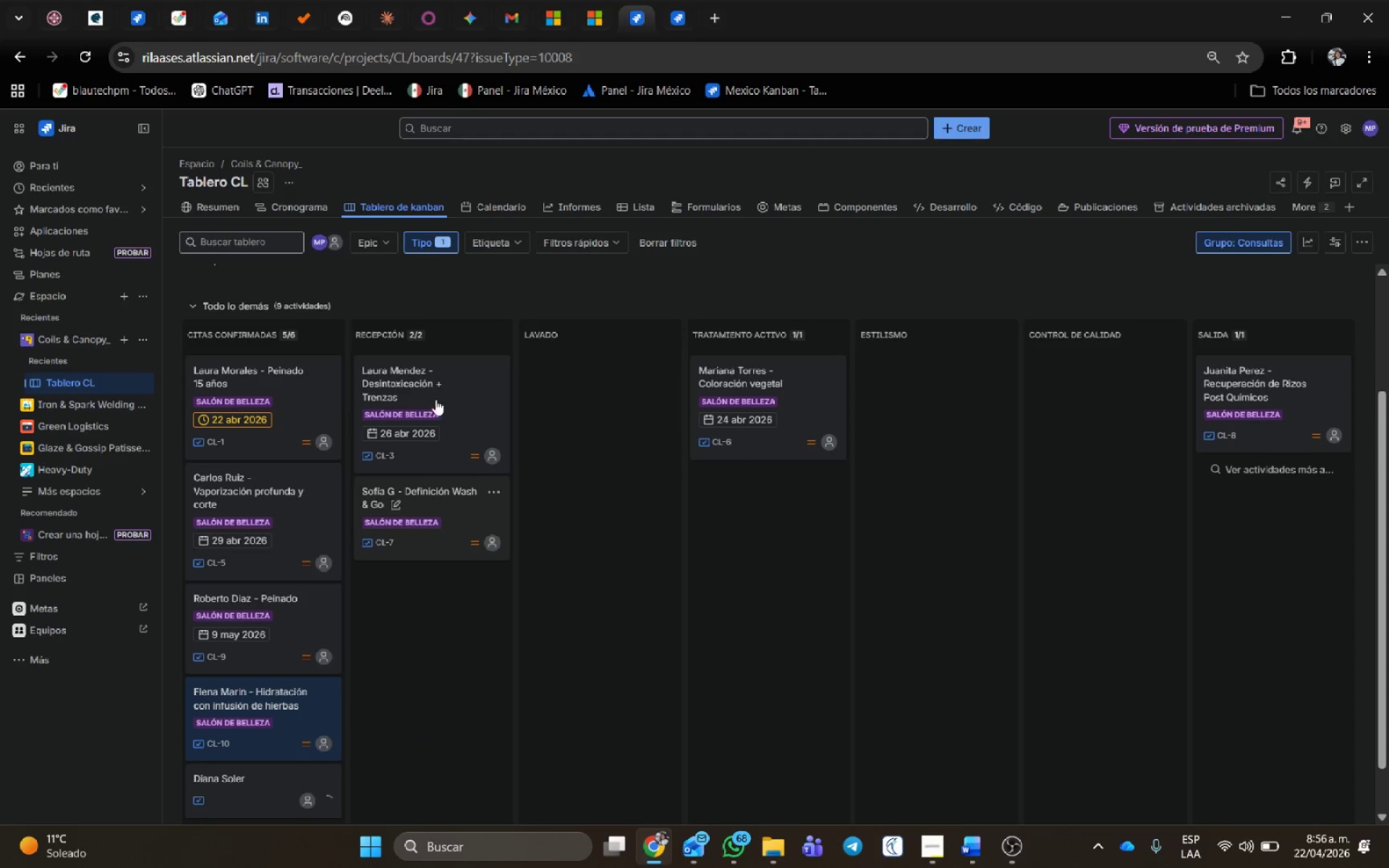 
left_click_drag(start_coordinate=[425, 378], to_coordinate=[562, 370])
 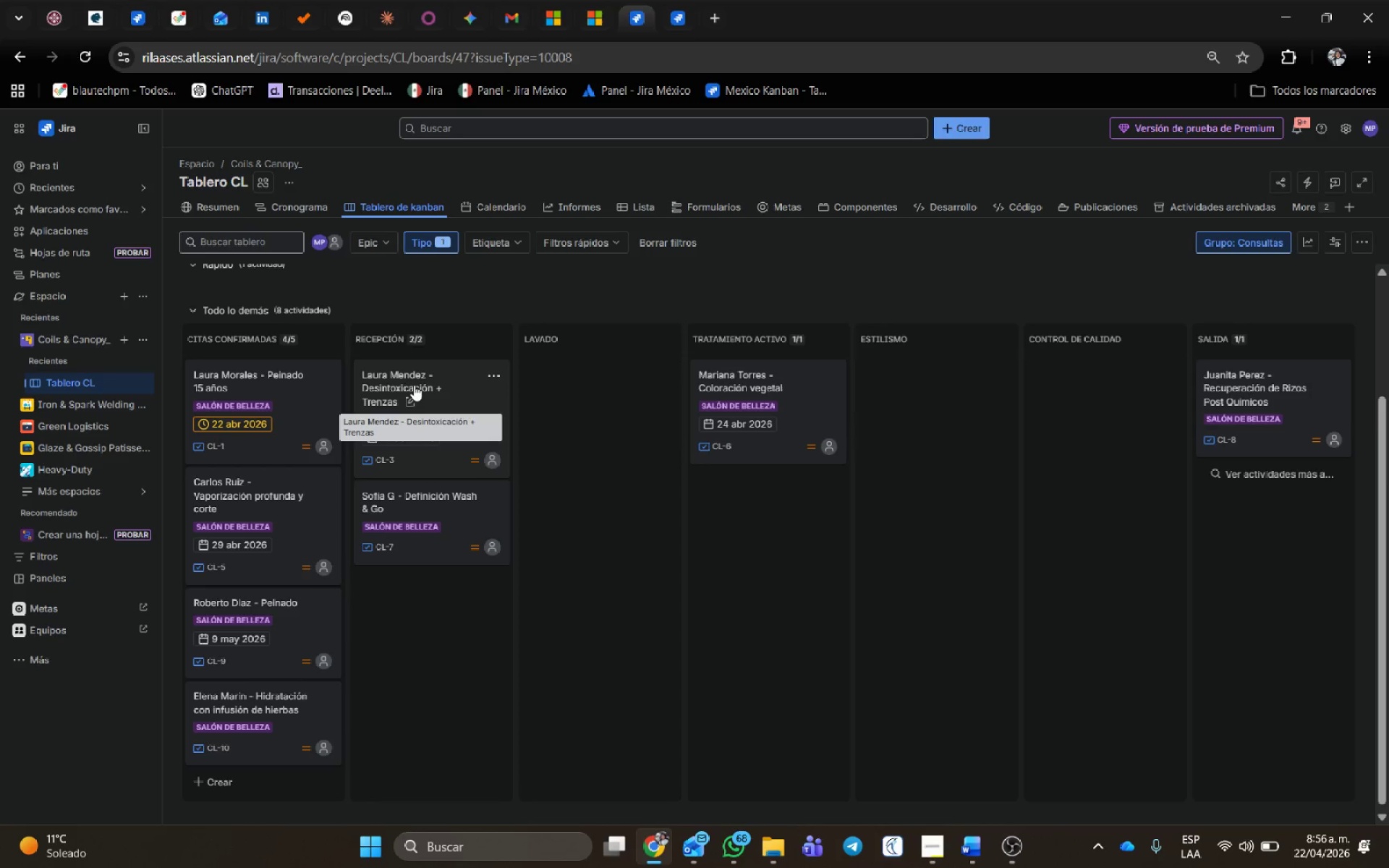 
left_click_drag(start_coordinate=[400, 375], to_coordinate=[541, 405])
 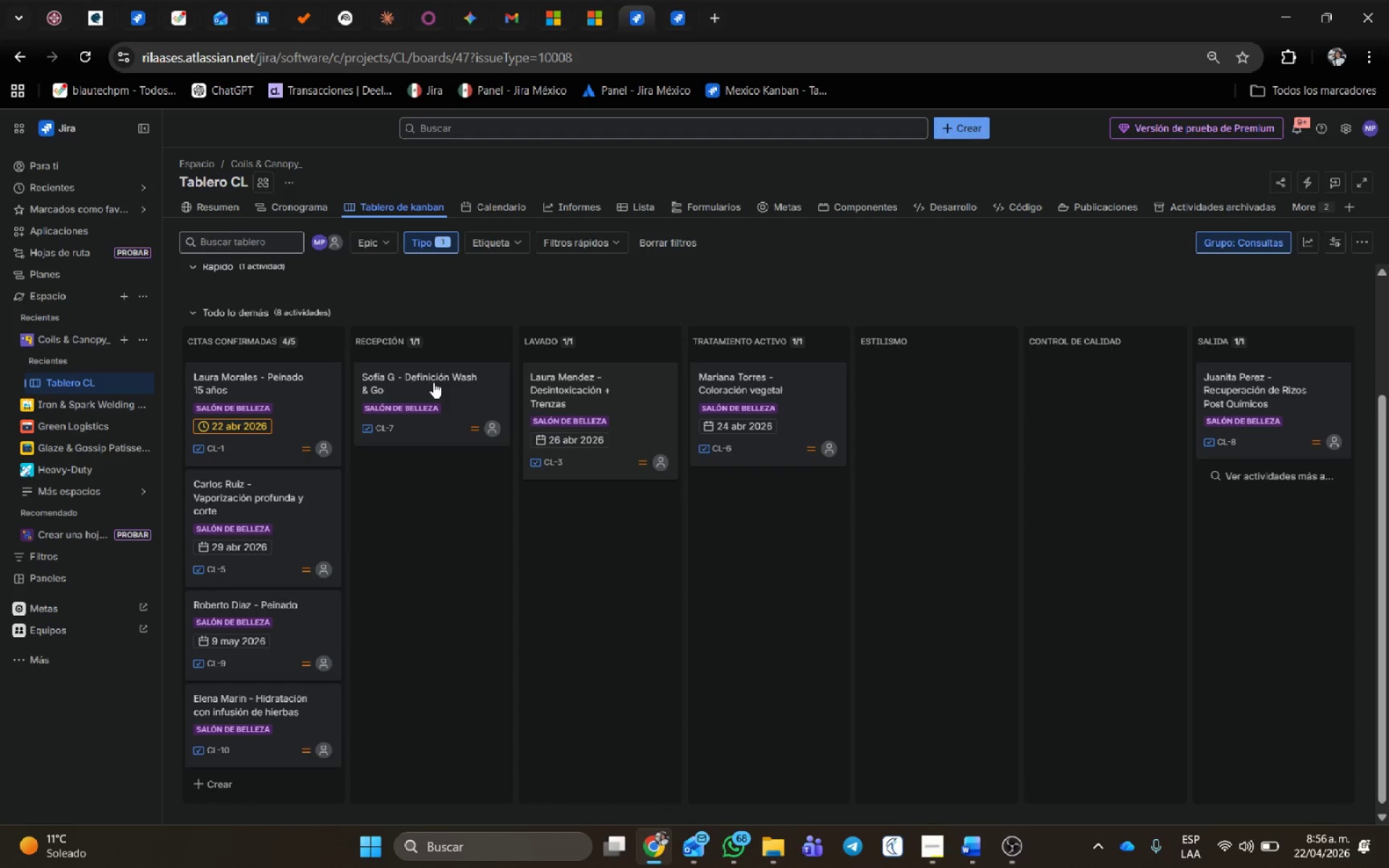 
left_click_drag(start_coordinate=[433, 377], to_coordinate=[552, 494])
 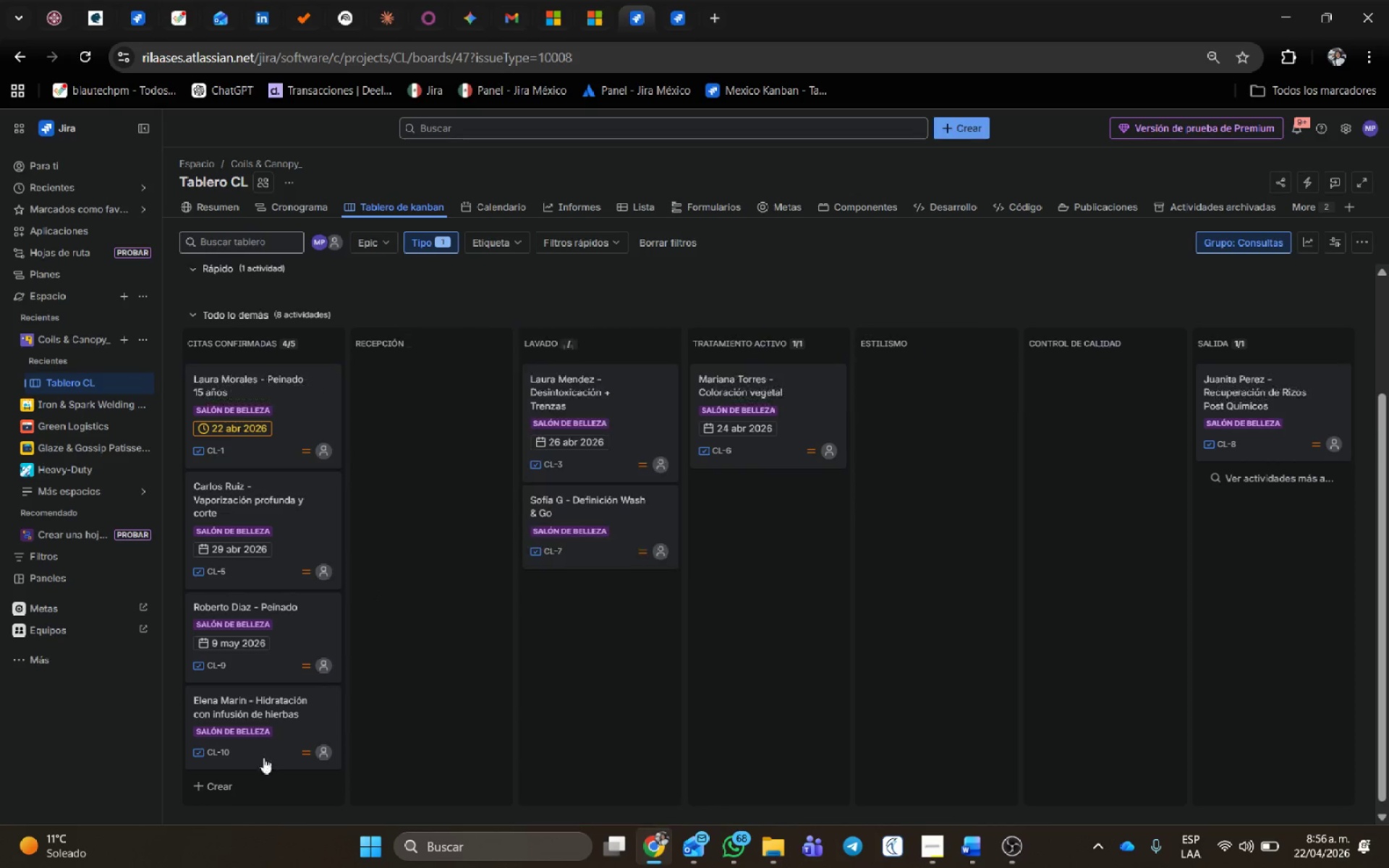 
scroll: coordinate [239, 716], scroll_direction: down, amount: 7.0
 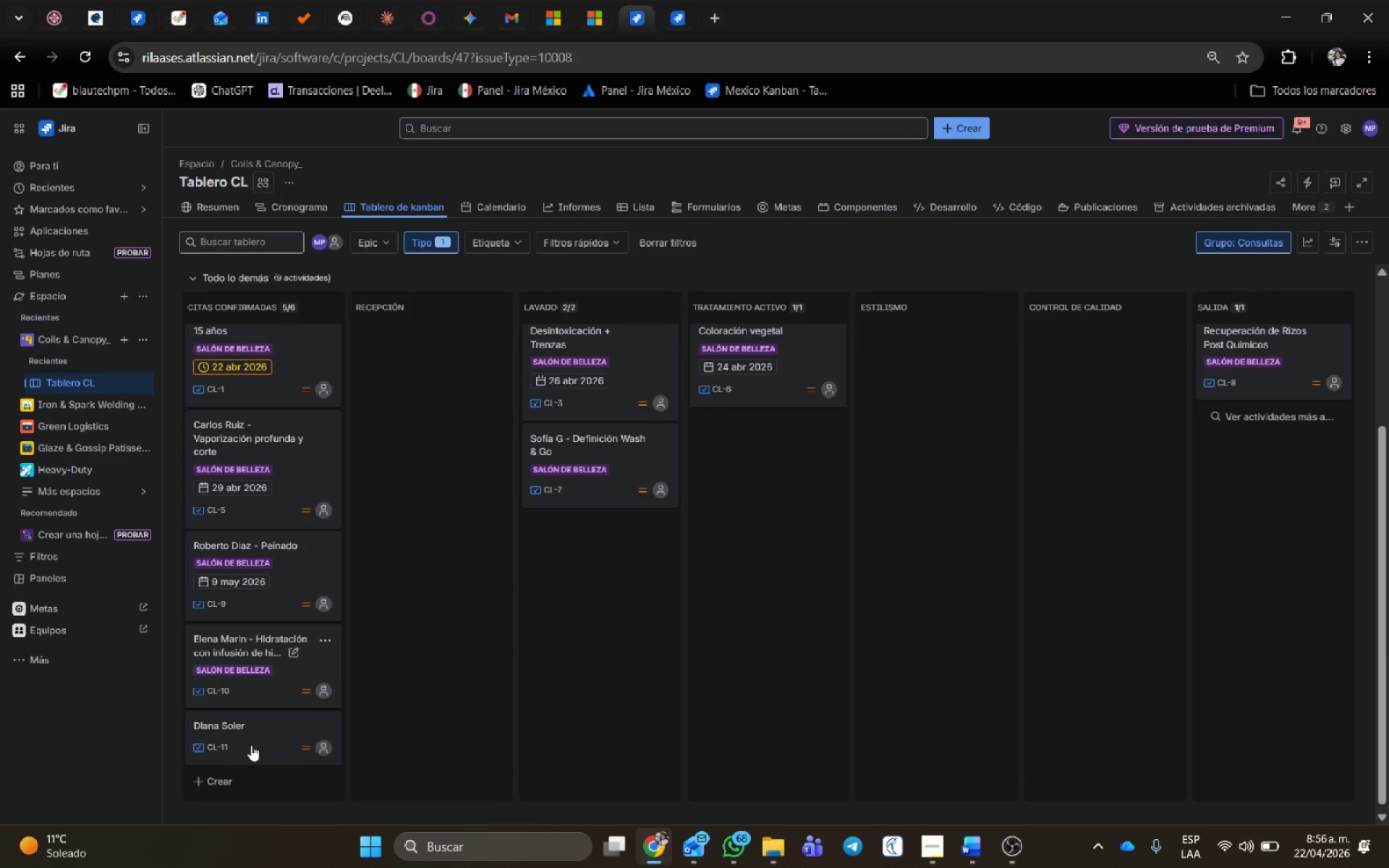 
left_click([251, 745])
 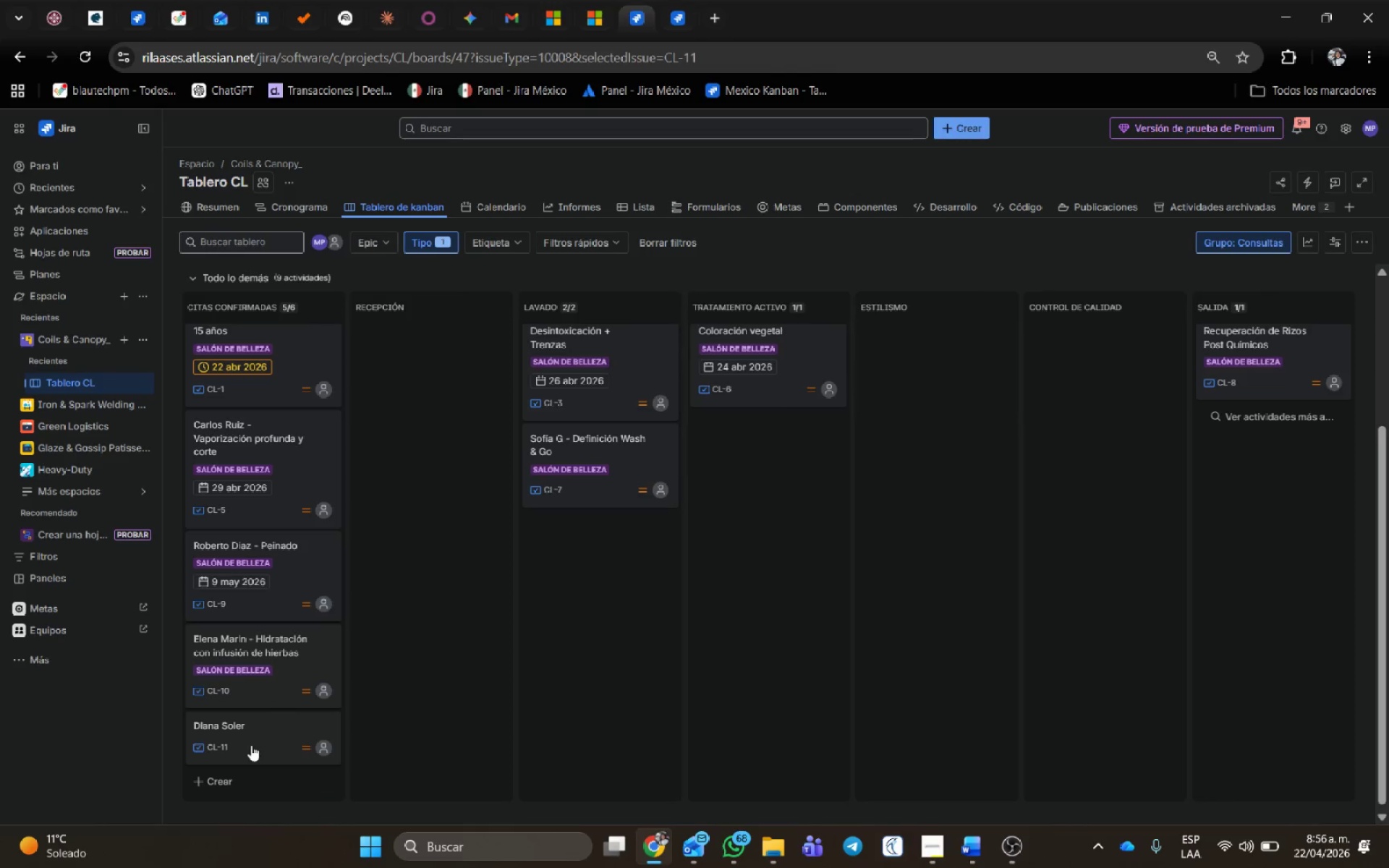 
mouse_move([227, 734])
 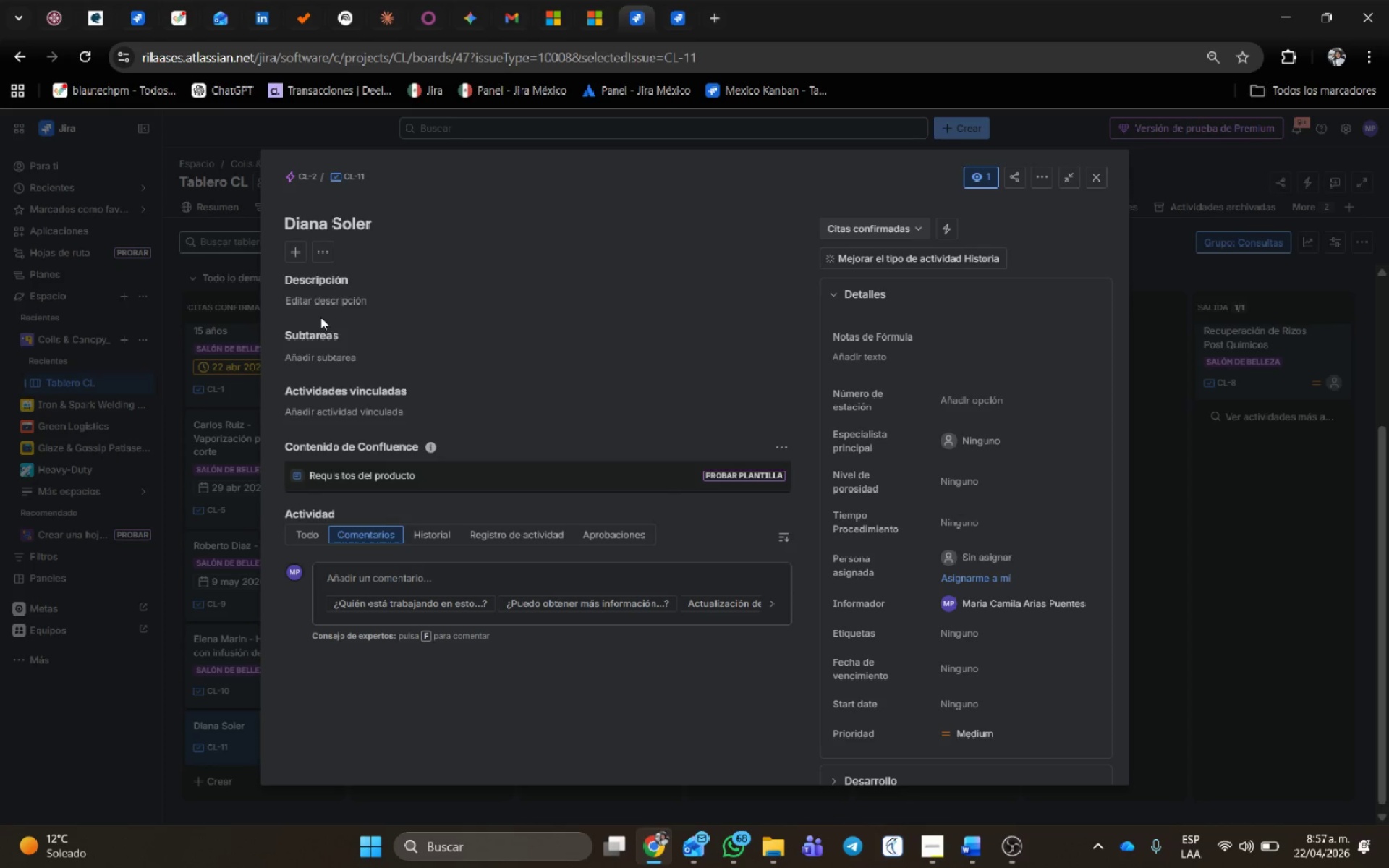 
wait(9.18)
 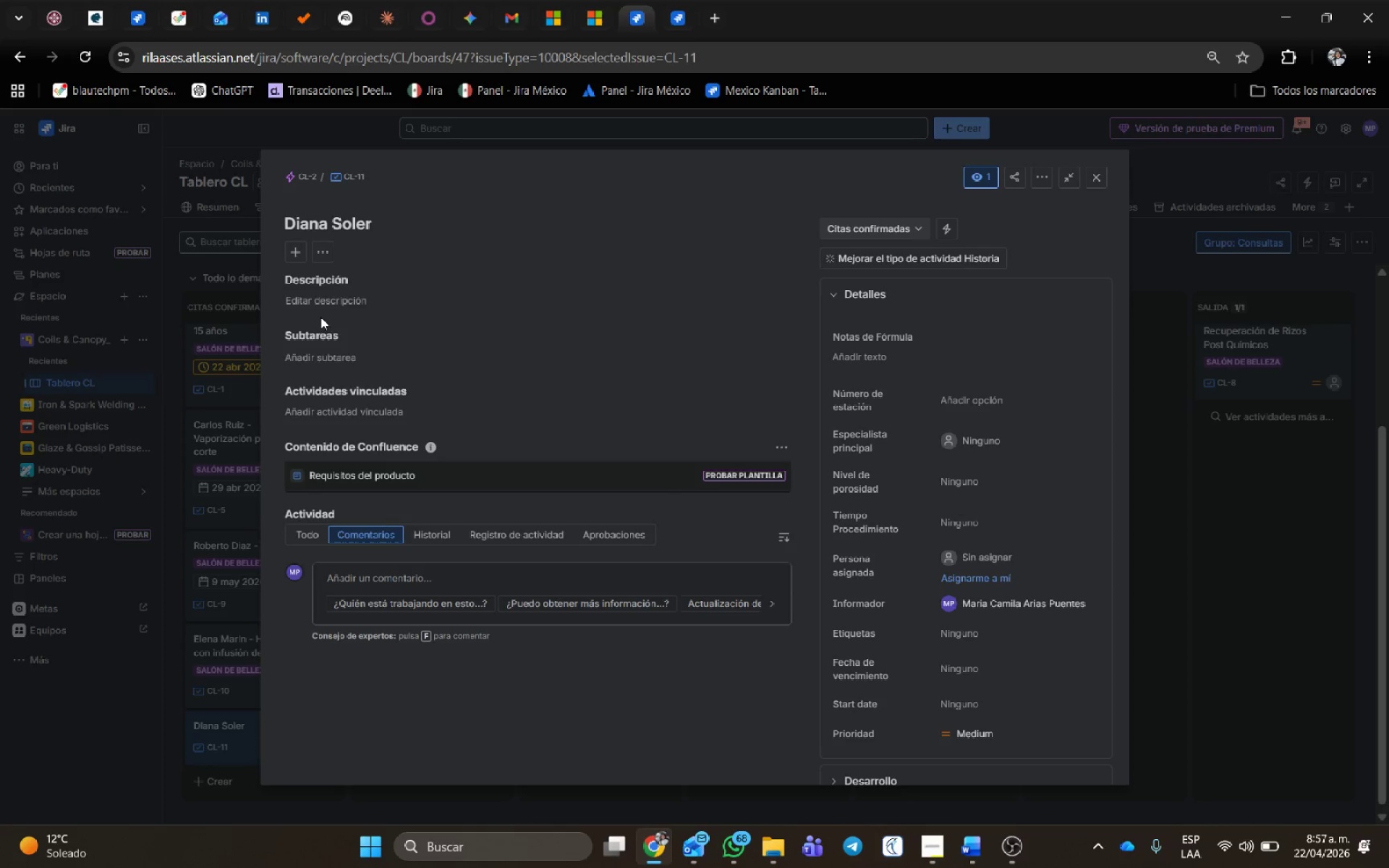 
left_click([397, 221])
 